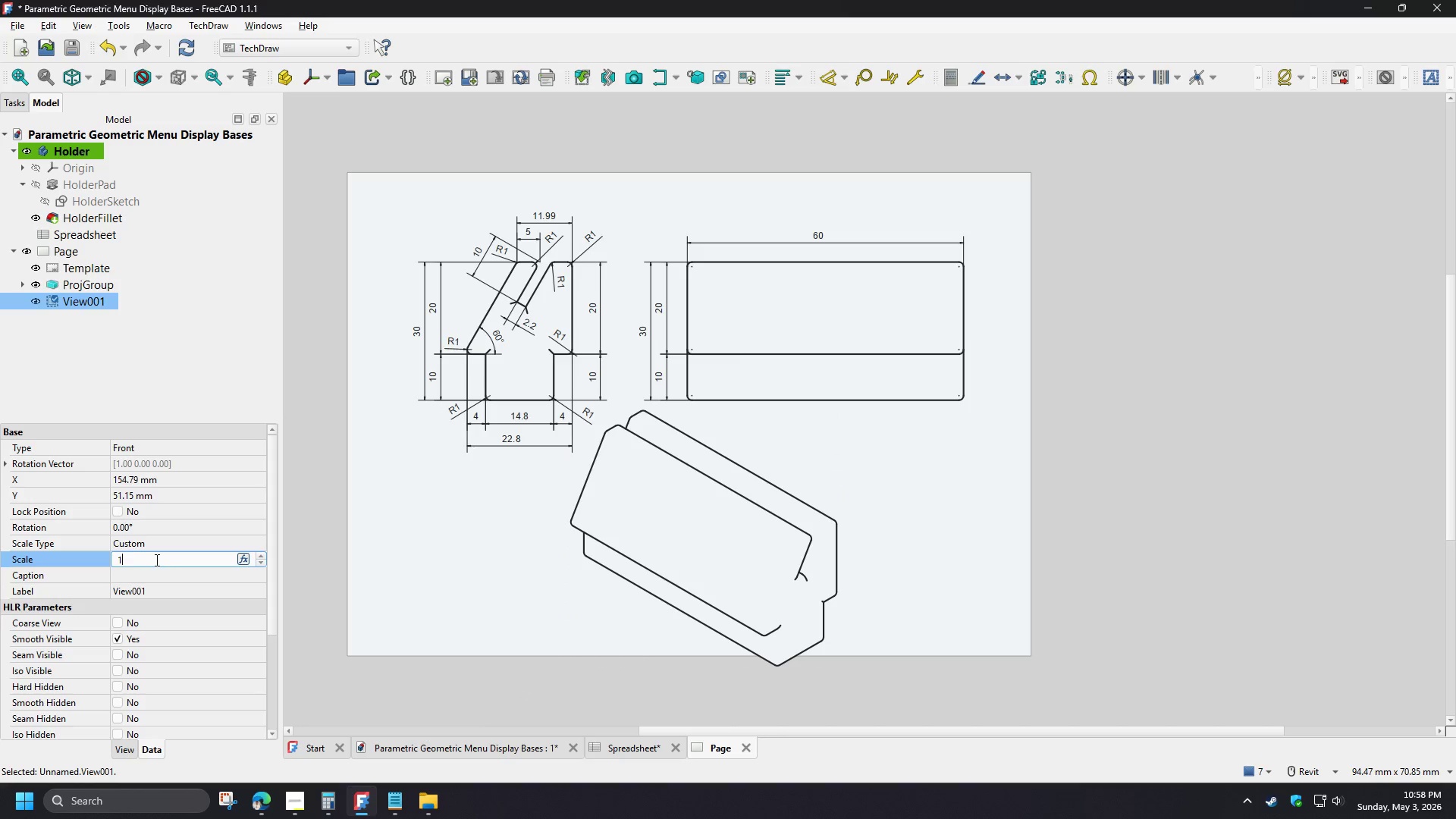 
key(NumpadDecimal)
 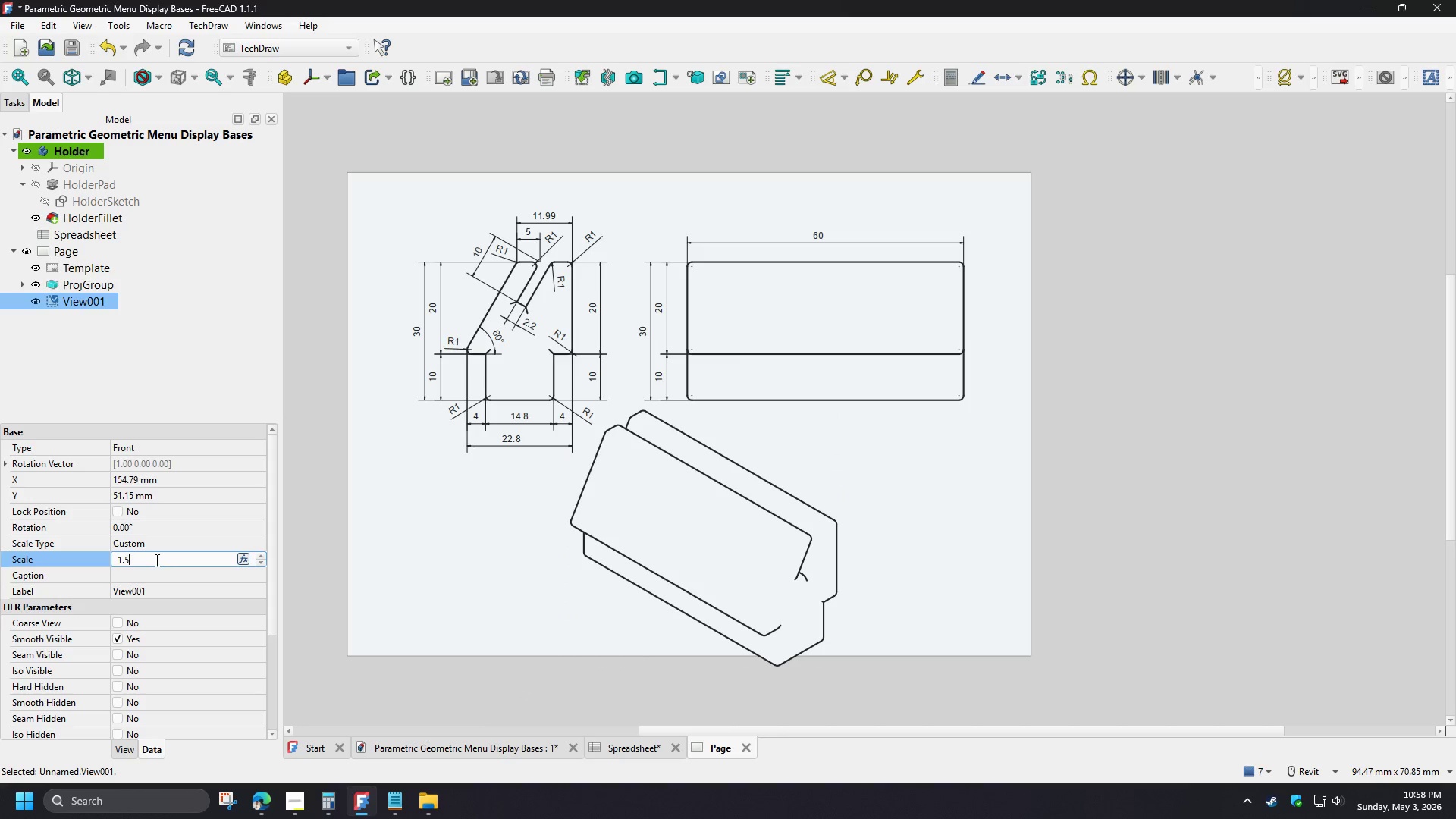 
key(Numpad5)
 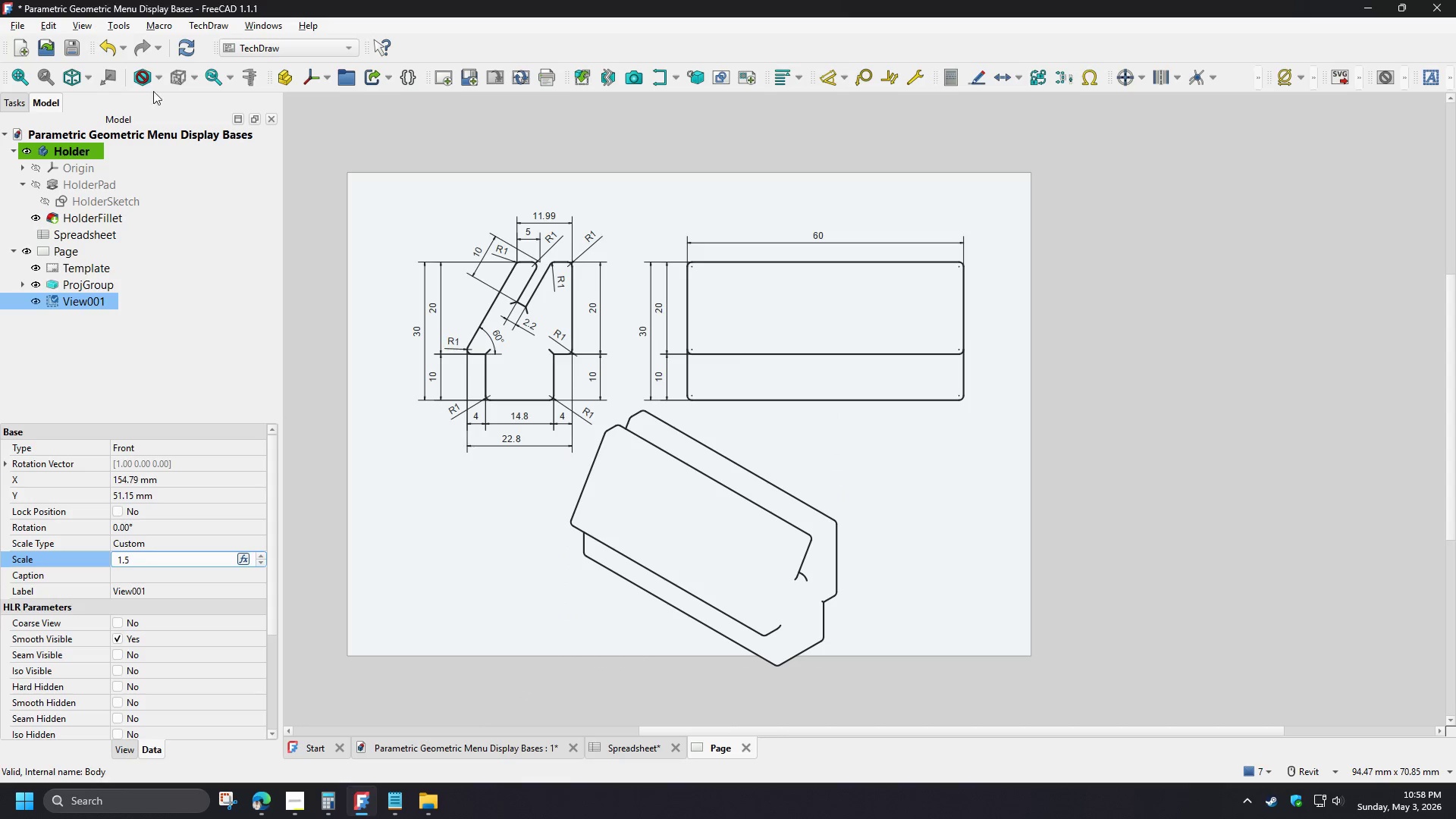 
left_click([180, 48])
 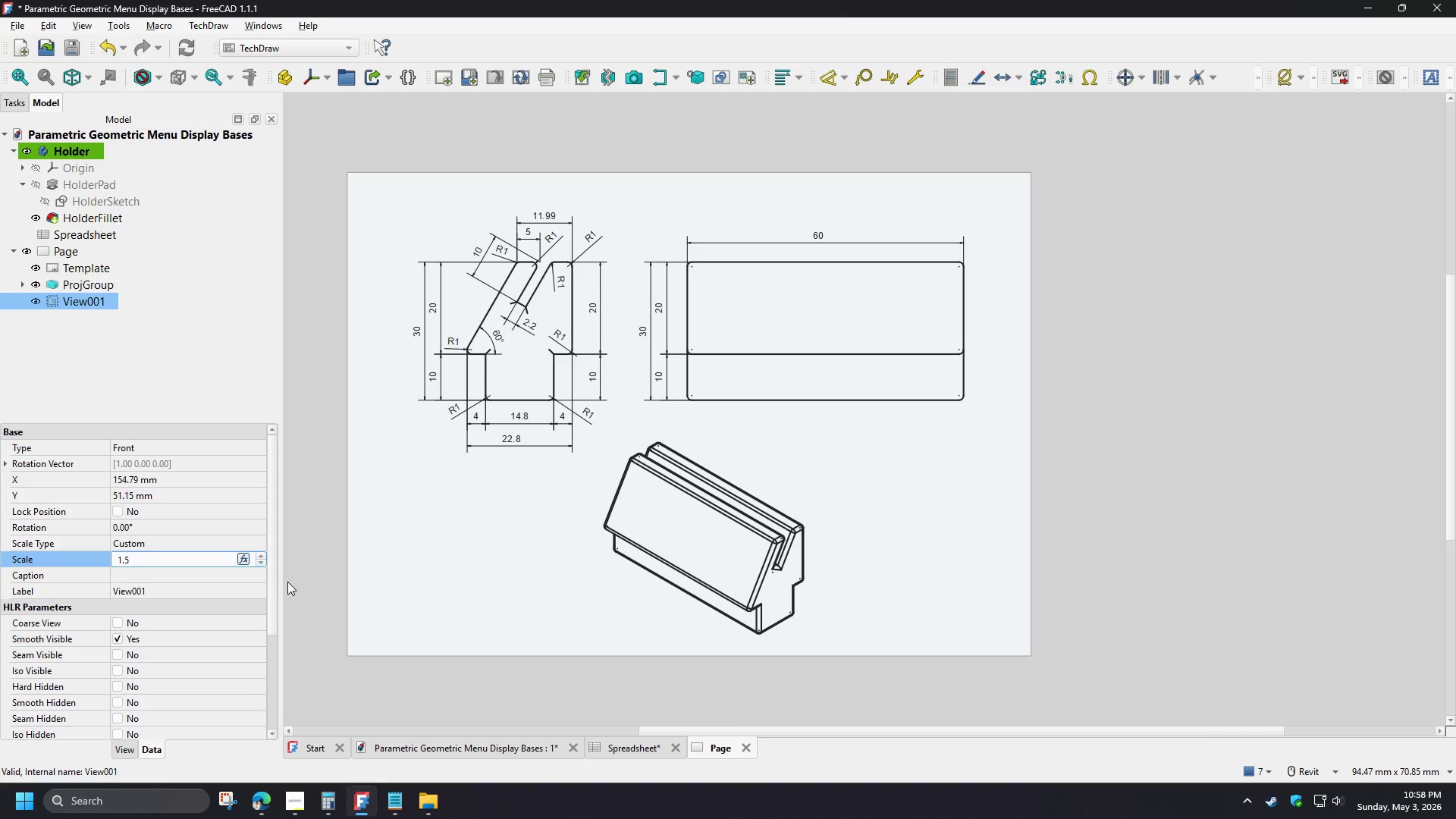 
left_click([300, 583])
 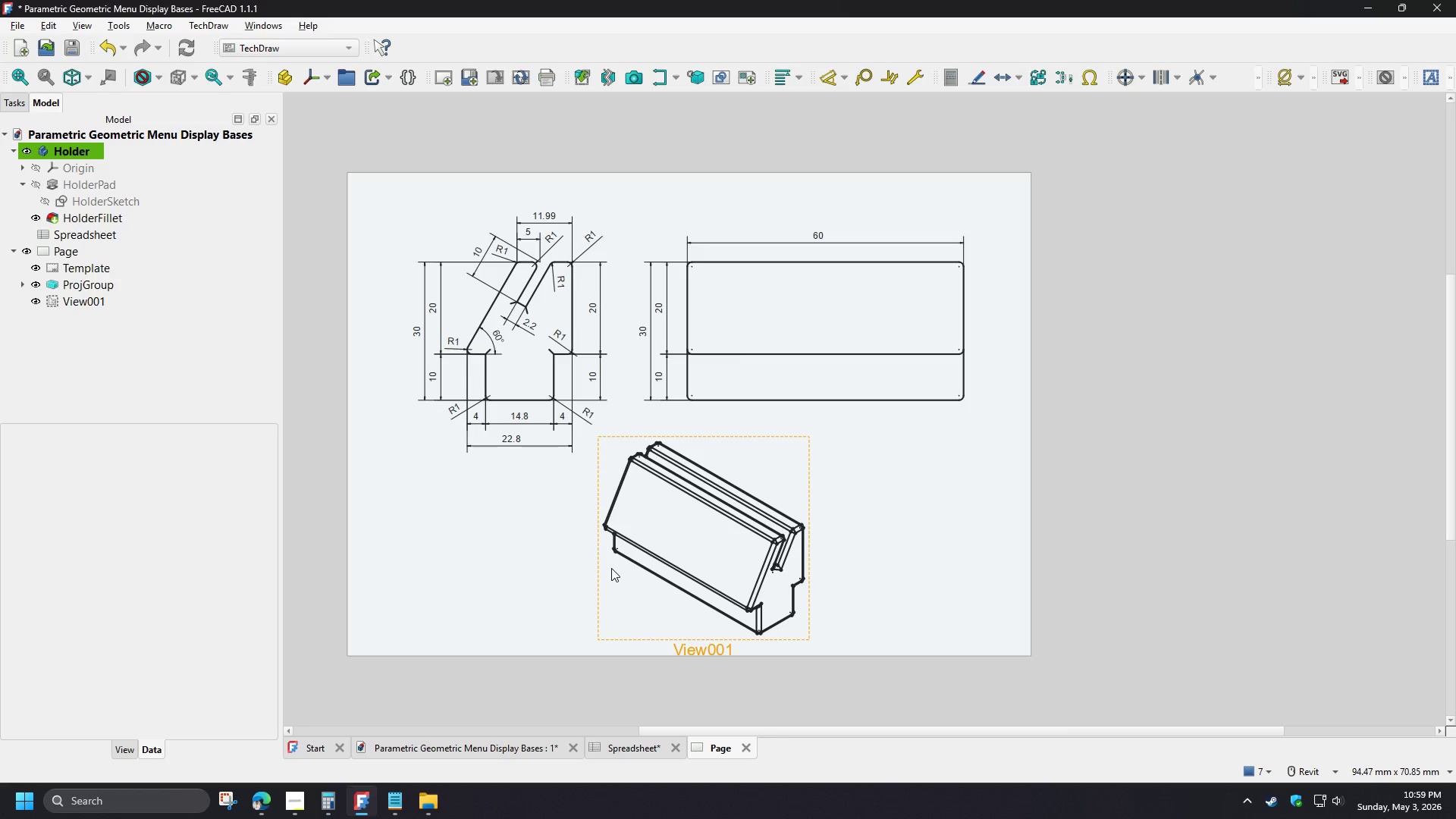 
scroll: coordinate [792, 647], scroll_direction: up, amount: 2.0
 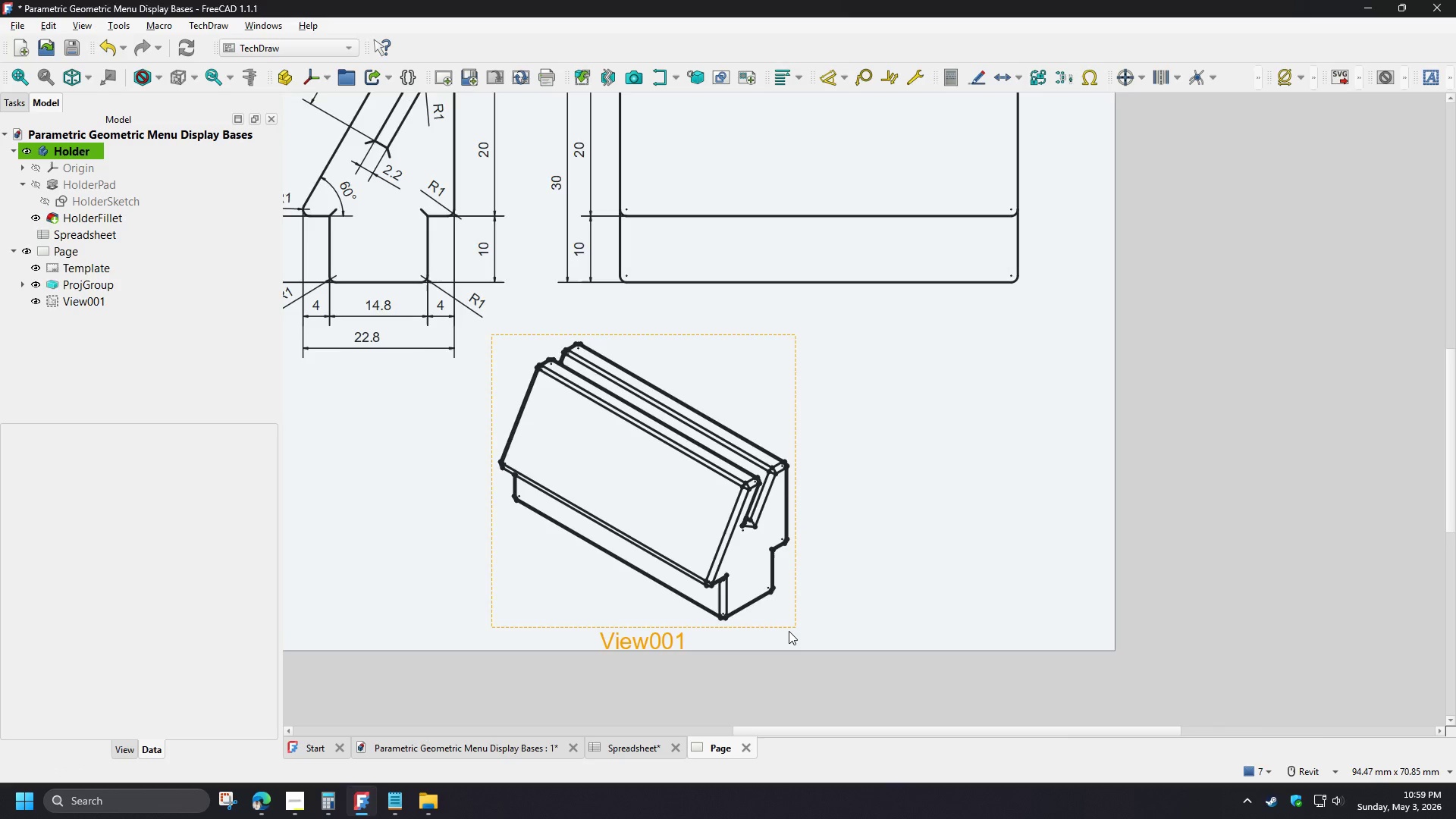 
scroll: coordinate [789, 631], scroll_direction: down, amount: 2.0
 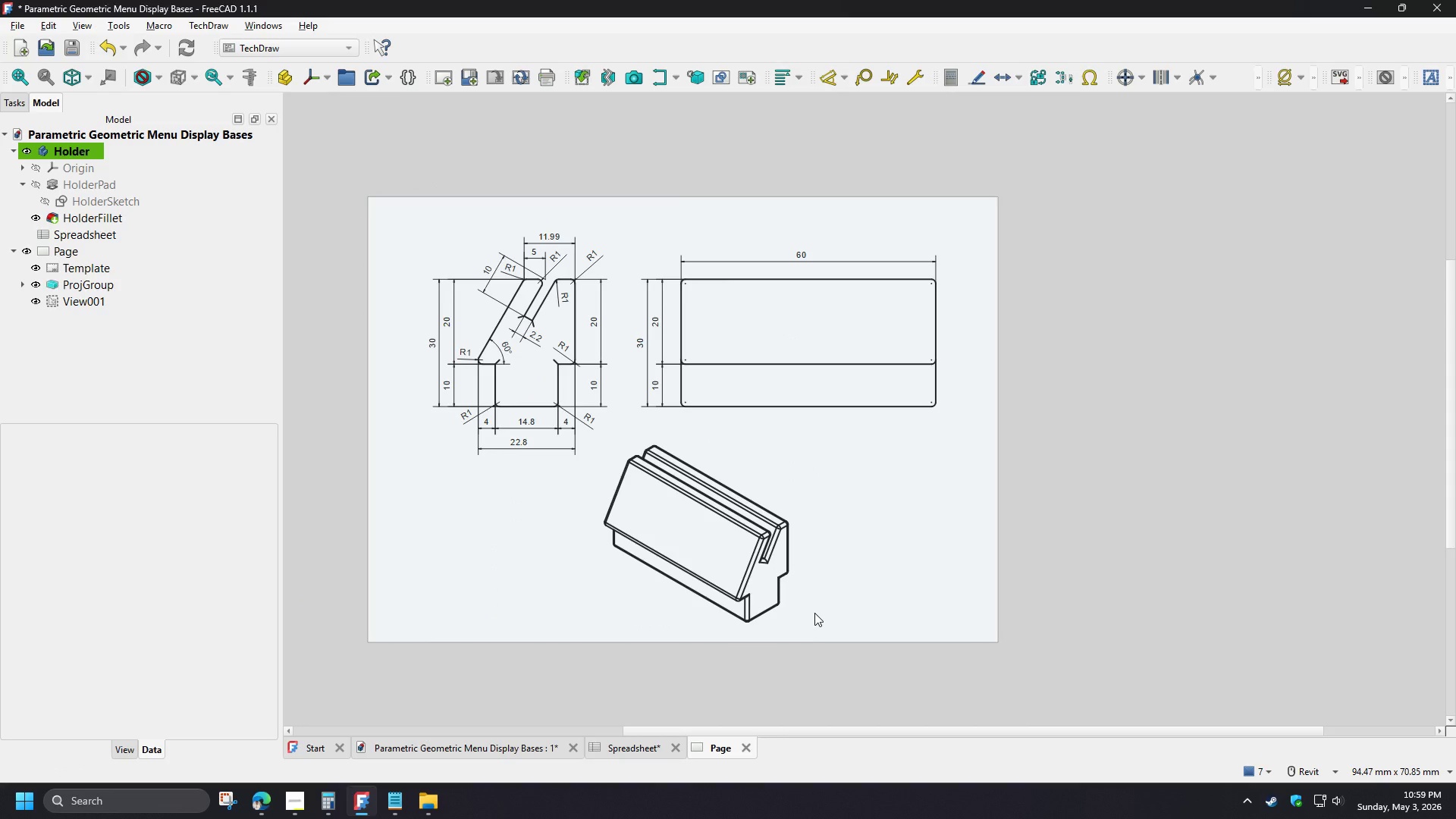 
scroll: coordinate [814, 607], scroll_direction: up, amount: 1.0
 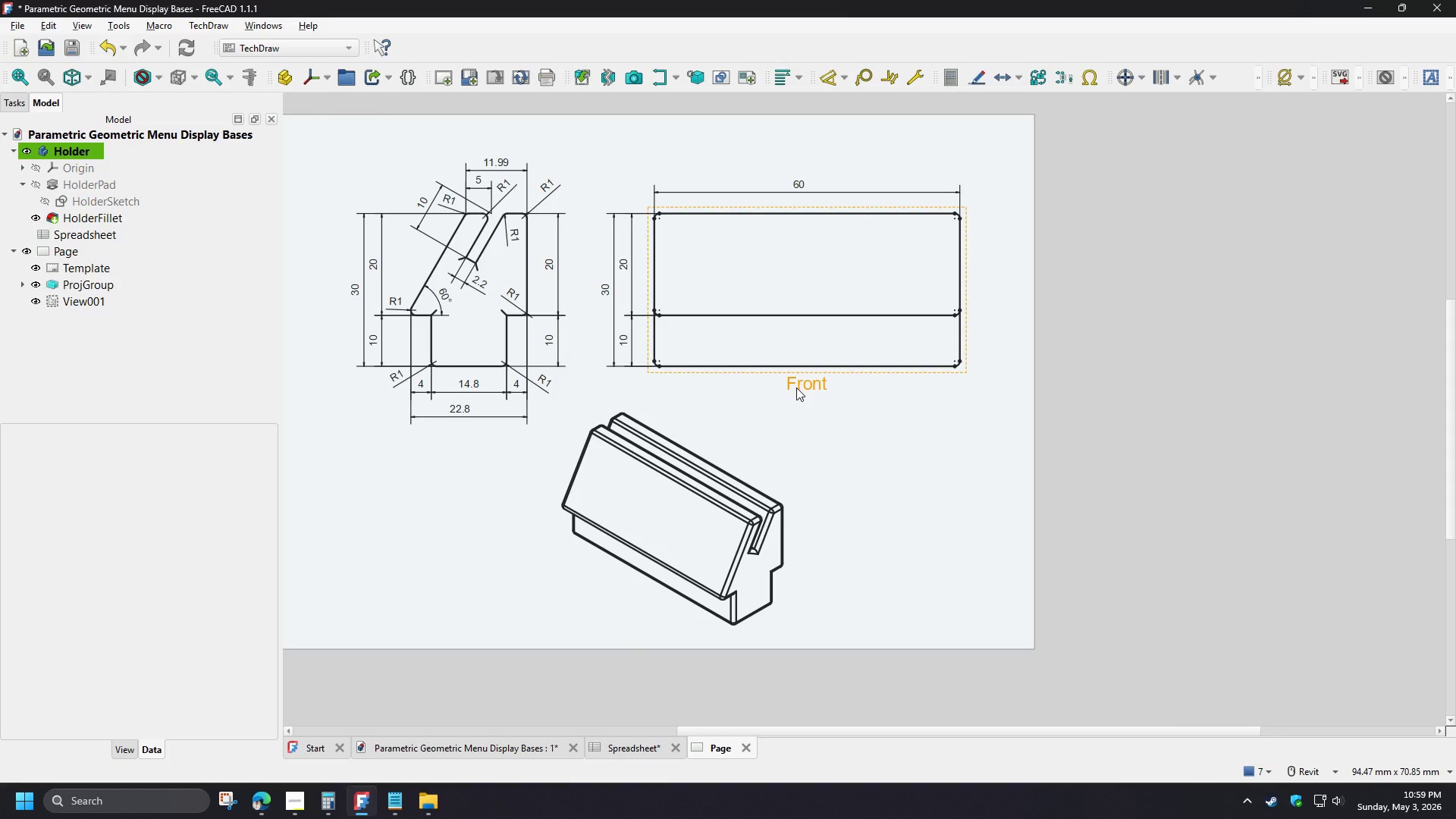 
left_click_drag(start_coordinate=[796, 388], to_coordinate=[788, 365])
 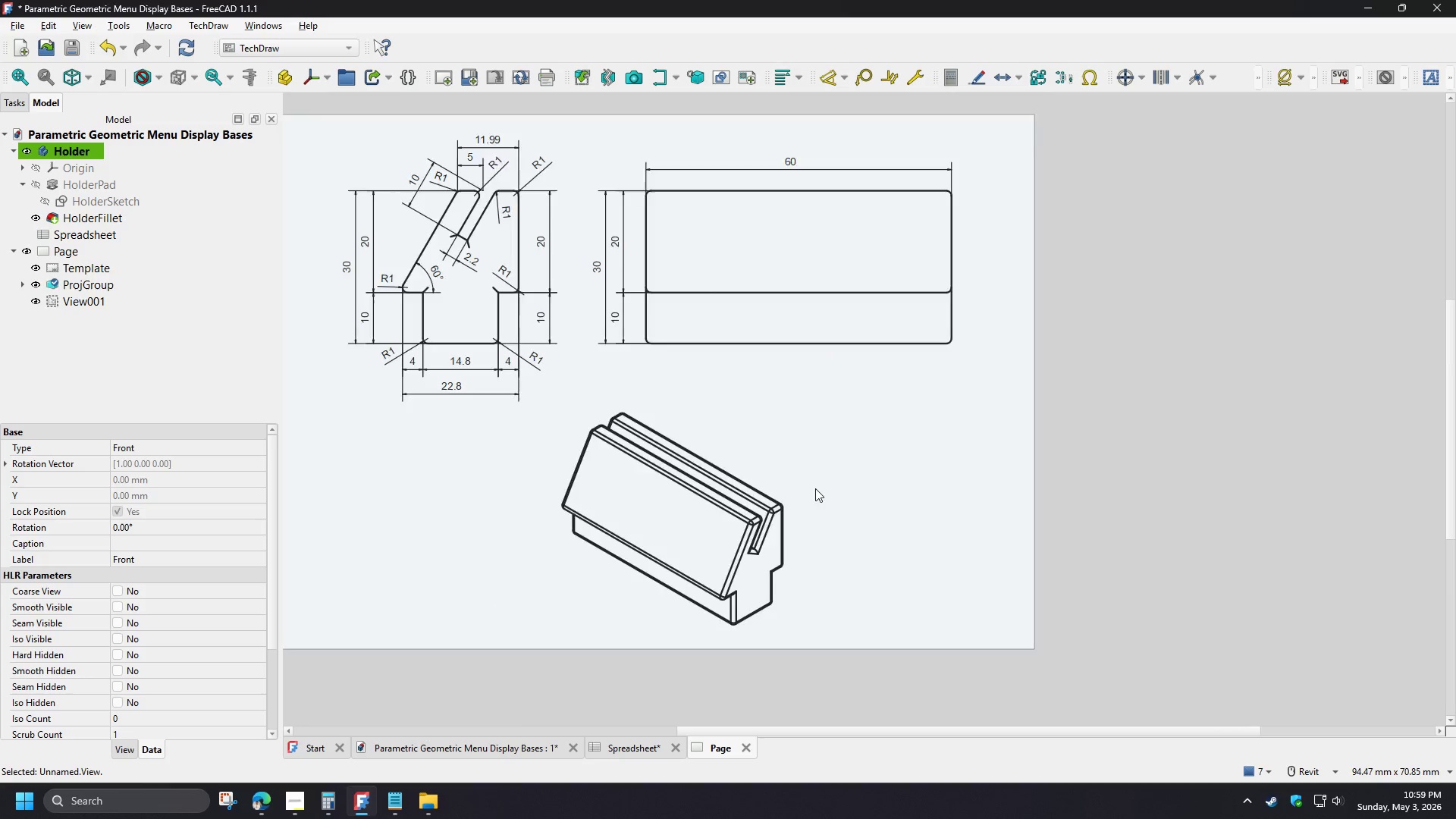 
scroll: coordinate [768, 380], scroll_direction: none, amount: 0.0
 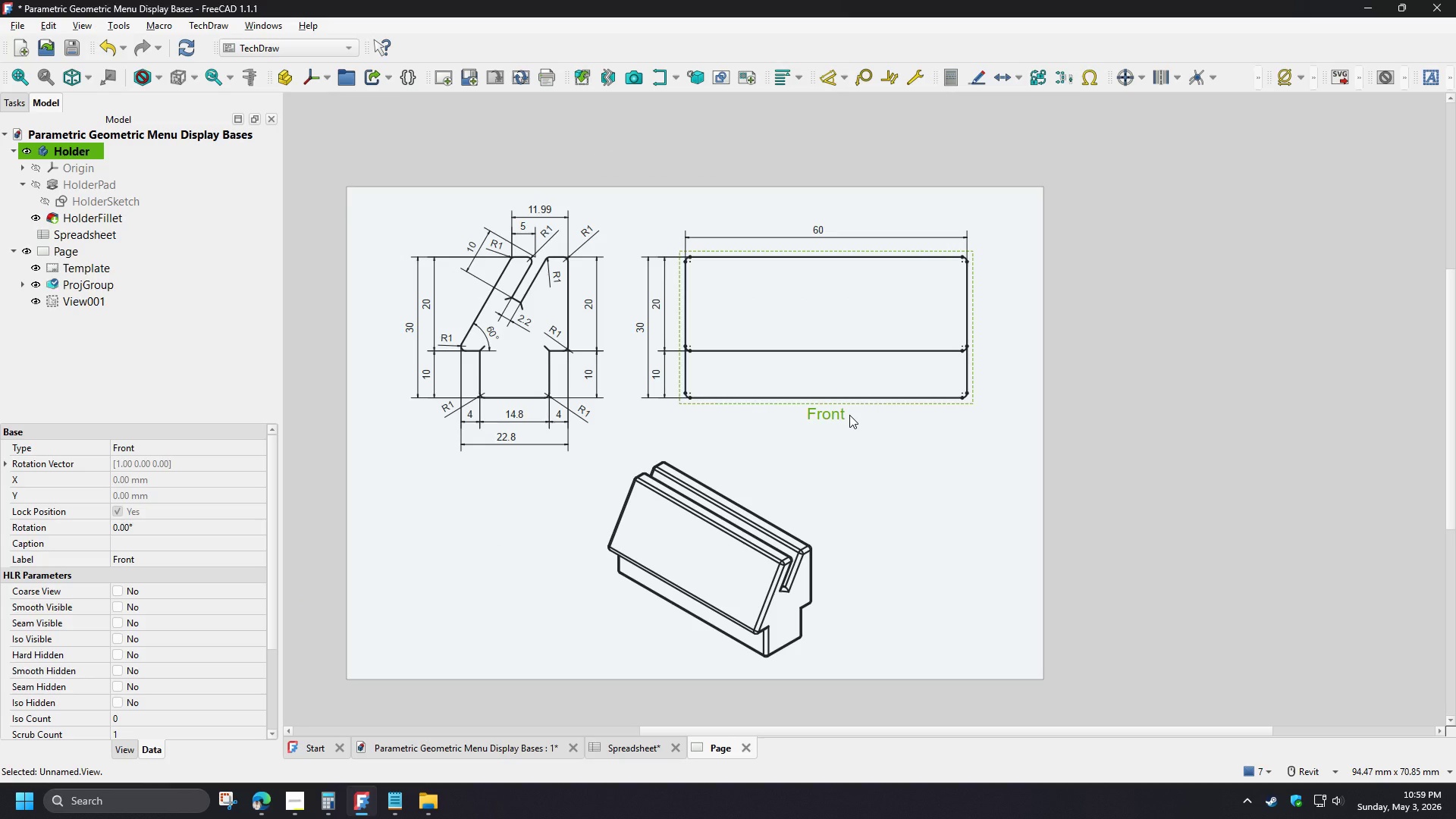 
left_click([89, 281])
 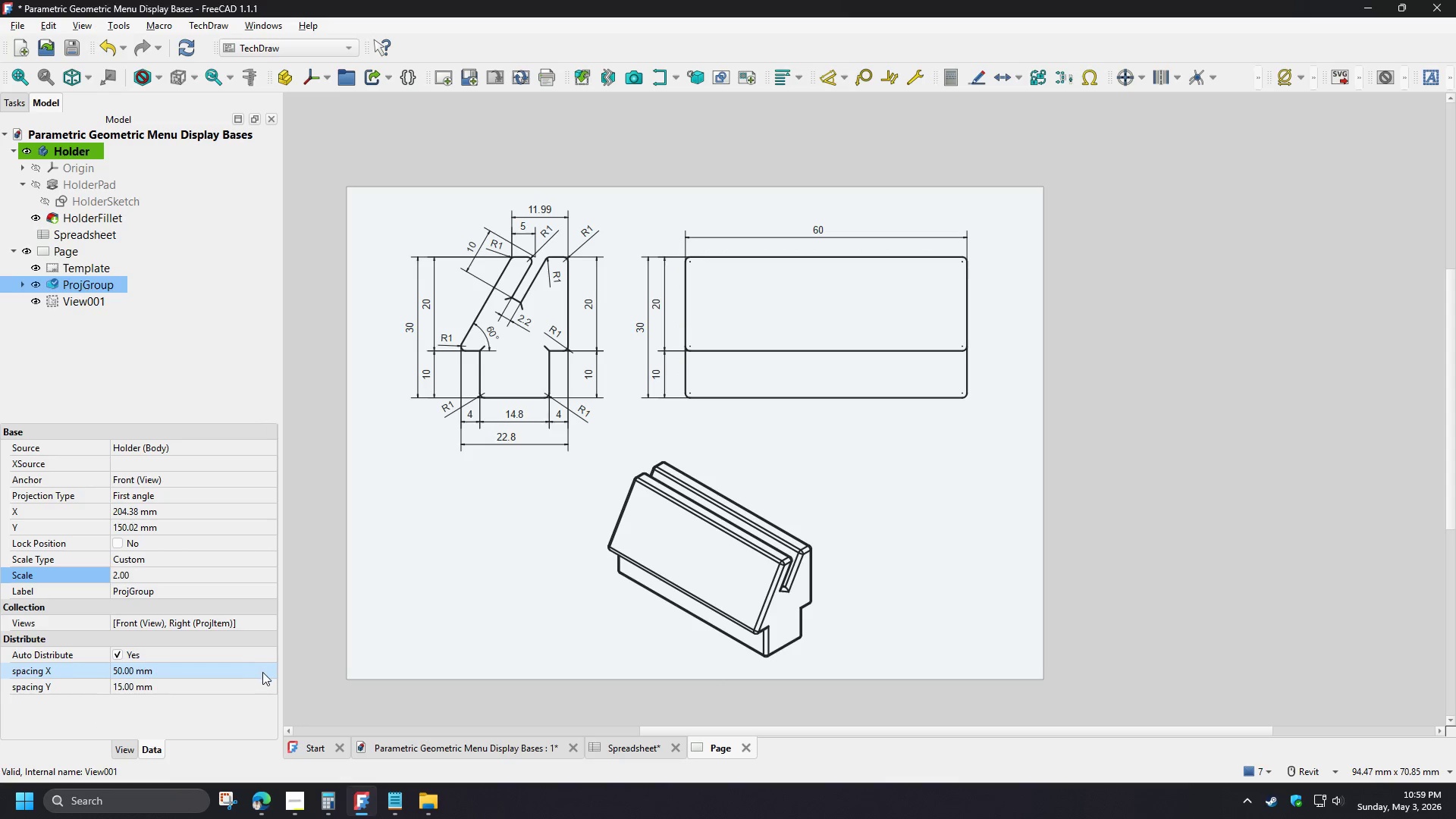 
left_click([263, 672])
 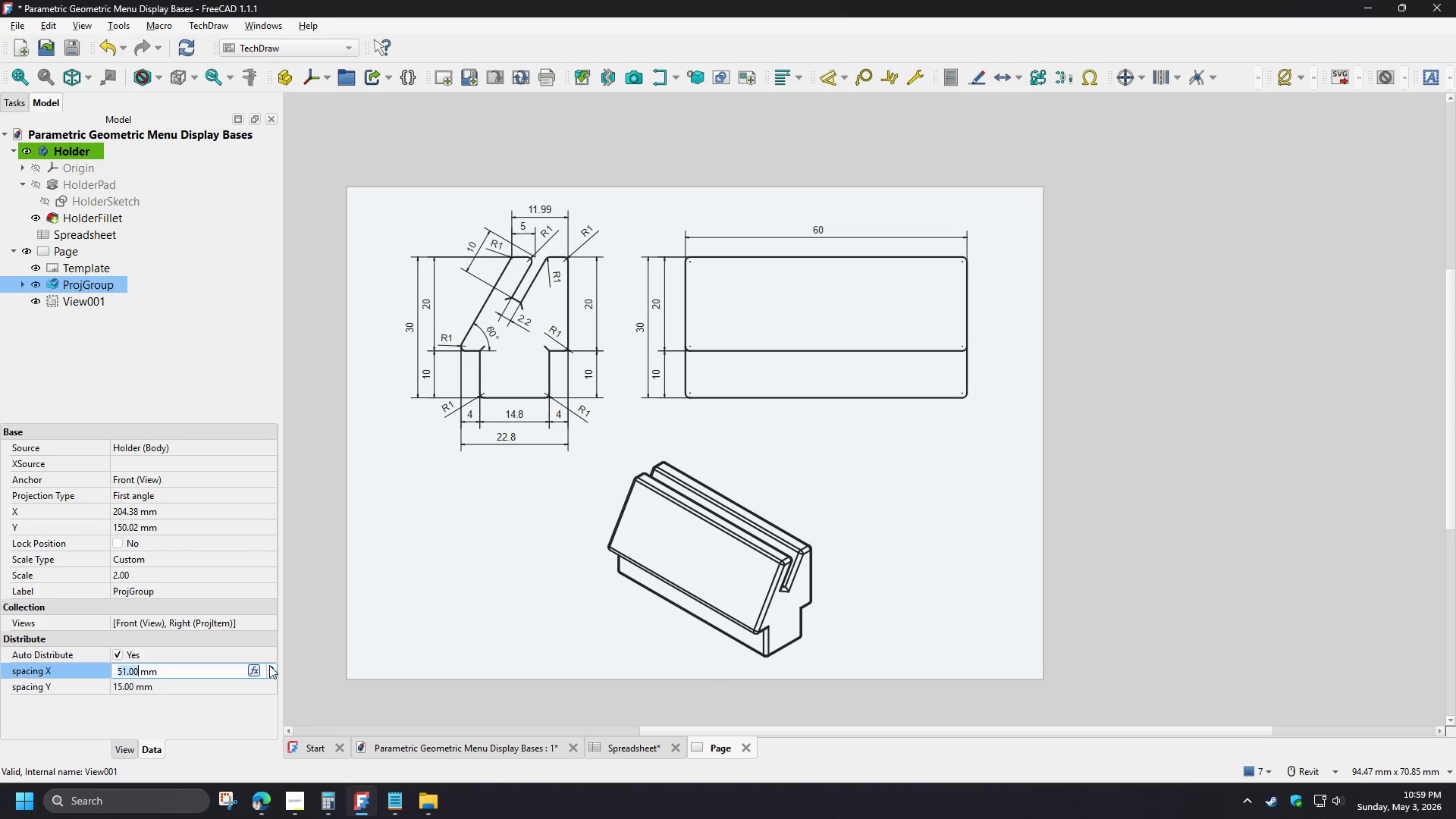 
double_click([269, 665])
 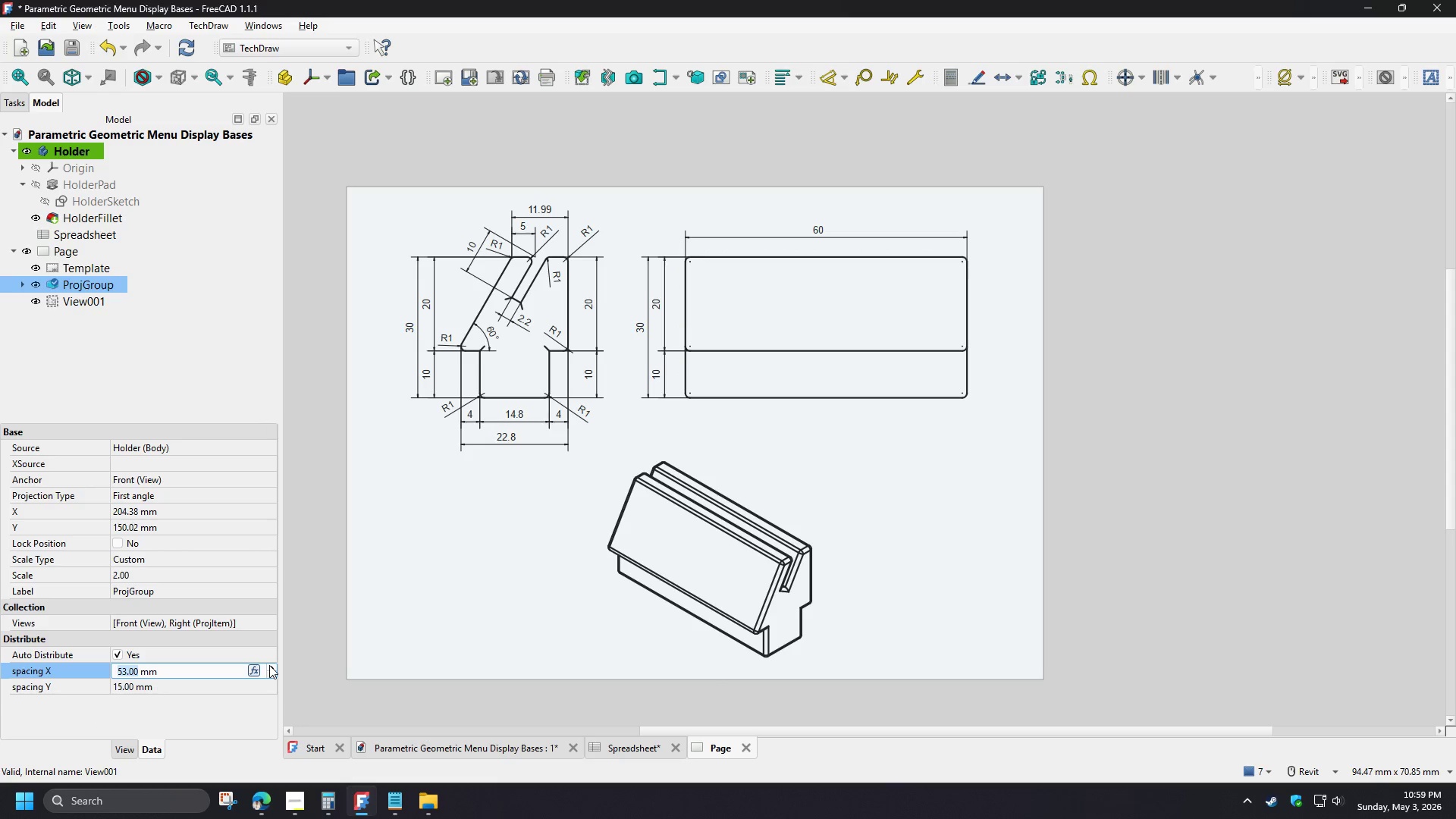 
triple_click([269, 665])
 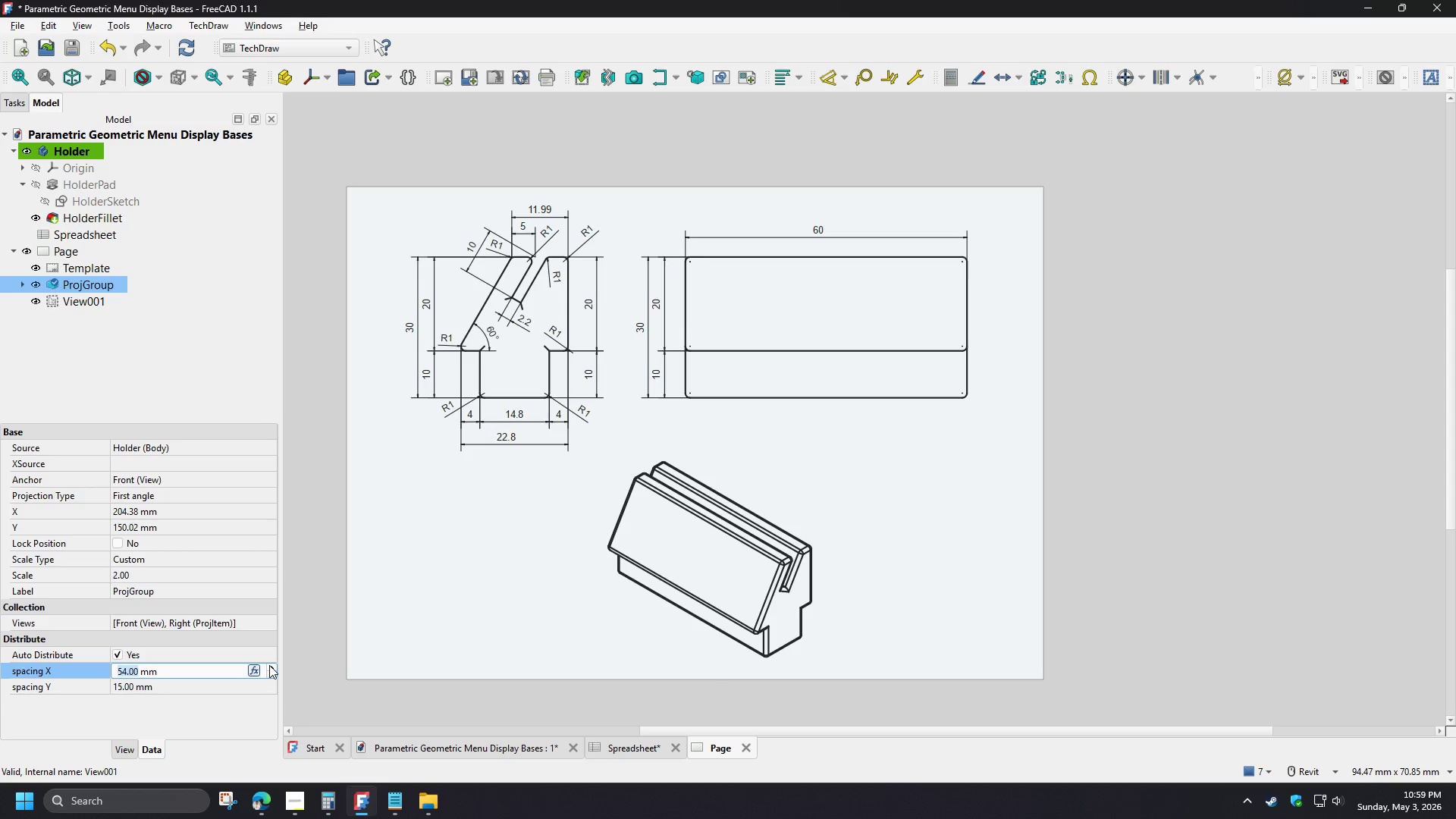 
triple_click([269, 665])
 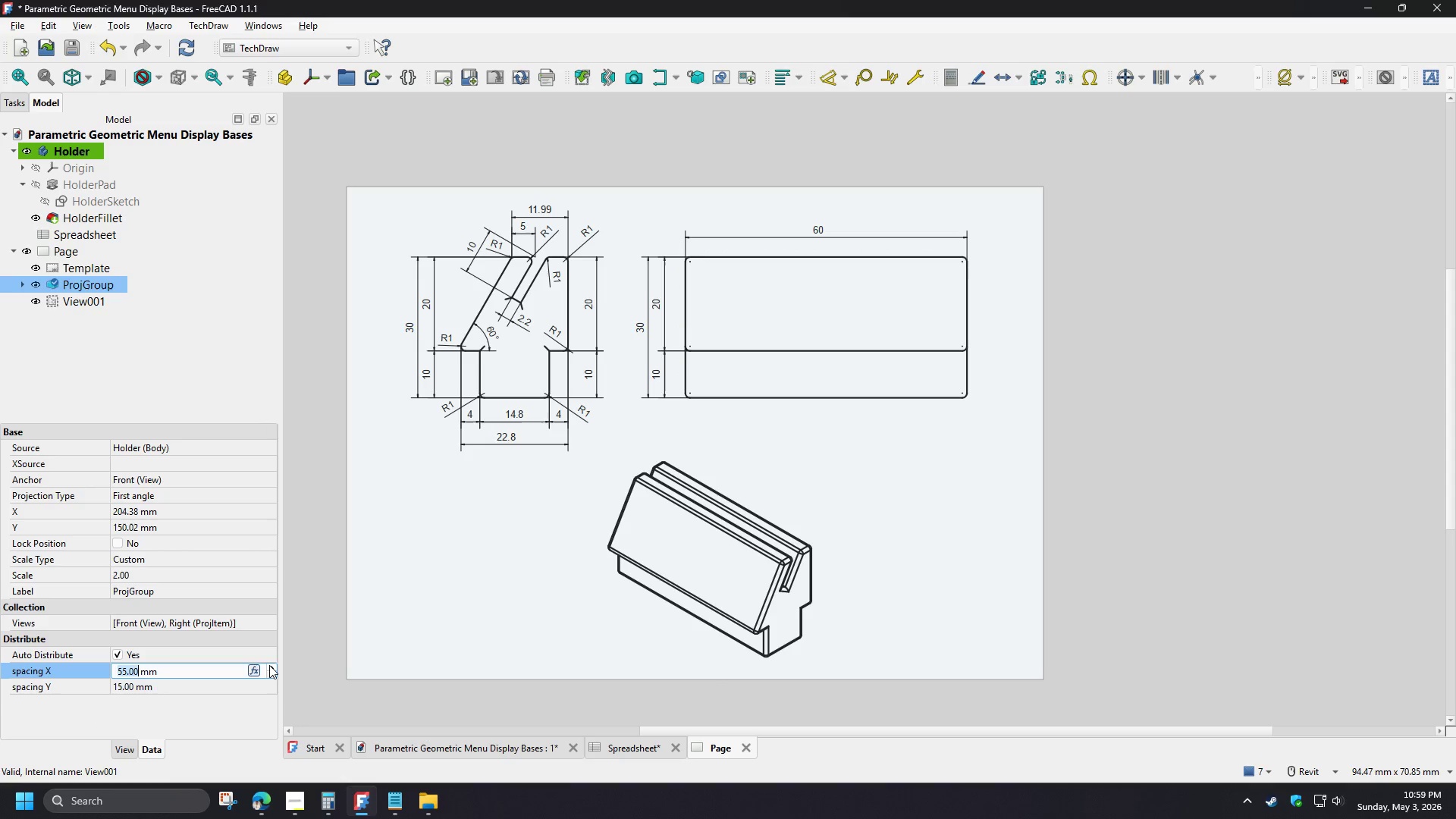 
triple_click([269, 665])
 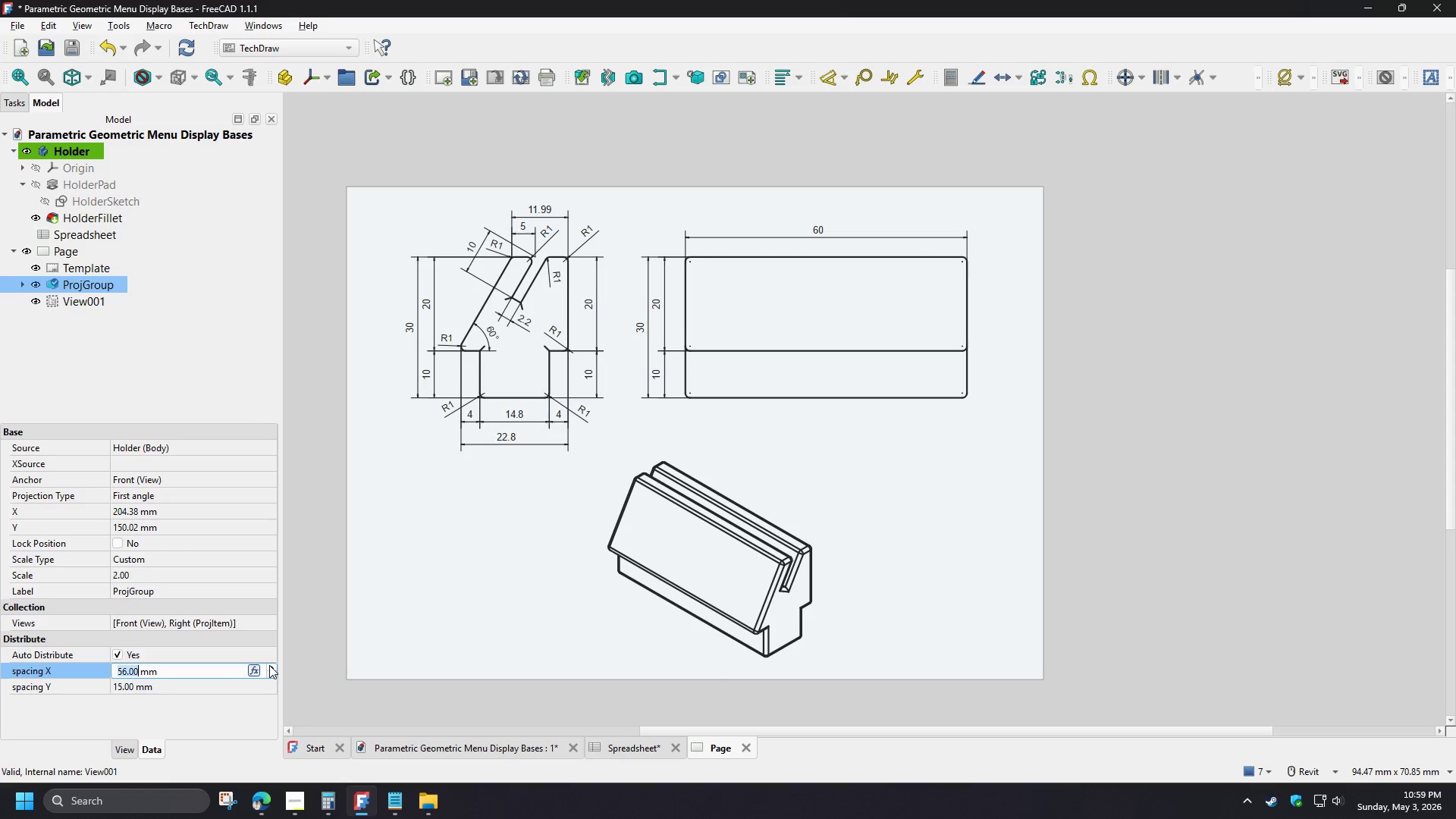 
triple_click([269, 665])
 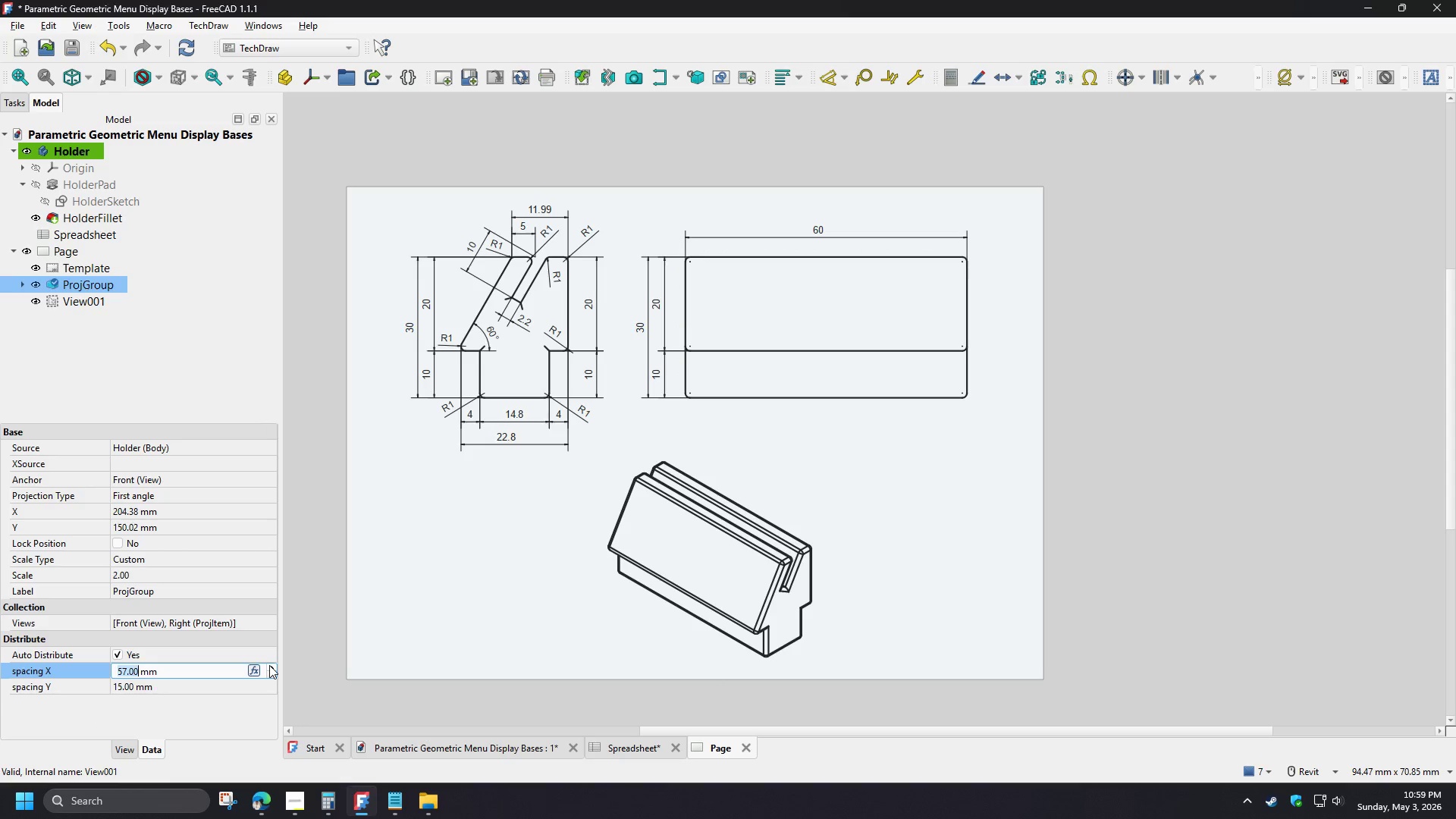 
triple_click([269, 665])
 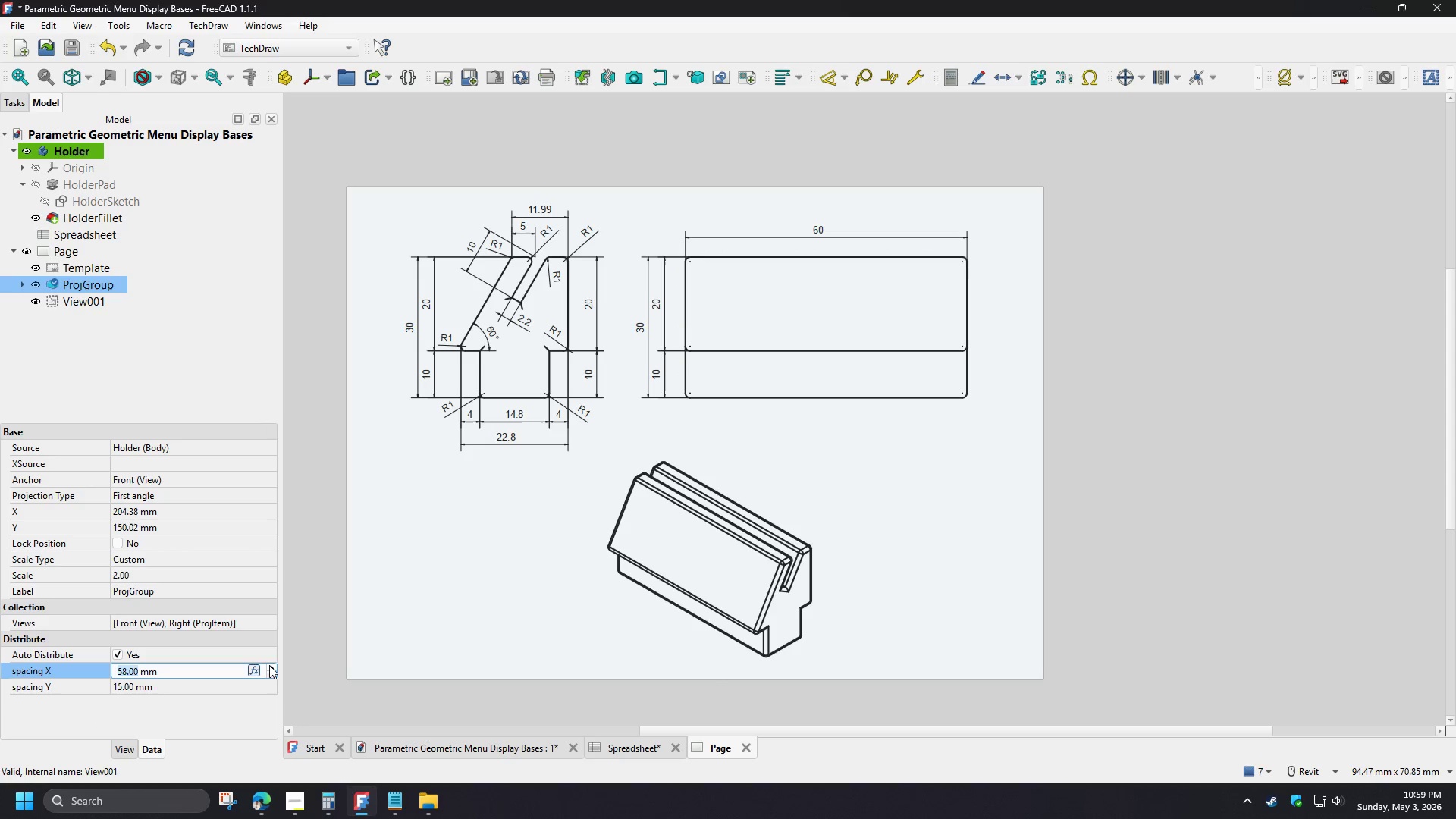 
triple_click([269, 665])
 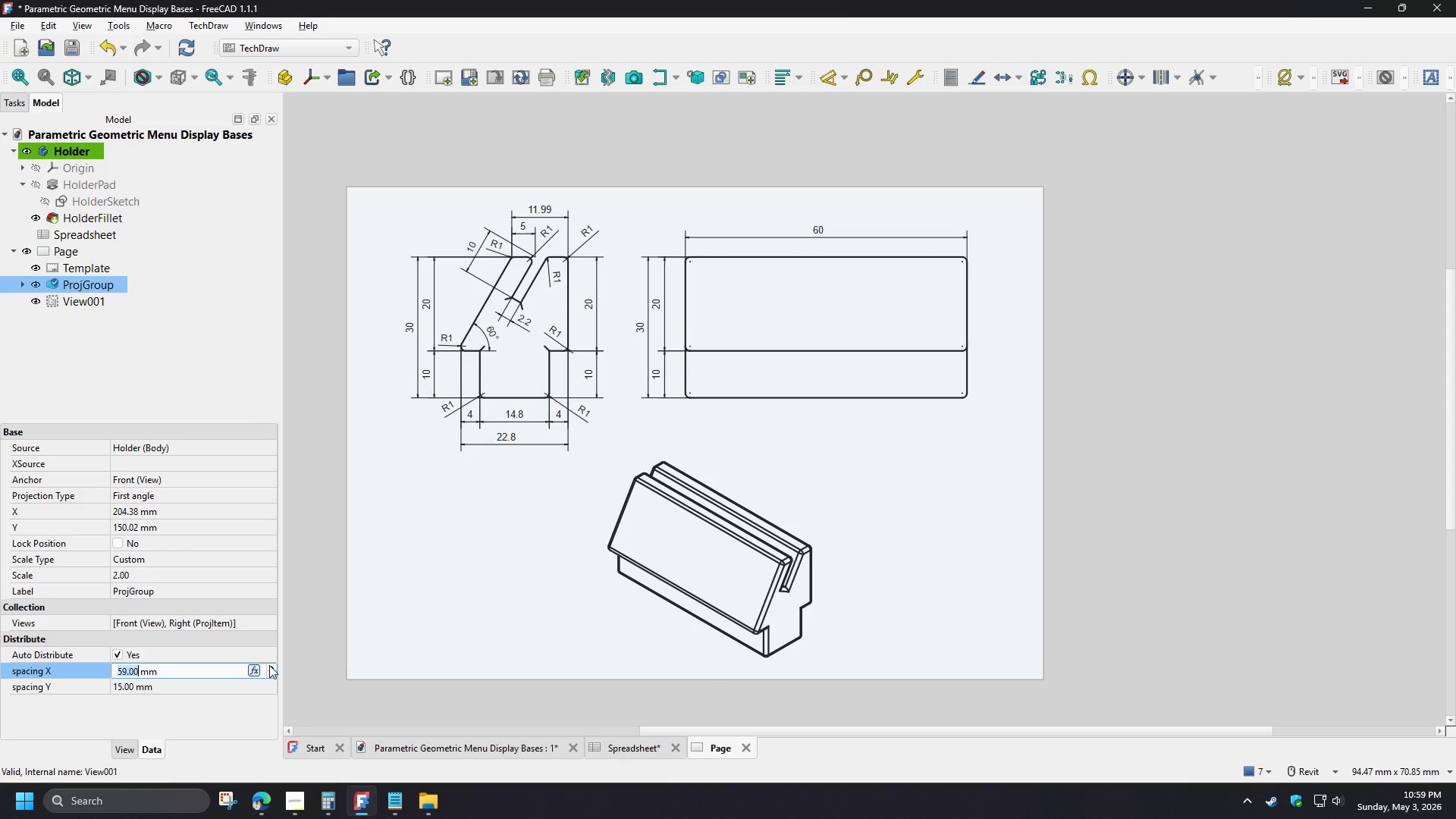 
triple_click([269, 665])
 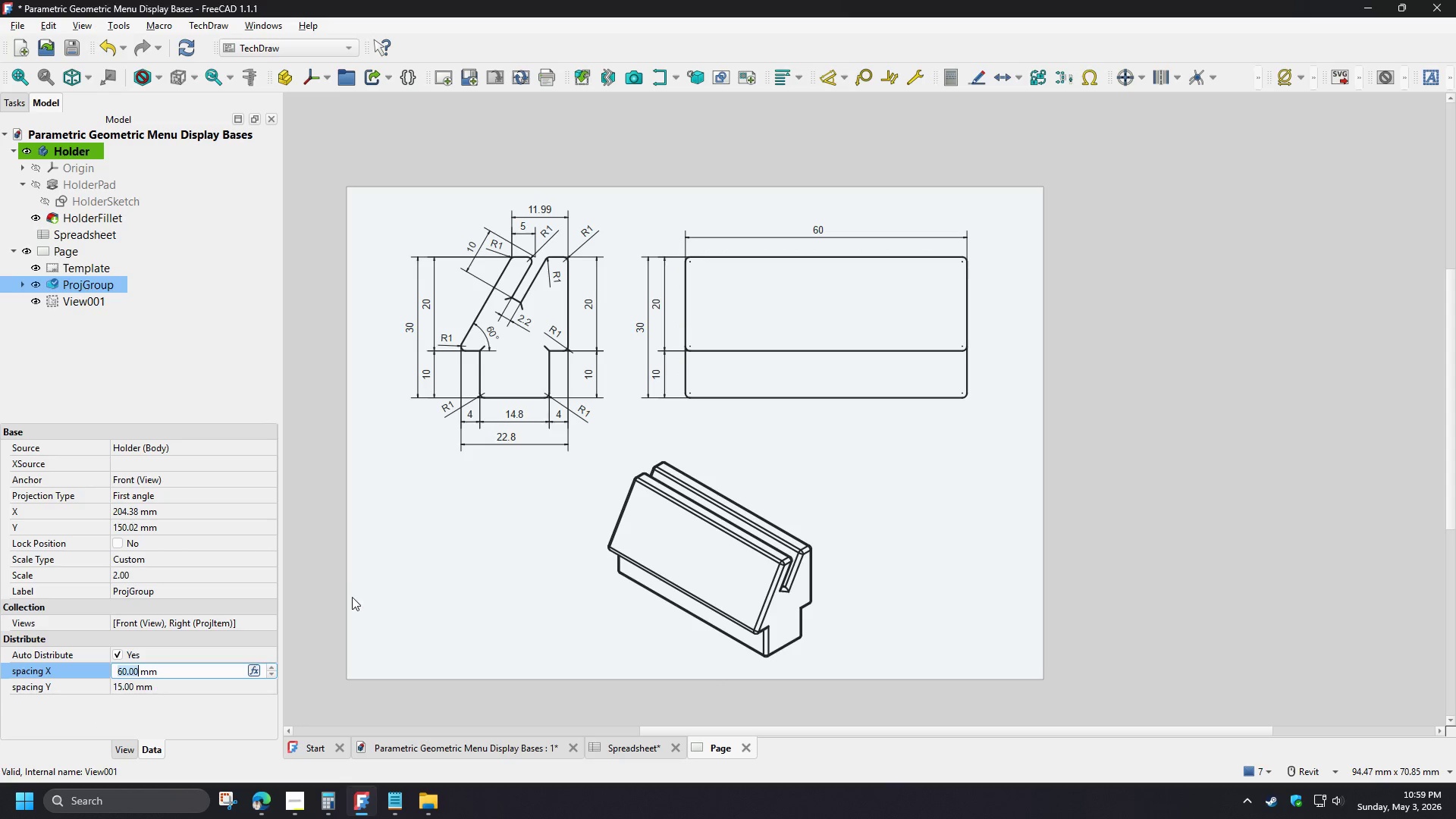 
left_click([323, 548])
 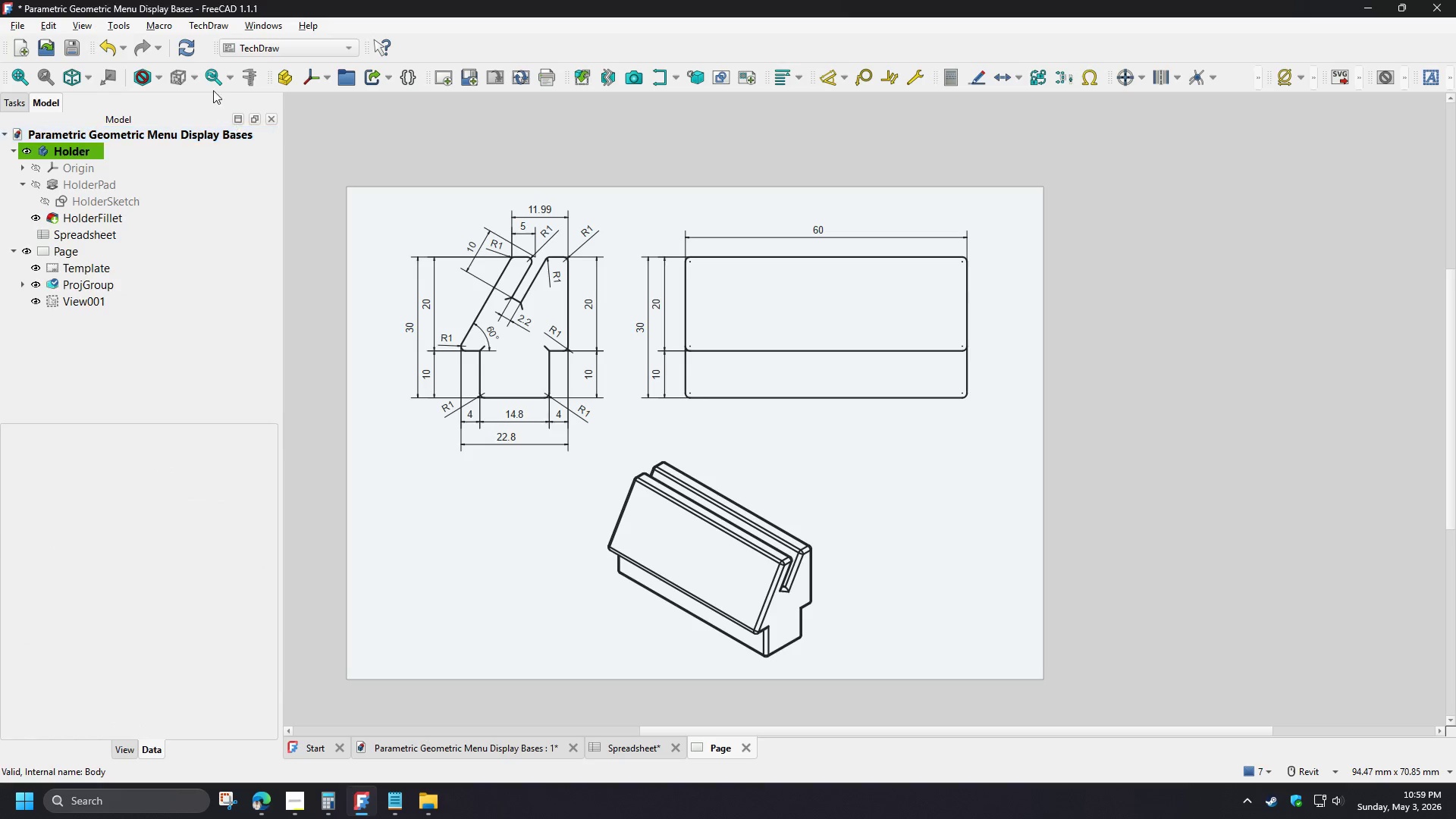 
left_click([190, 52])
 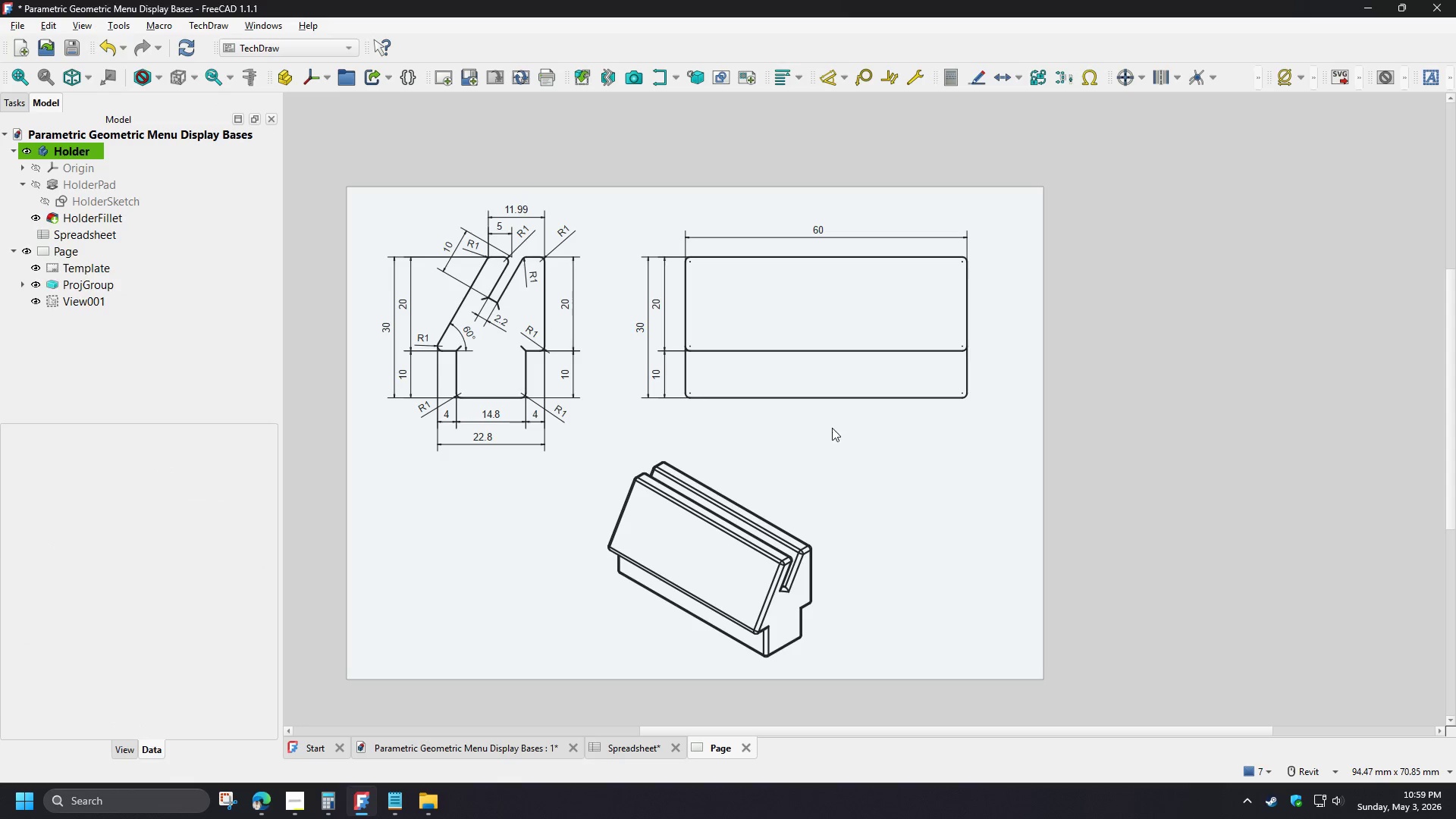 
left_click_drag(start_coordinate=[823, 414], to_coordinate=[833, 422])
 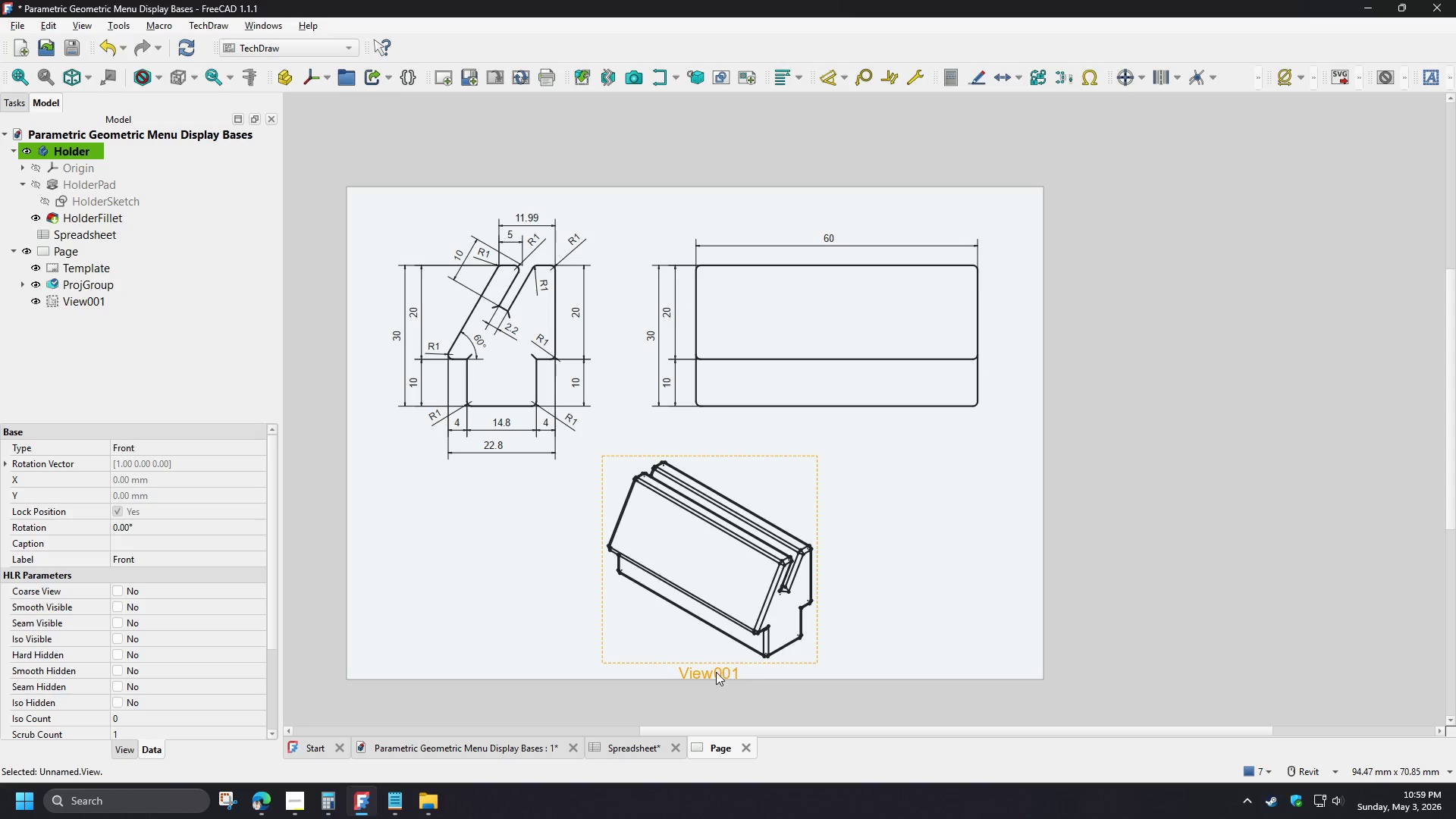 
left_click_drag(start_coordinate=[715, 673], to_coordinate=[734, 657])
 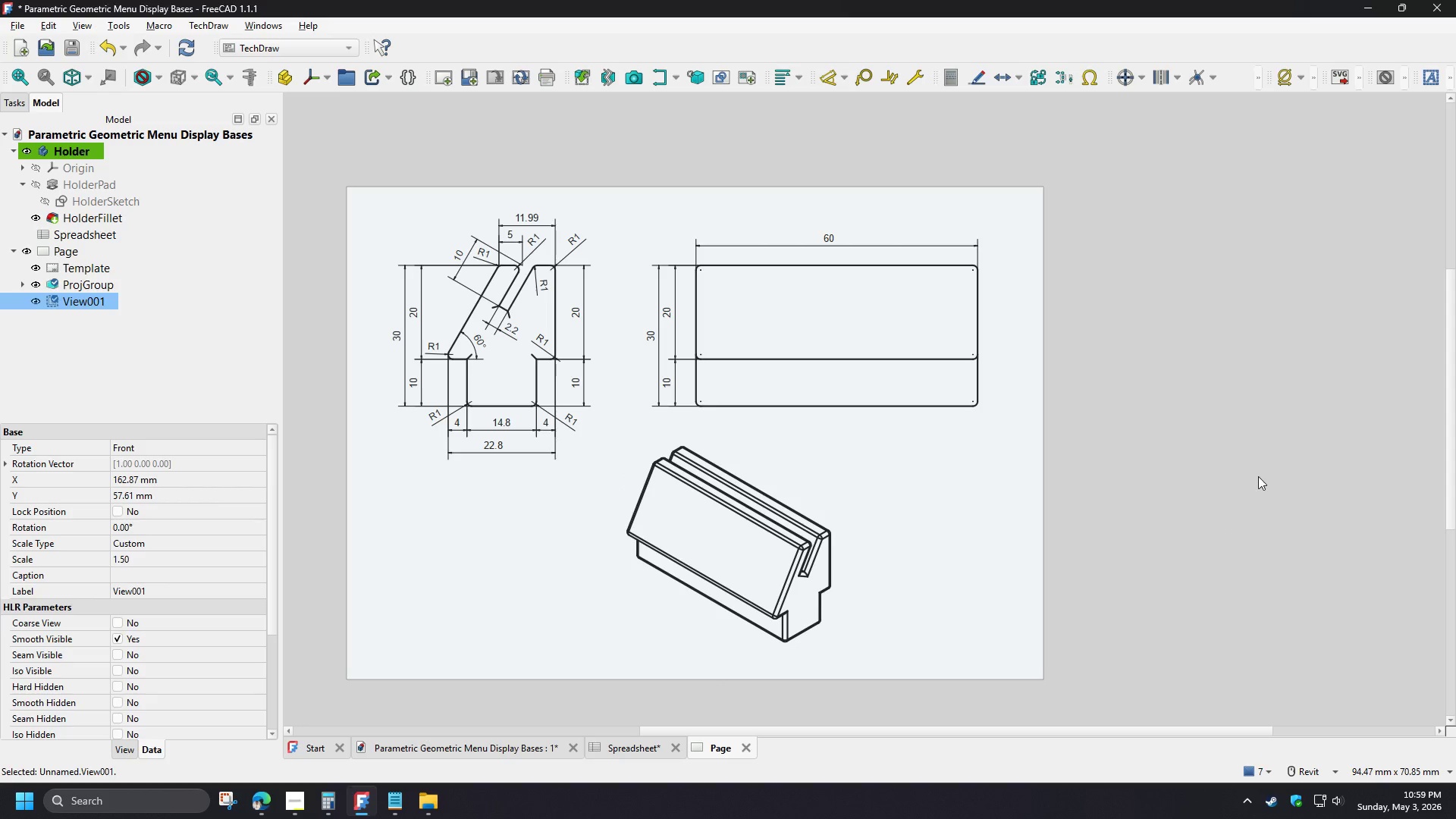 
left_click([1254, 473])
 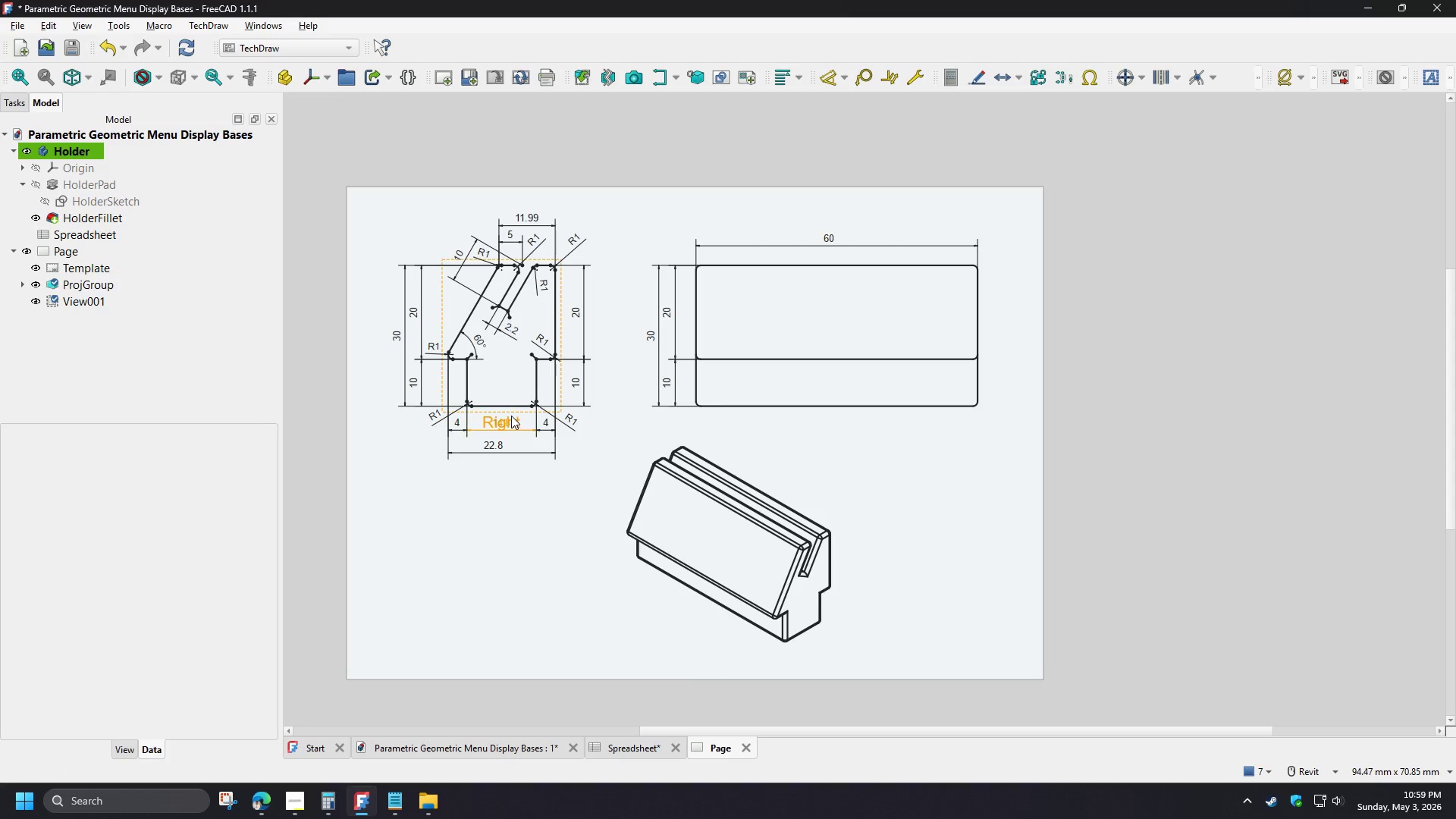 
left_click([514, 416])
 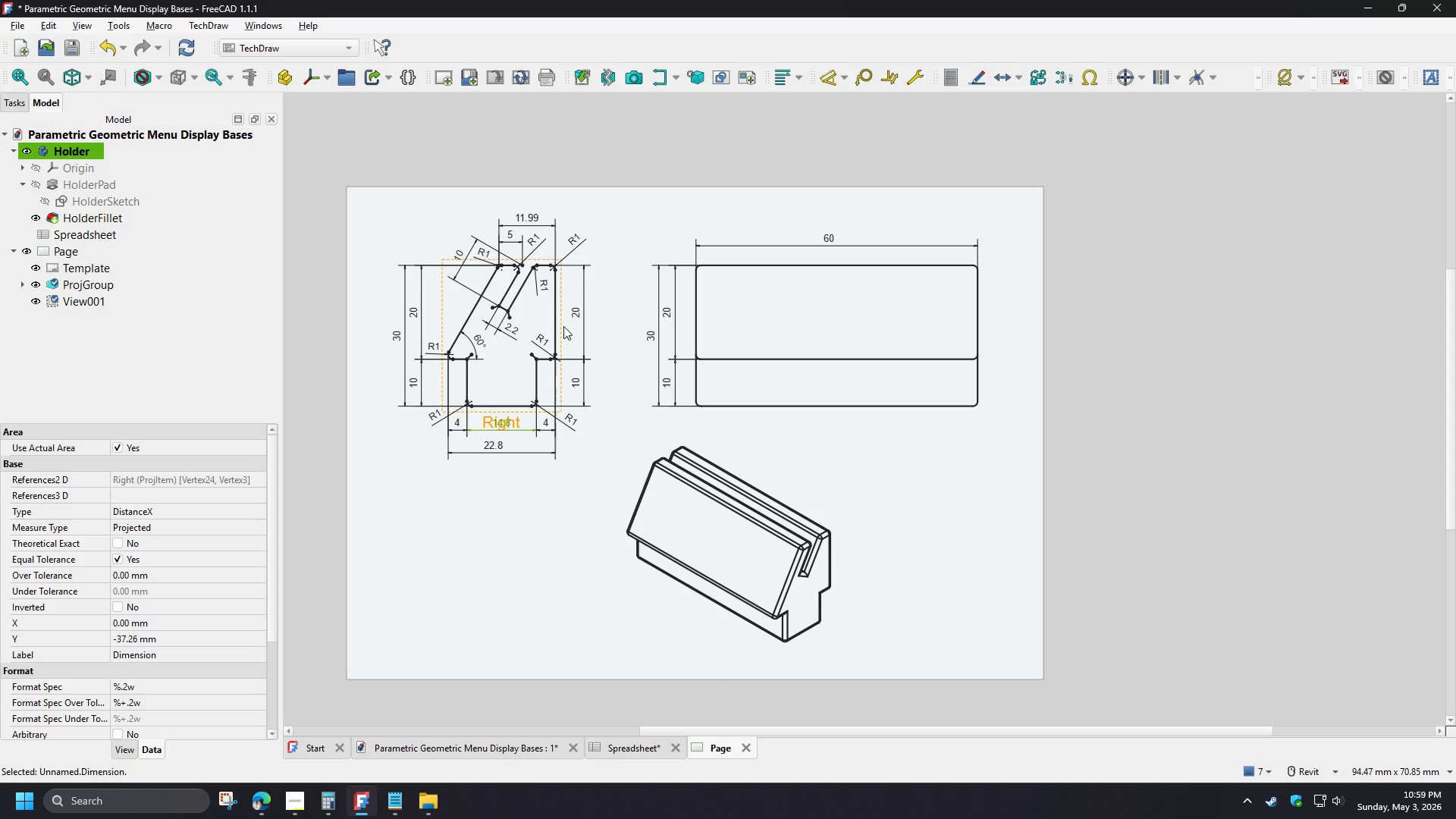 
left_click([511, 373])
 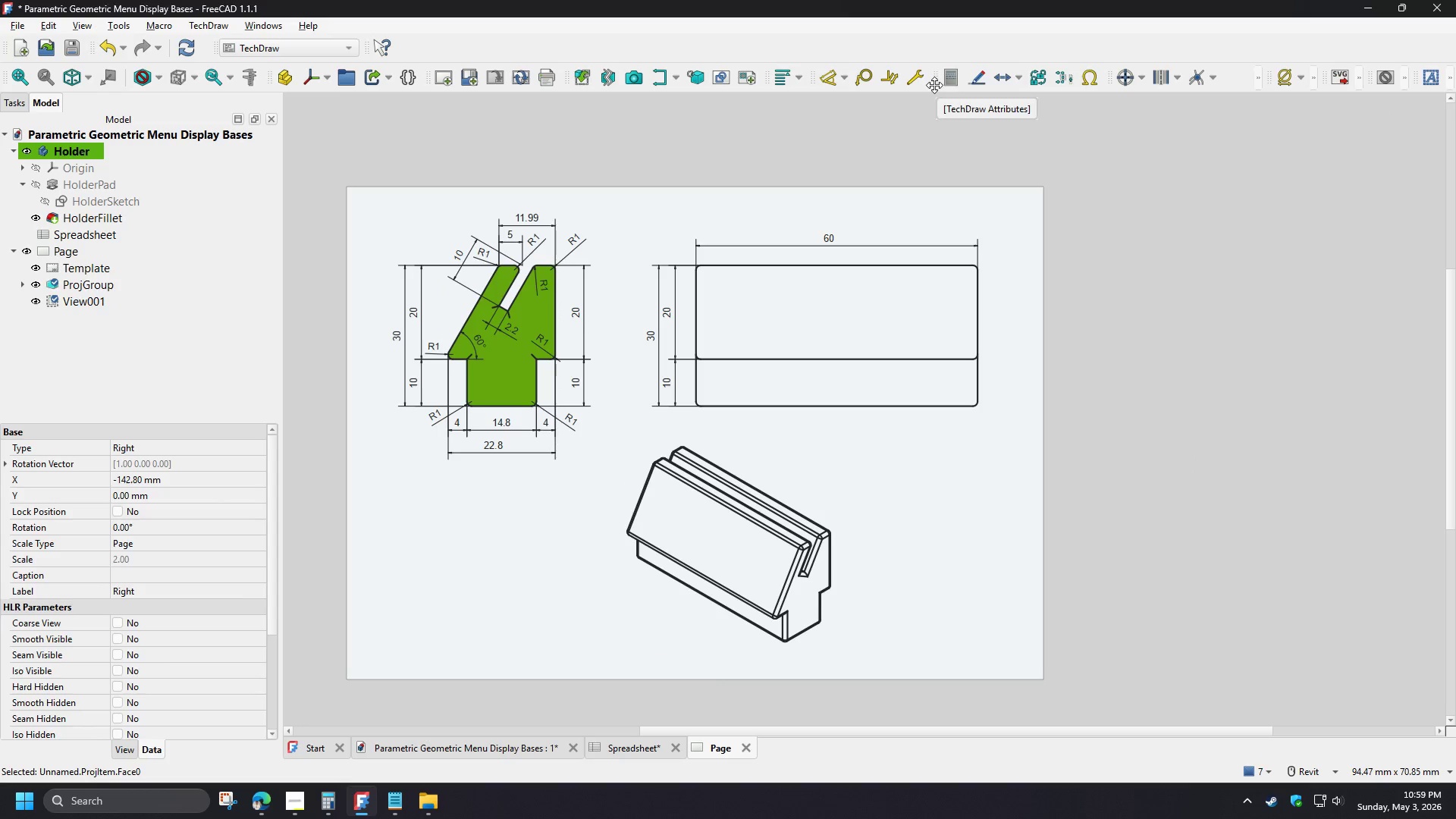 
wait(6.47)
 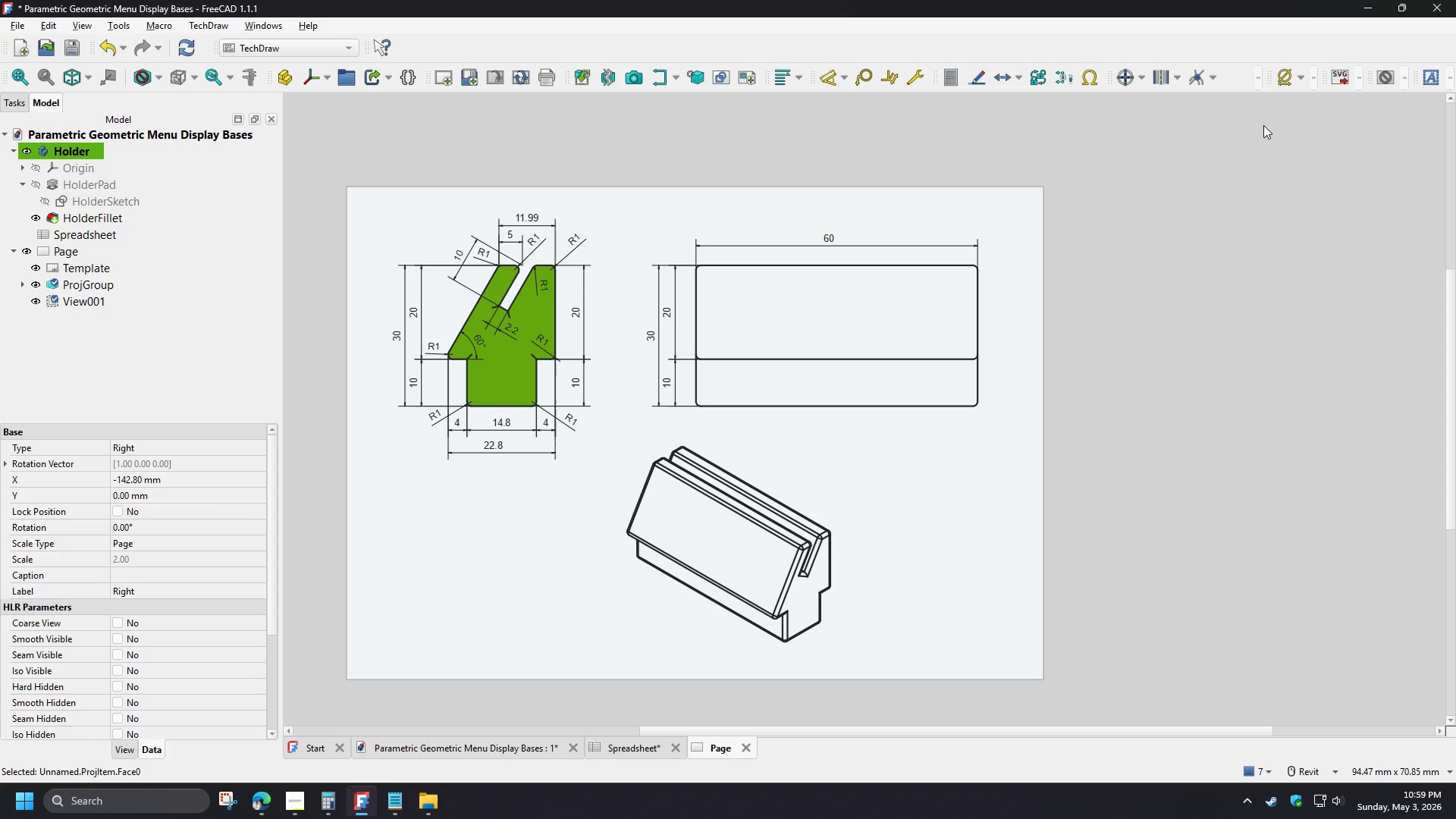 
left_click_drag(start_coordinate=[934, 85], to_coordinate=[426, 57])
 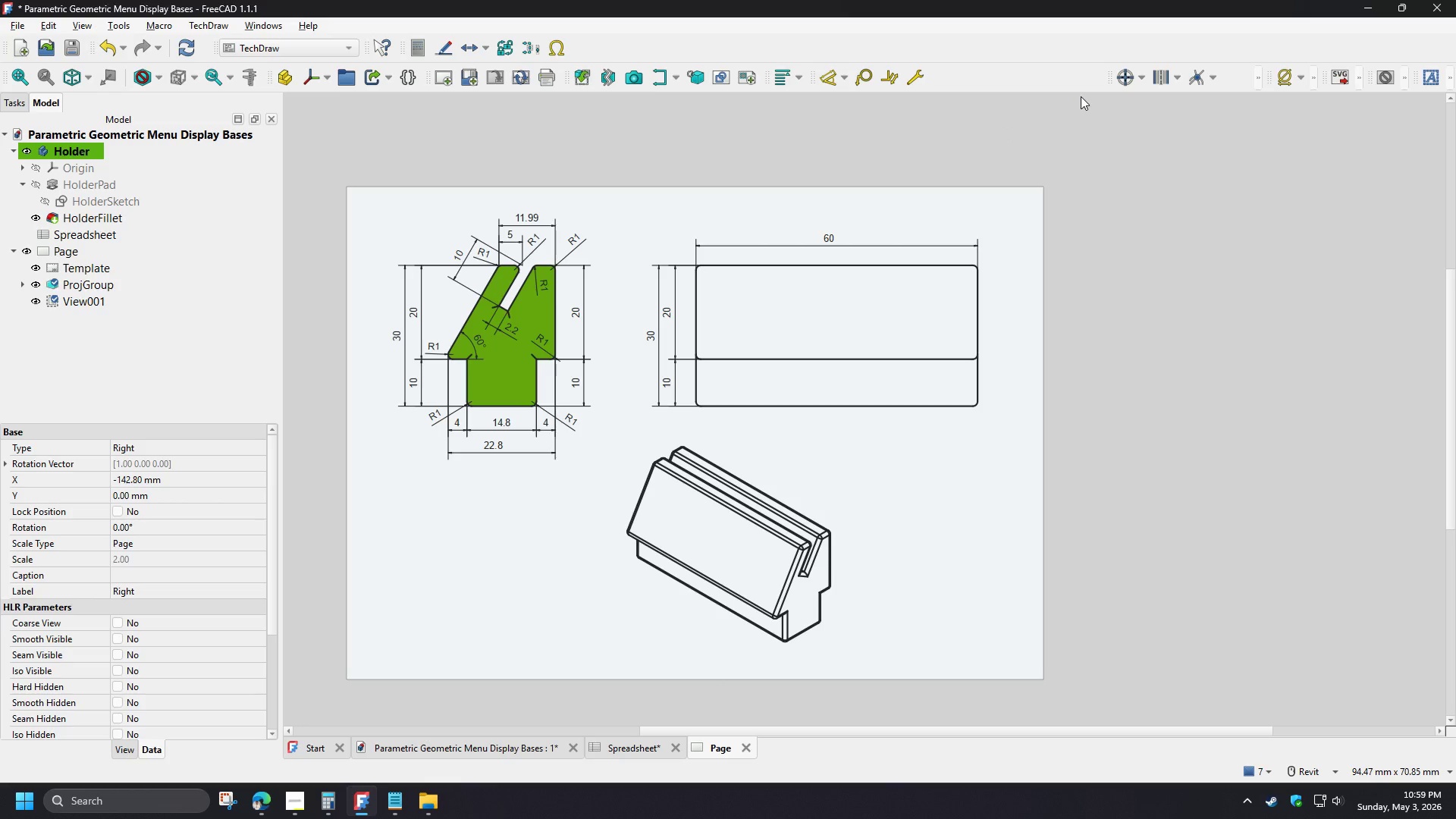 
left_click_drag(start_coordinate=[1108, 83], to_coordinate=[629, 61])
 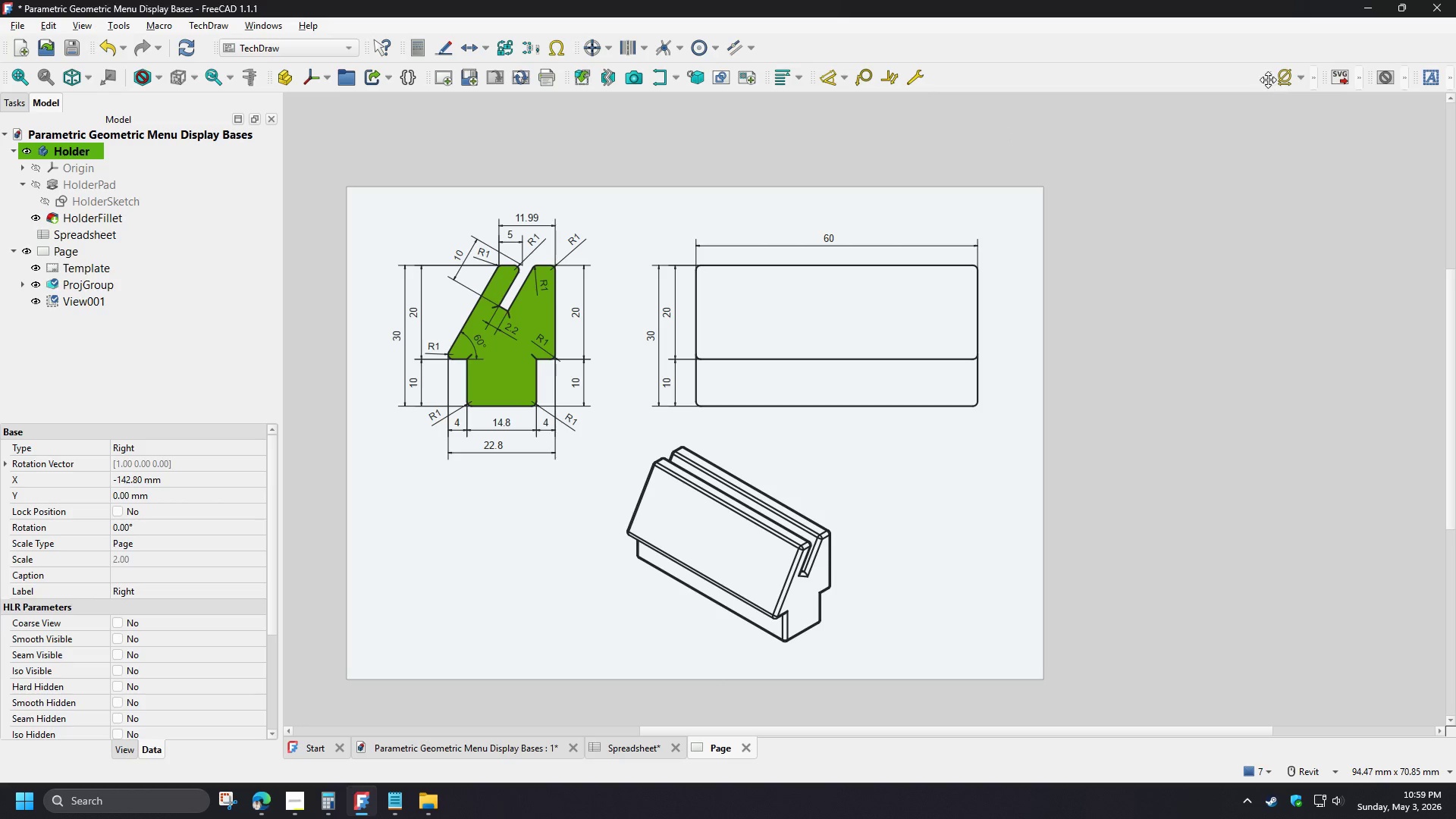 
left_click_drag(start_coordinate=[1268, 80], to_coordinate=[795, 53])
 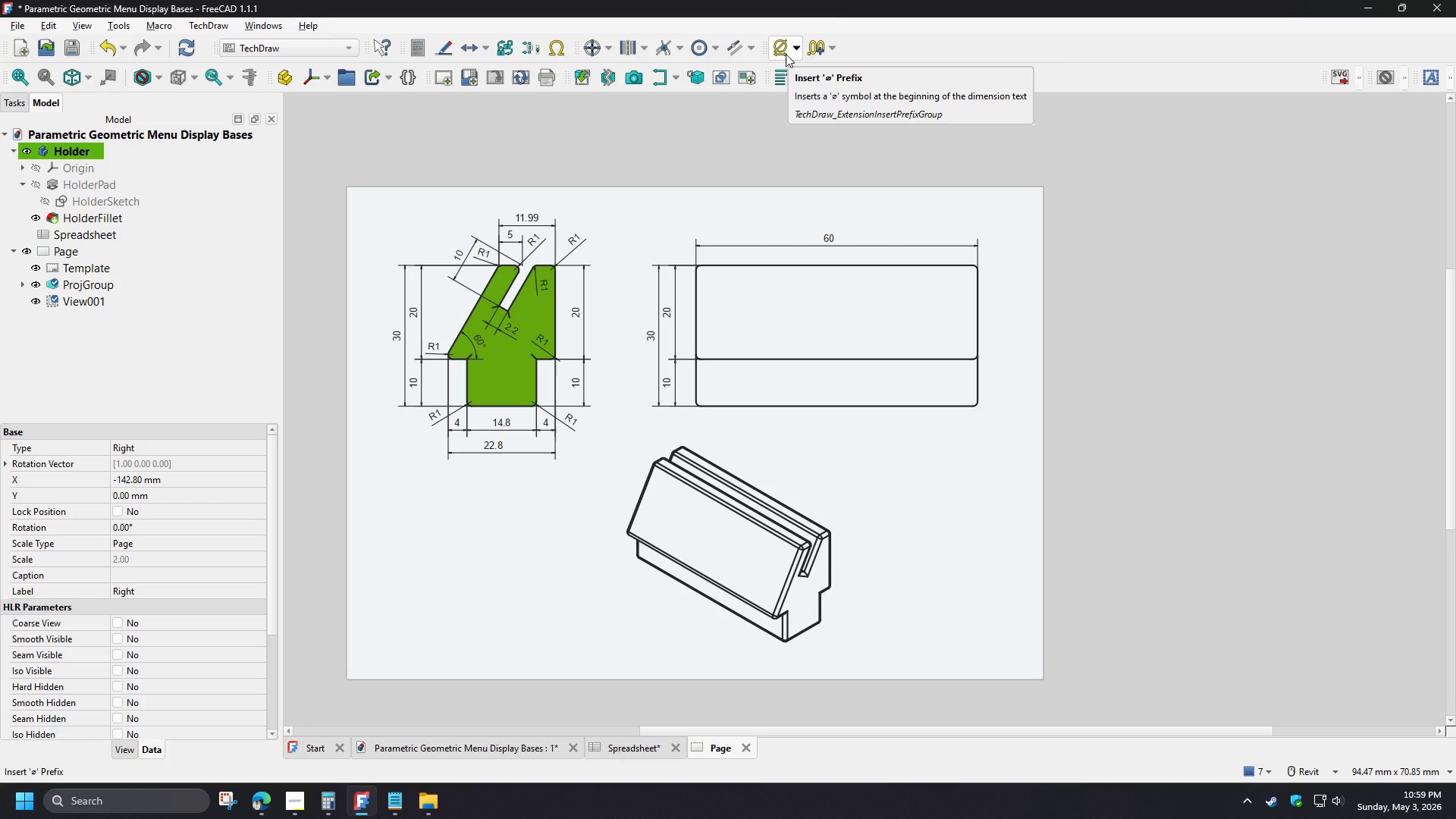 
wait(6.64)
 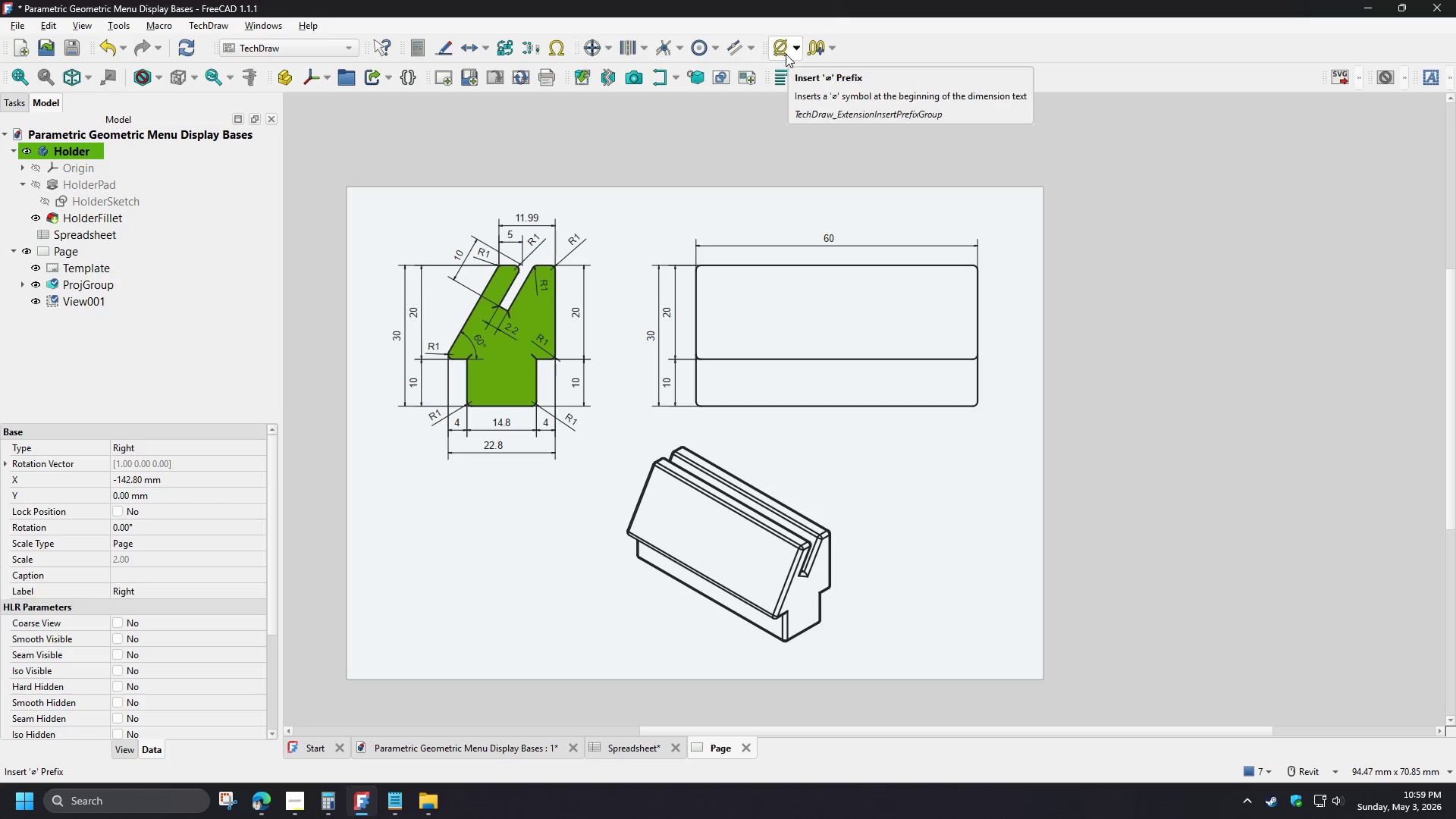 
left_click_drag(start_coordinate=[1323, 78], to_coordinate=[896, 49])
 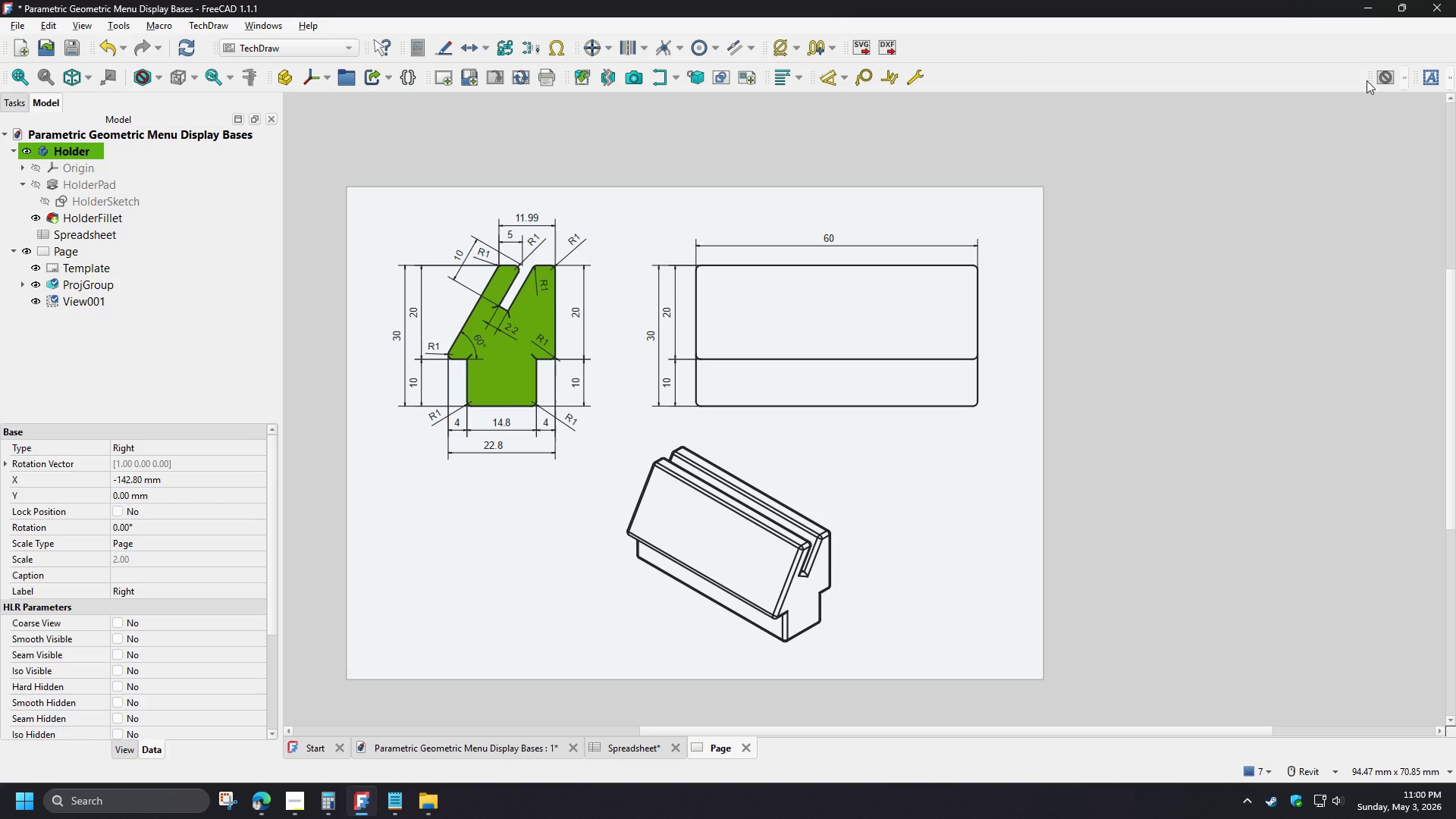 
left_click_drag(start_coordinate=[1367, 80], to_coordinate=[1359, 78])
 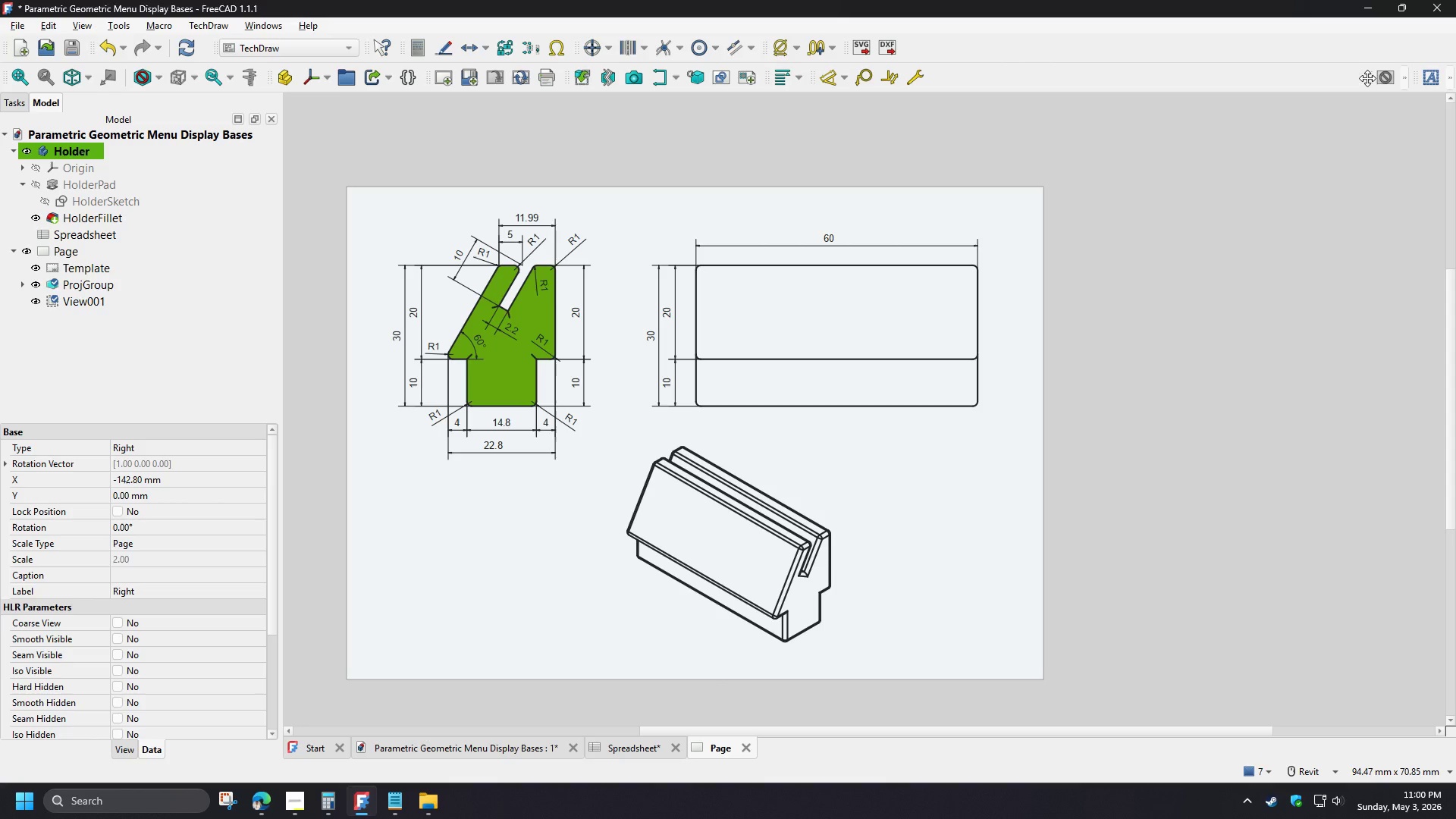 
left_click_drag(start_coordinate=[1367, 78], to_coordinate=[949, 47])
 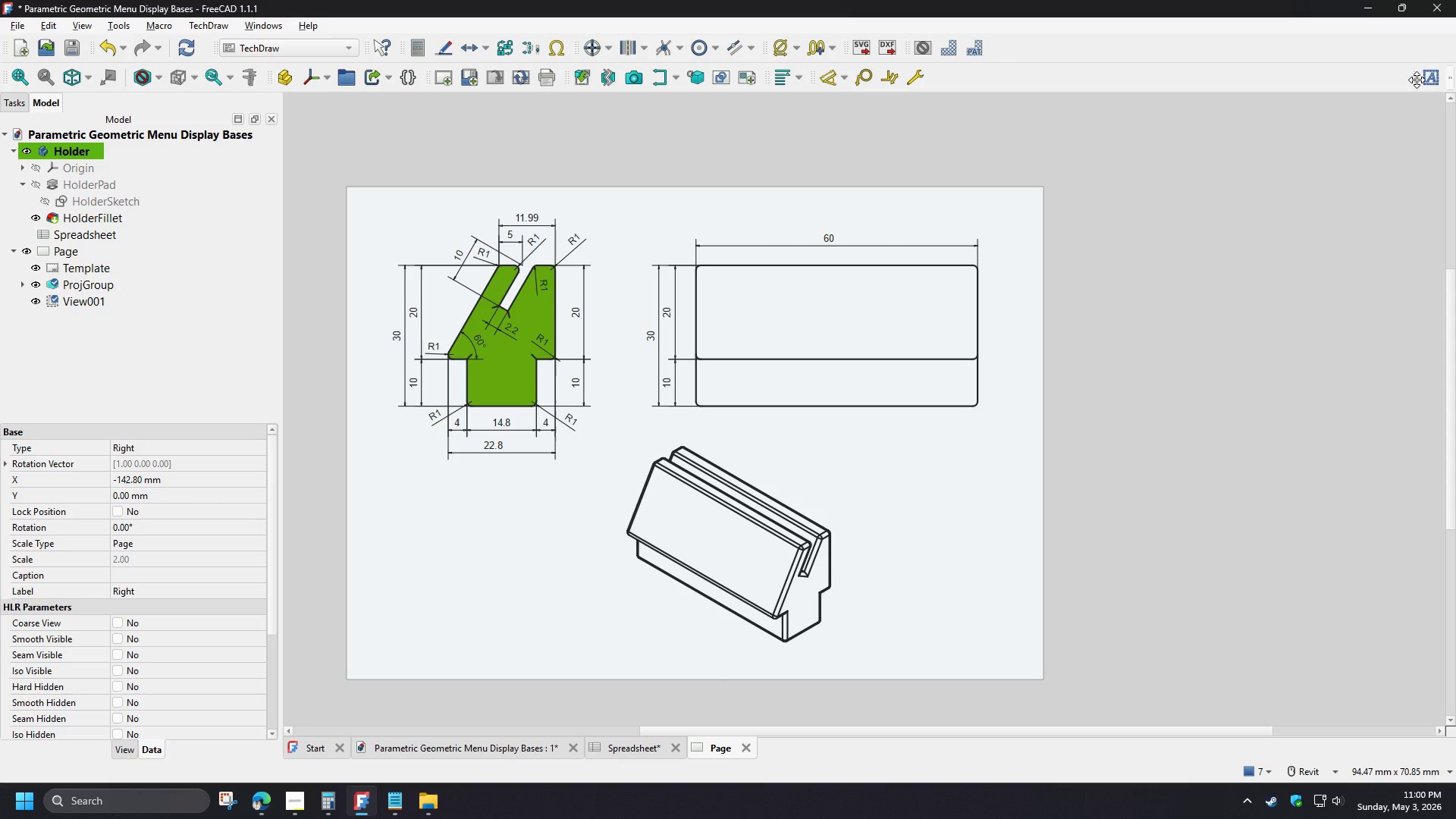 
left_click_drag(start_coordinate=[1417, 80], to_coordinate=[943, 86])
 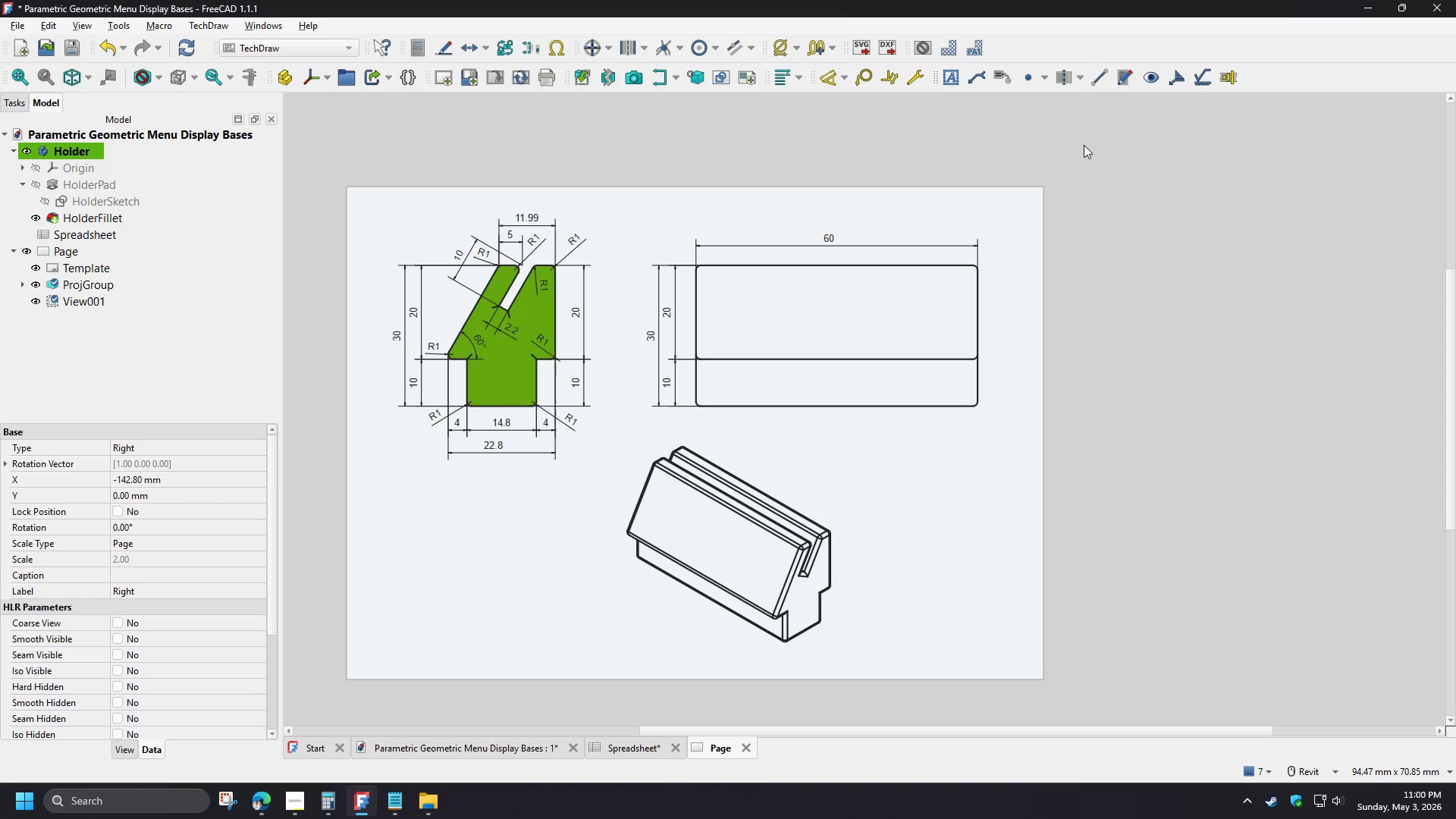 
left_click([1084, 145])
 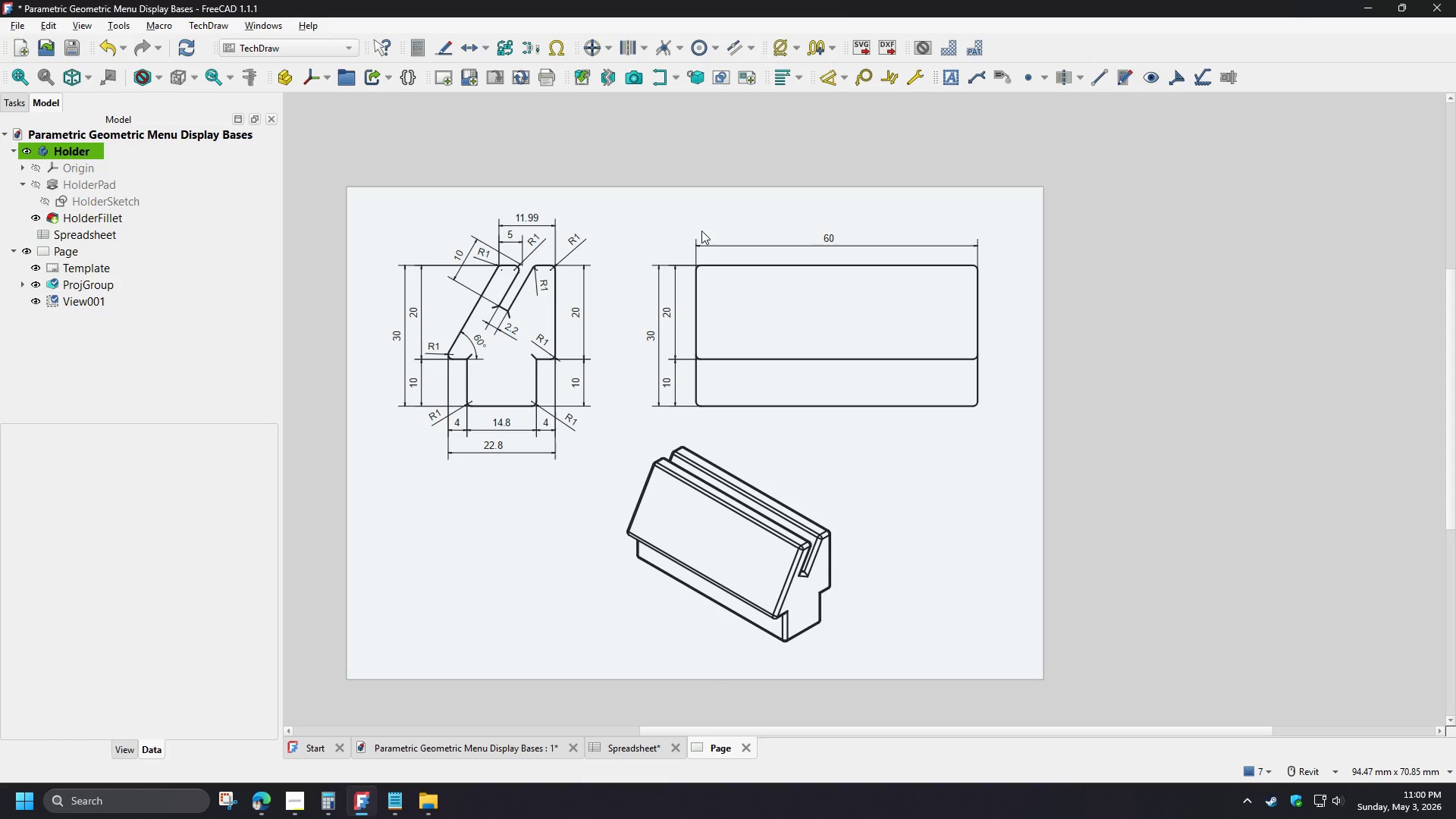 
left_click([497, 362])
 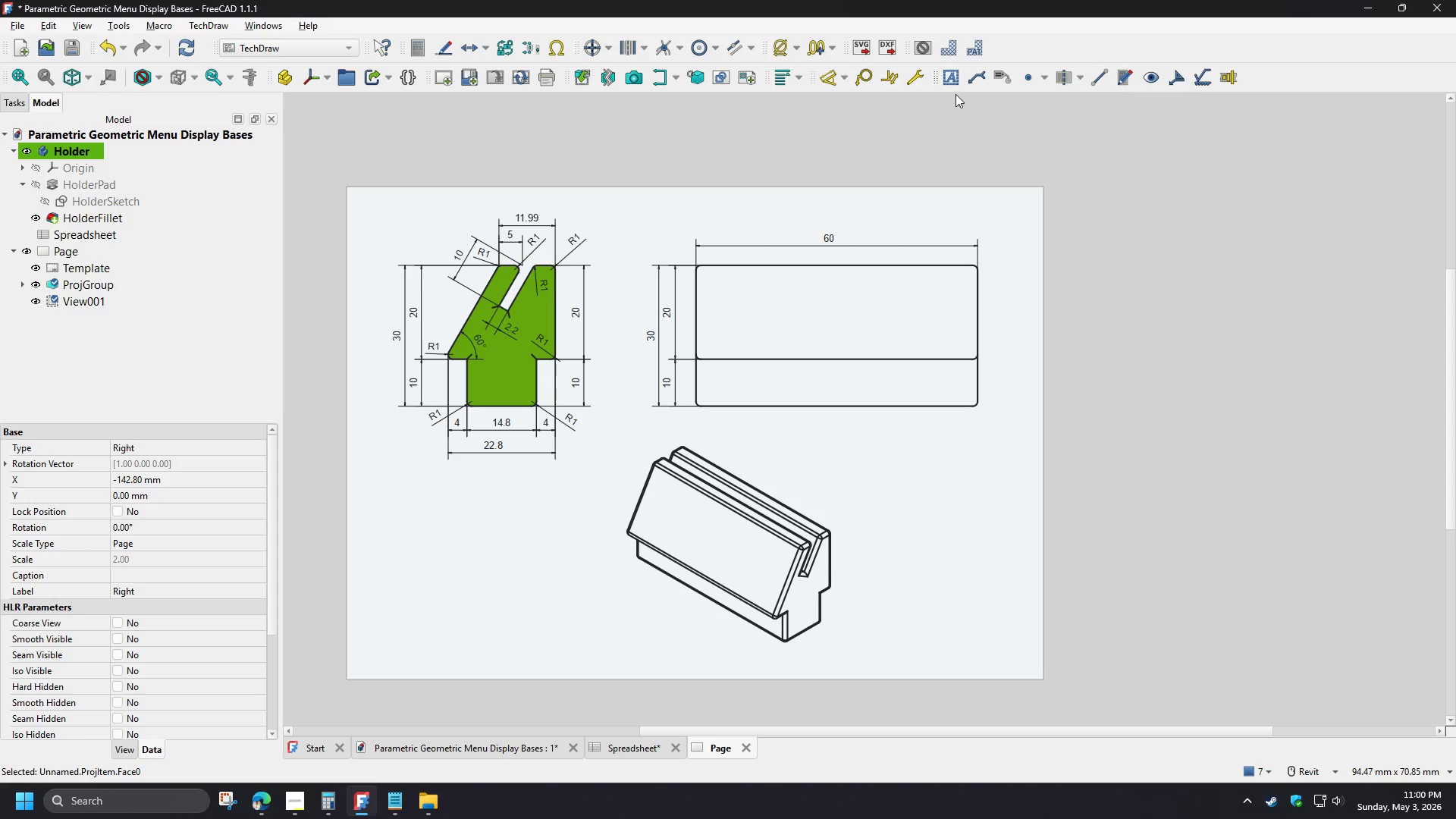 
left_click([949, 73])
 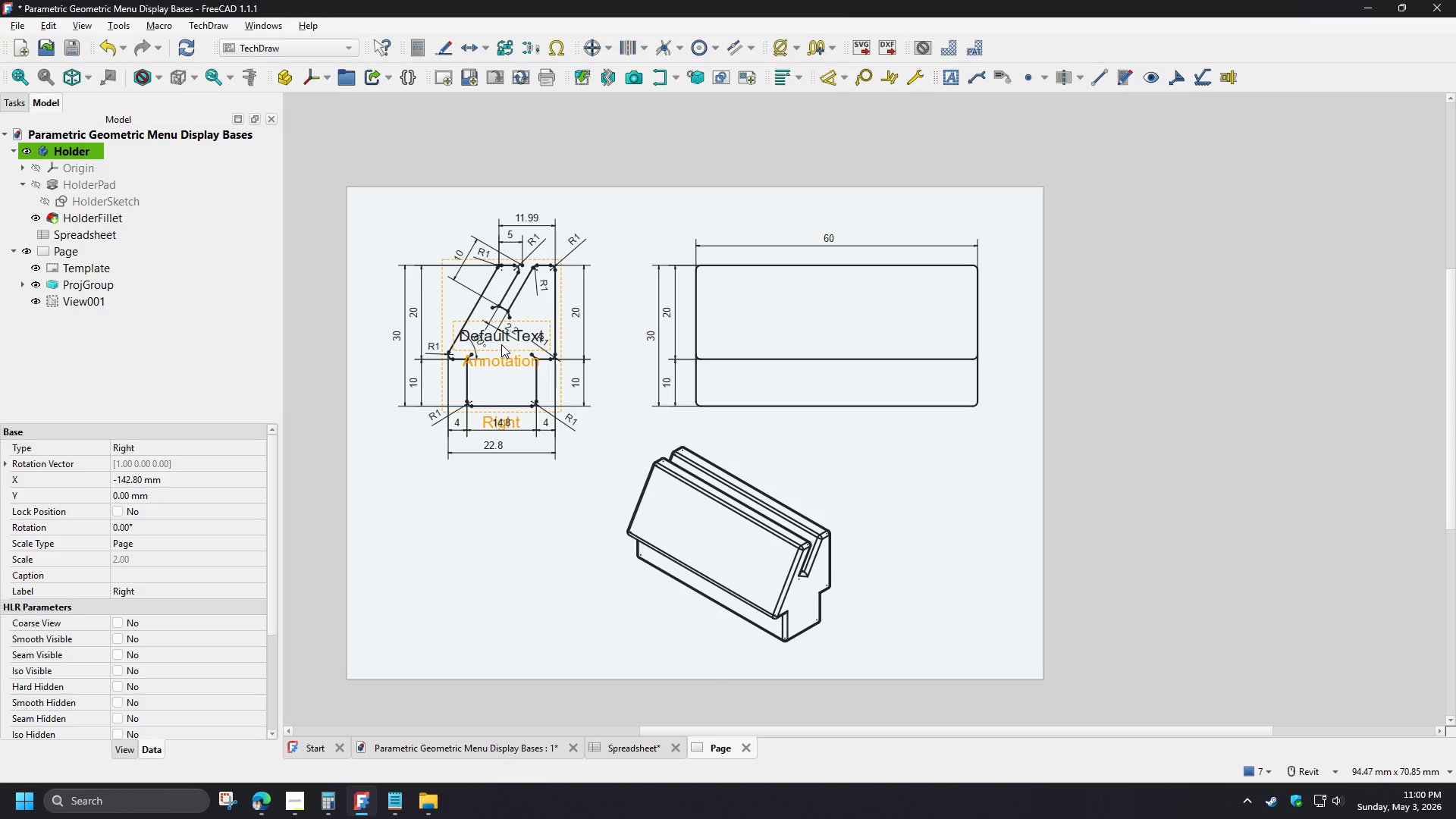 
left_click_drag(start_coordinate=[500, 339], to_coordinate=[493, 478])
 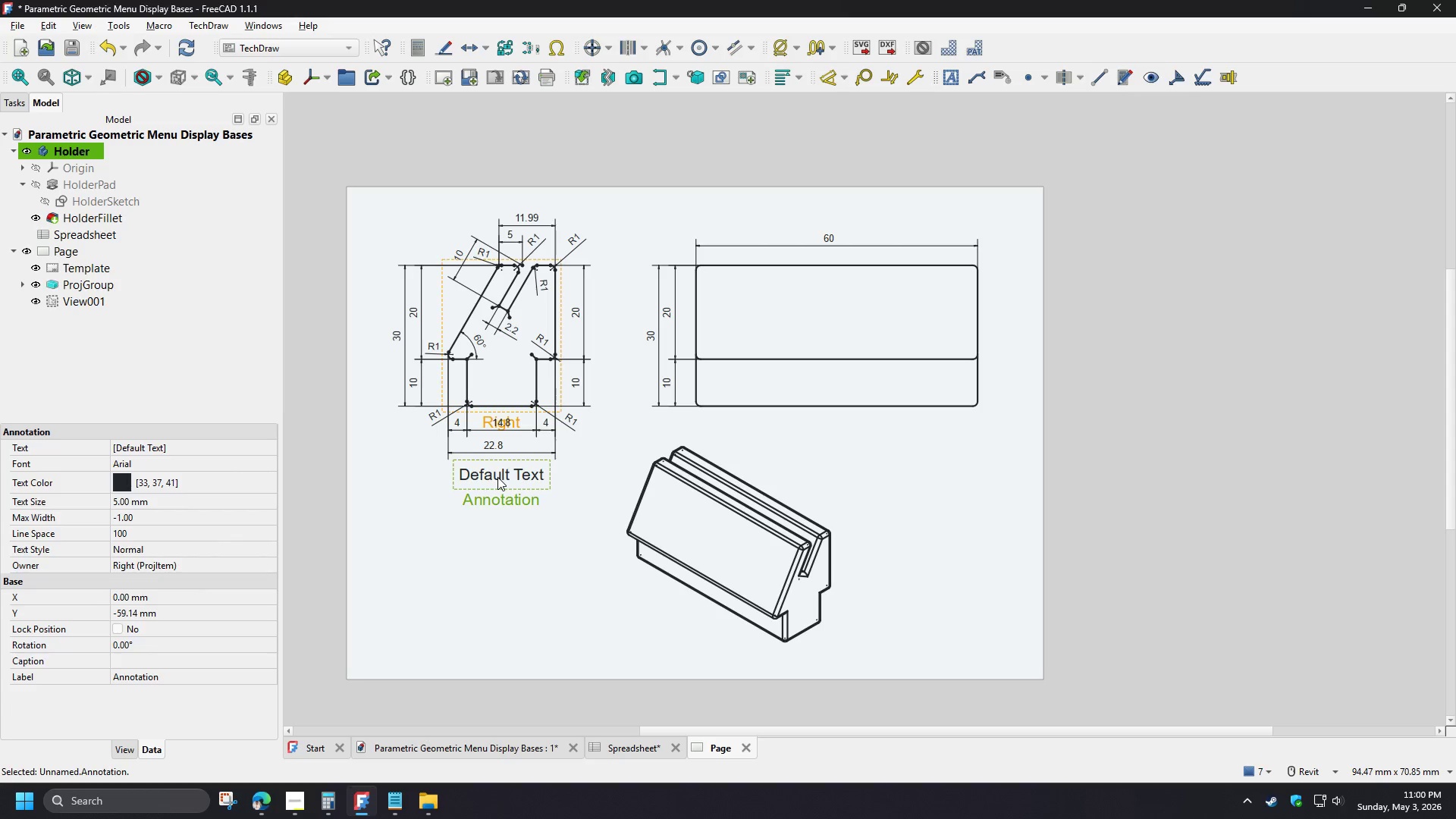 
double_click([497, 477])
 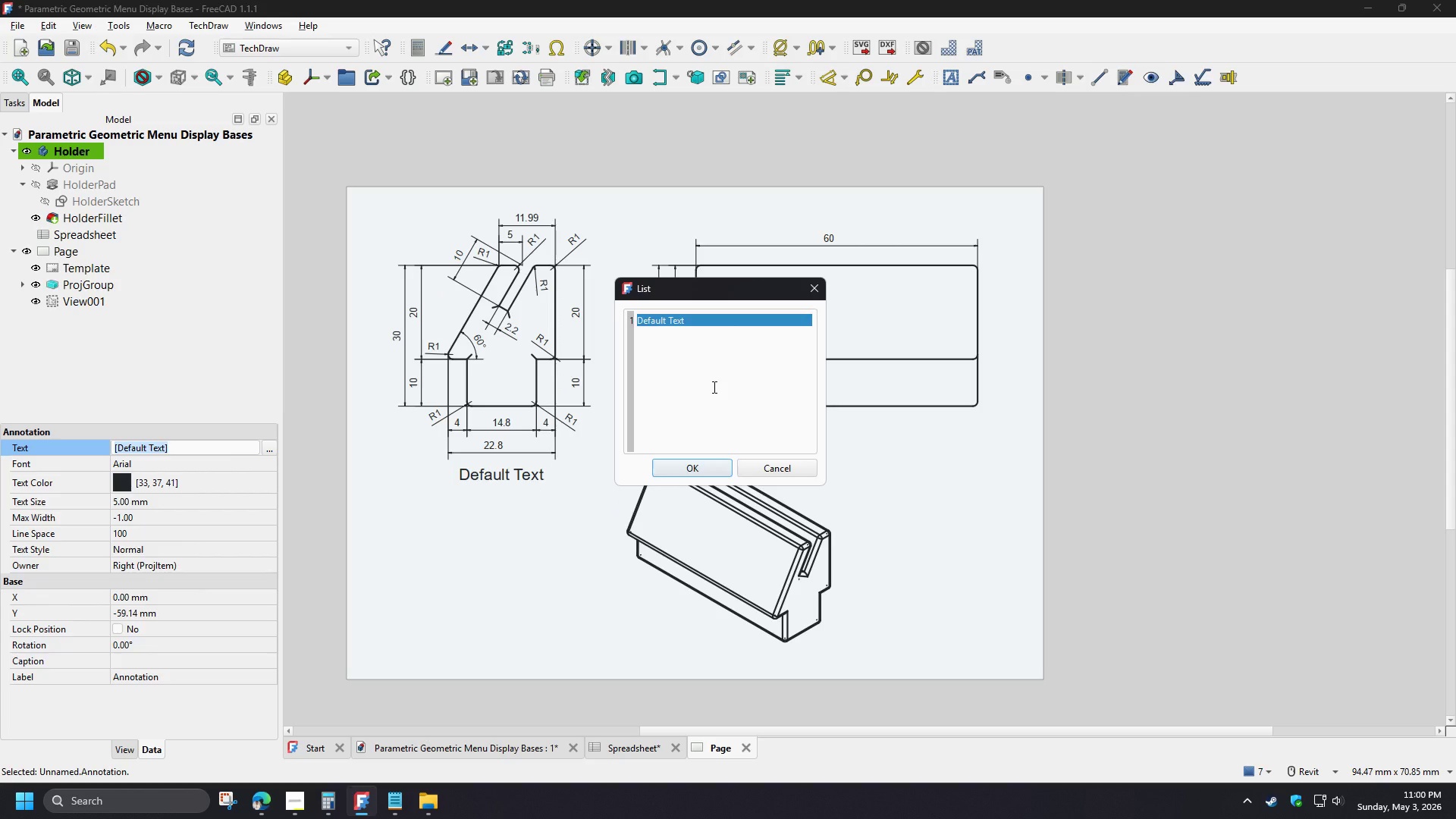 
left_click([713, 387])
 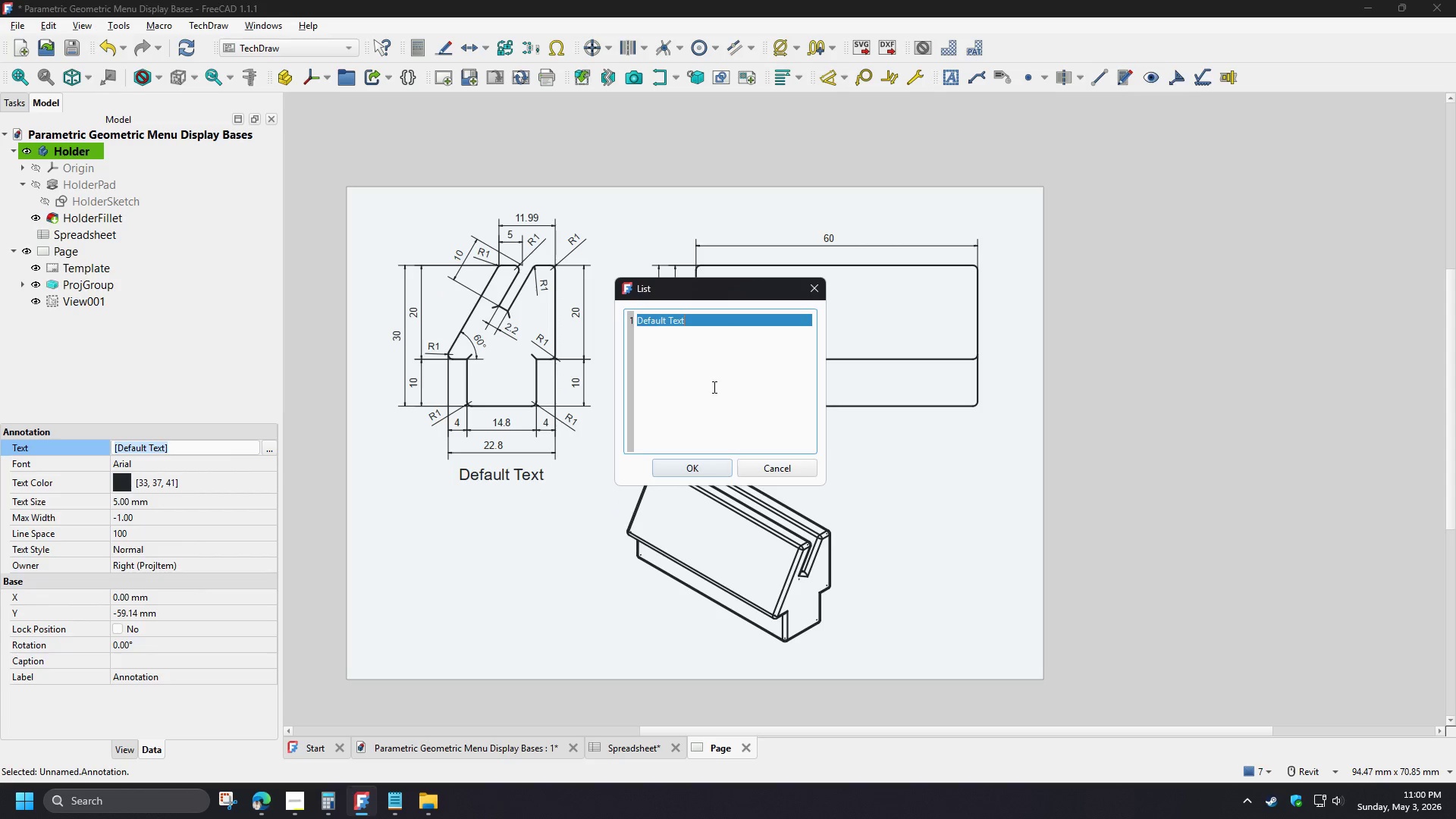 
key(Control+A)
 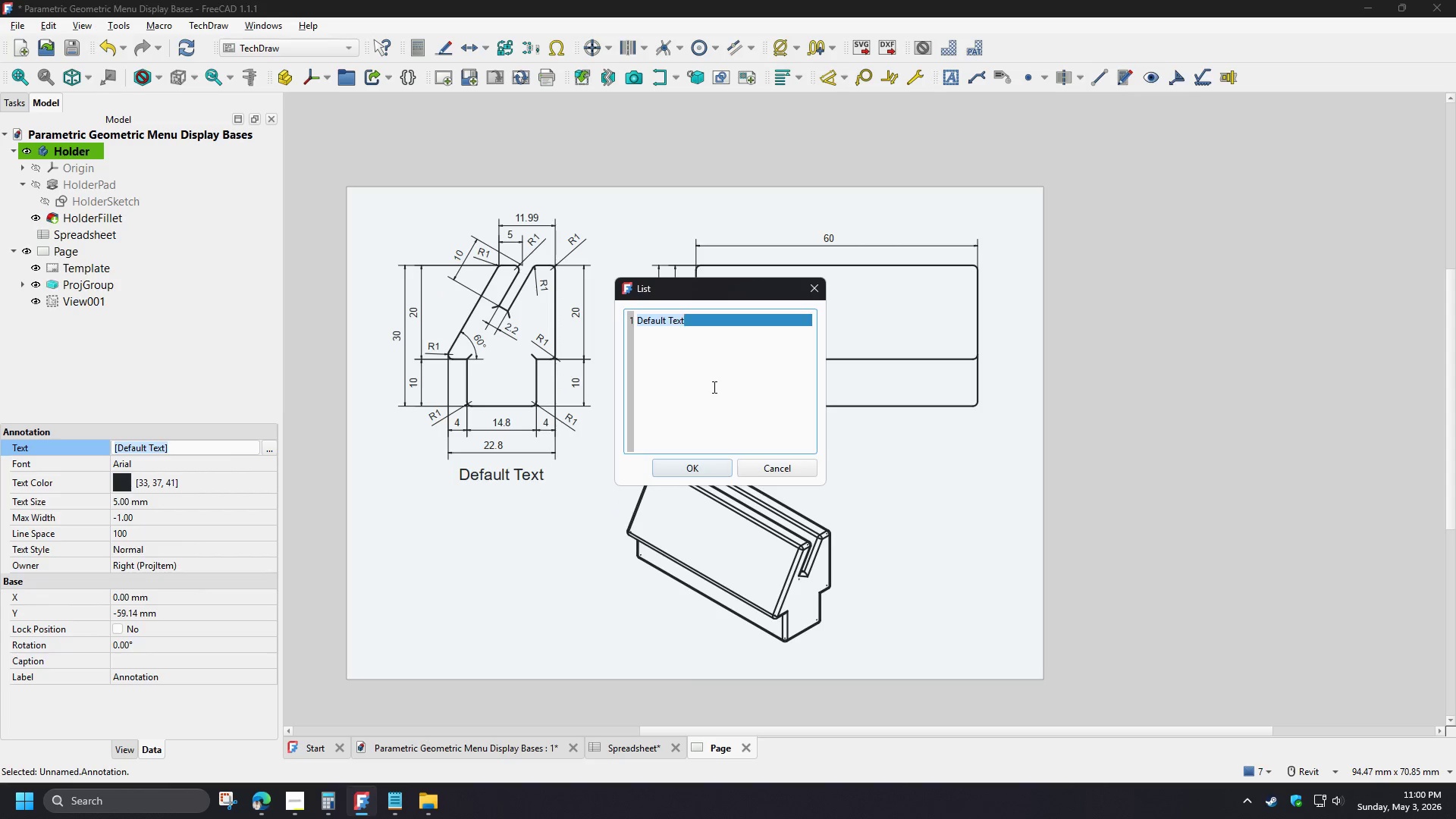 
type(Side View Profile)
 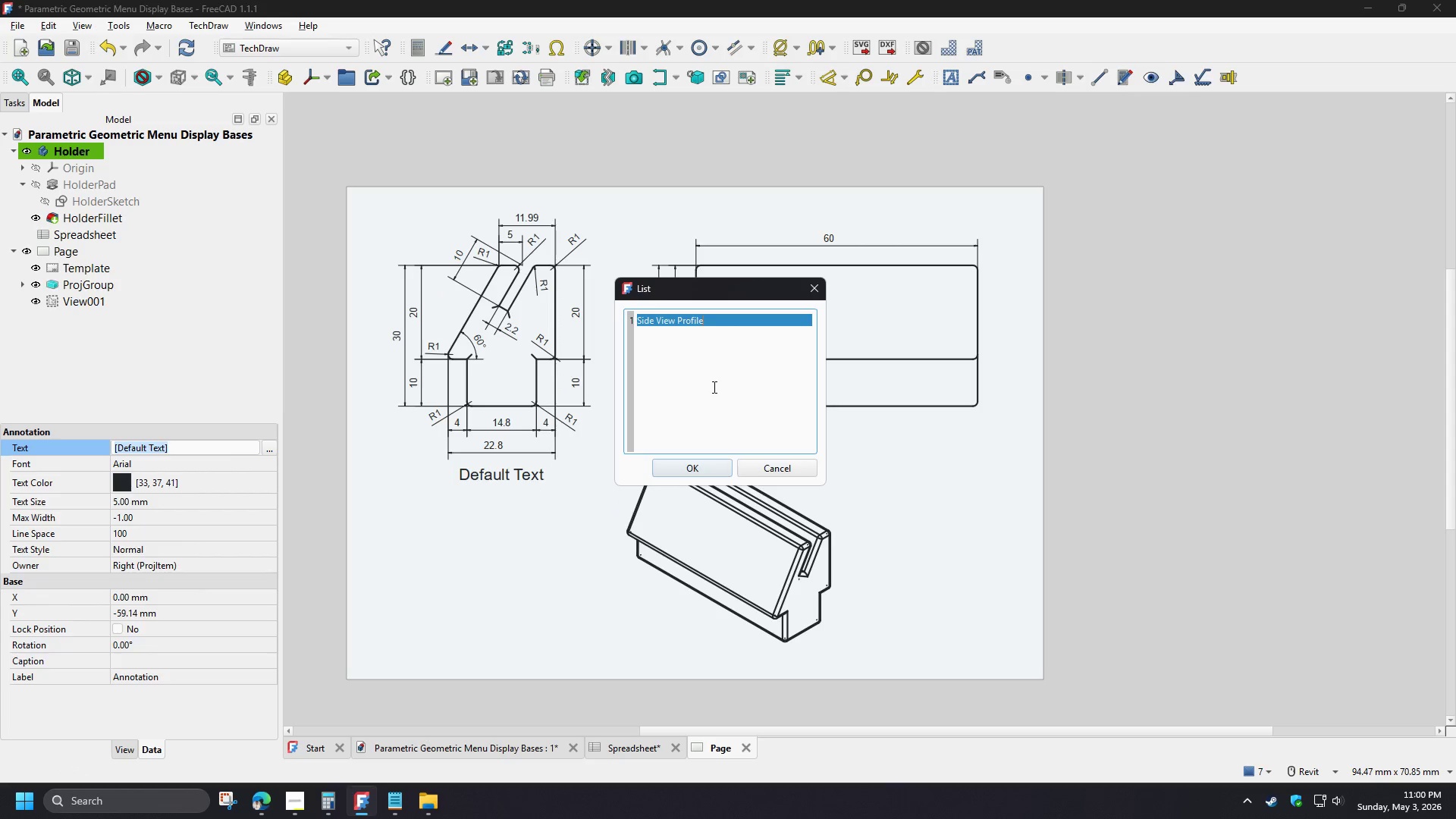 
left_click_drag(start_coordinate=[675, 320], to_coordinate=[708, 325])
 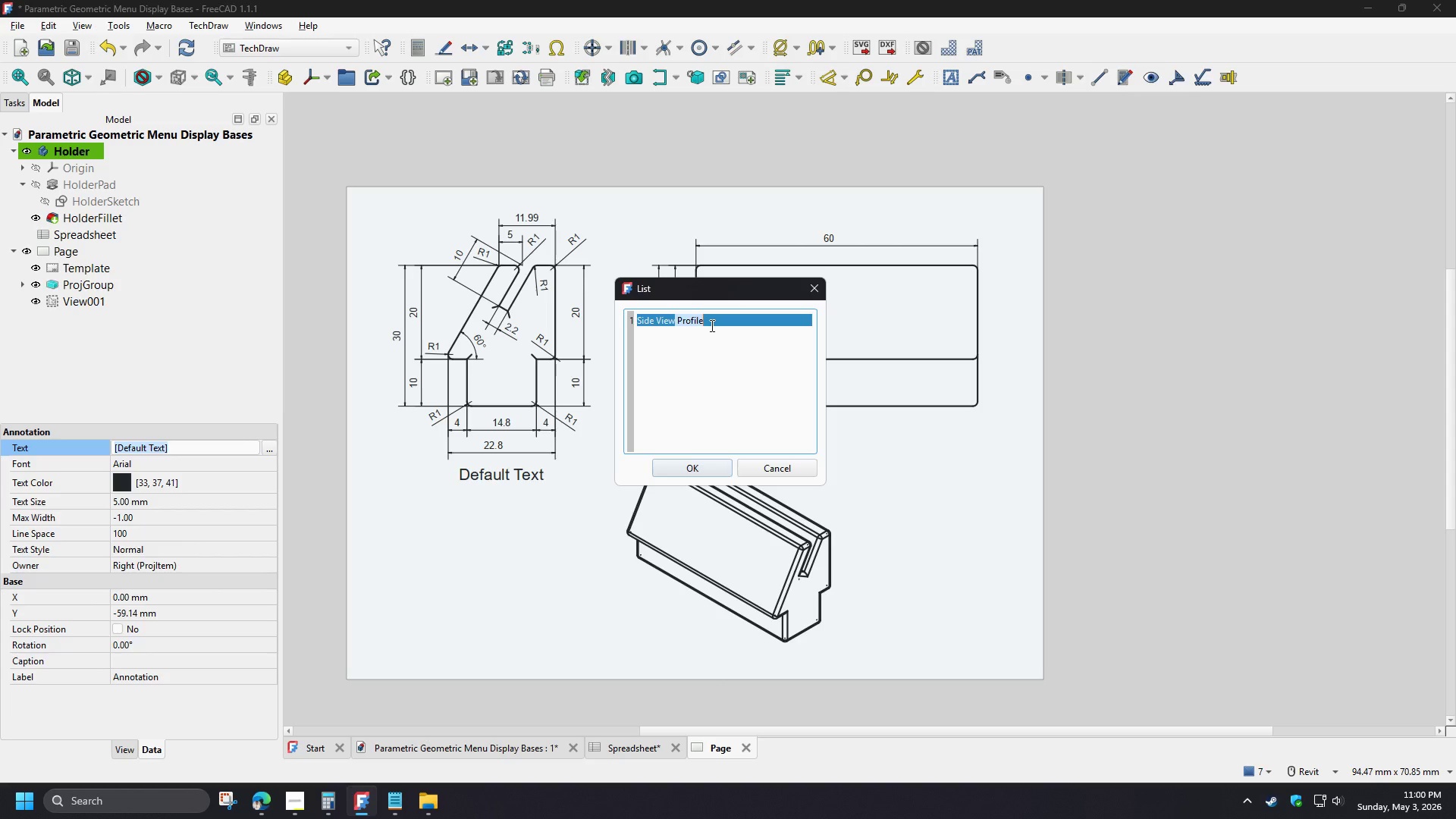 
key(Backspace)
 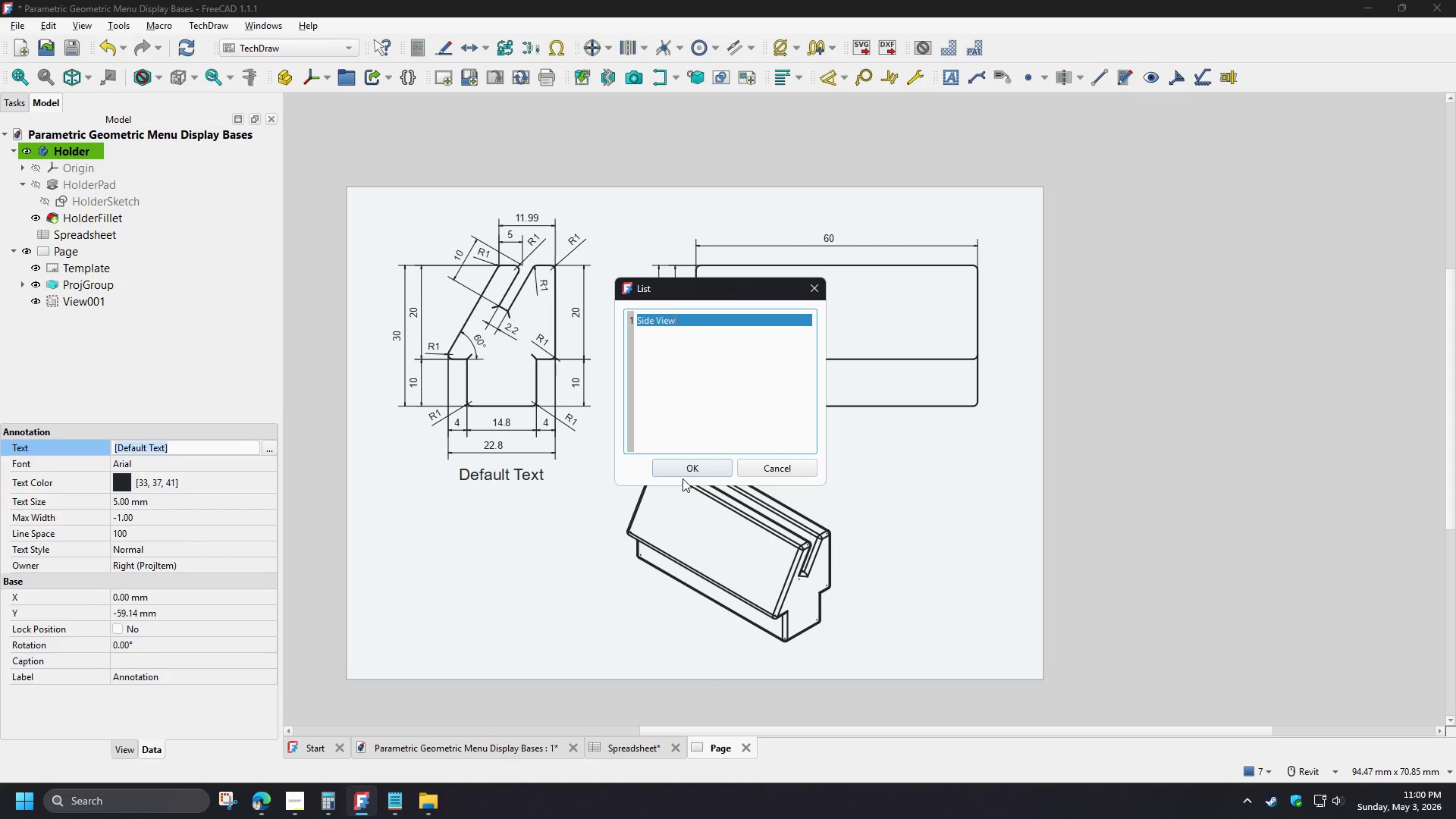 
left_click([683, 473])
 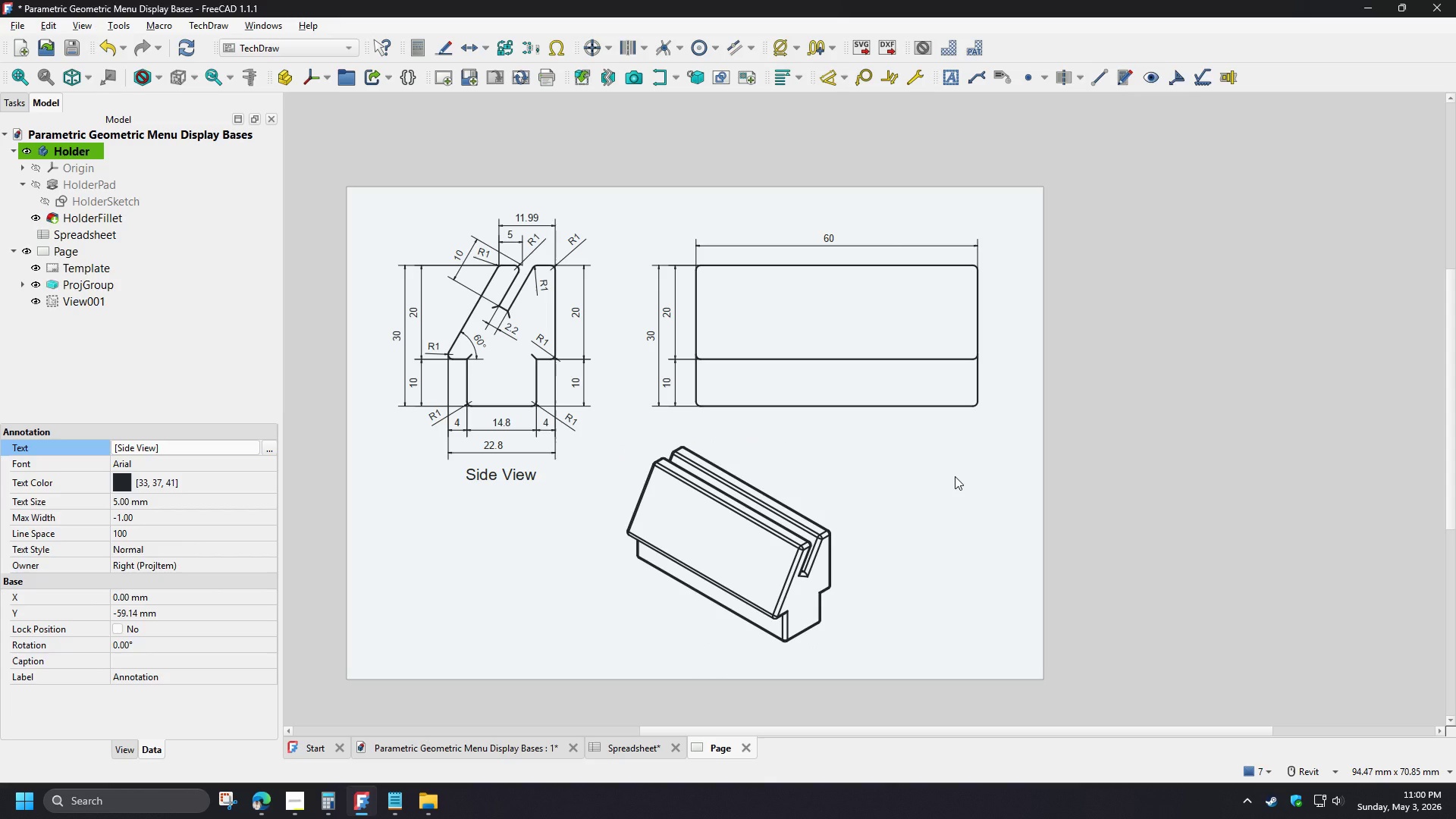 
left_click([955, 476])
 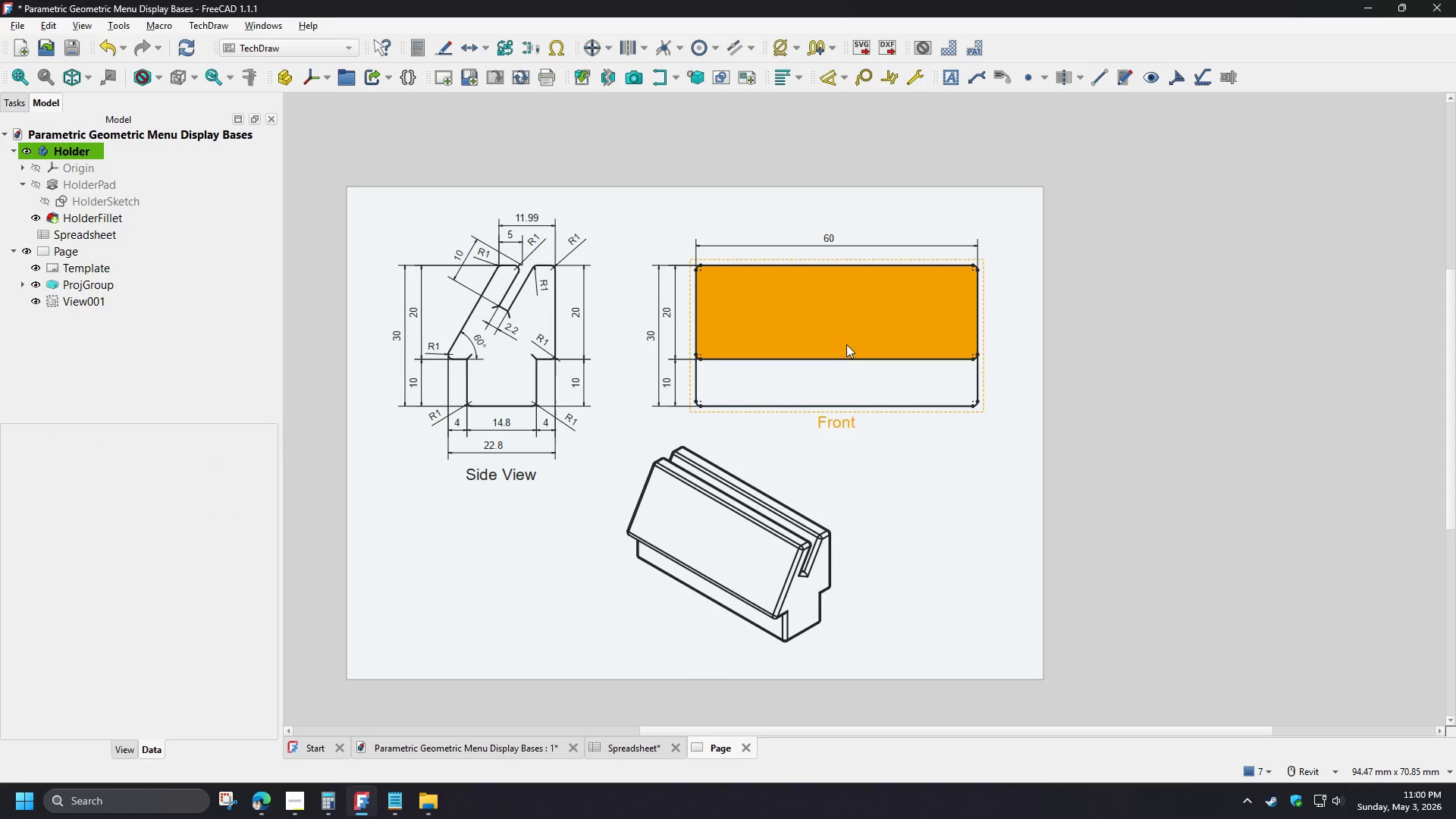 
left_click([846, 343])
 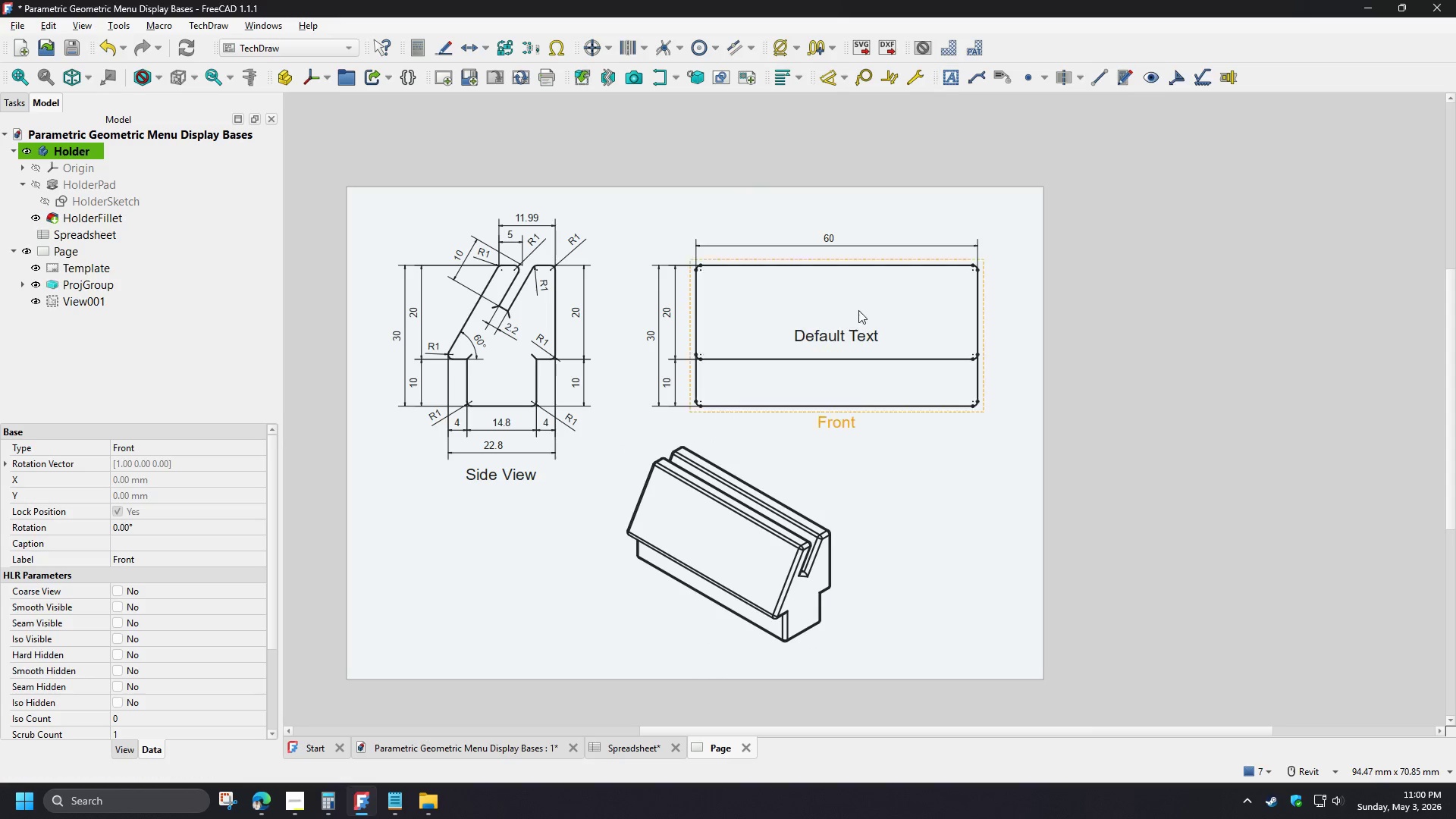 
left_click_drag(start_coordinate=[843, 337], to_coordinate=[839, 441])
 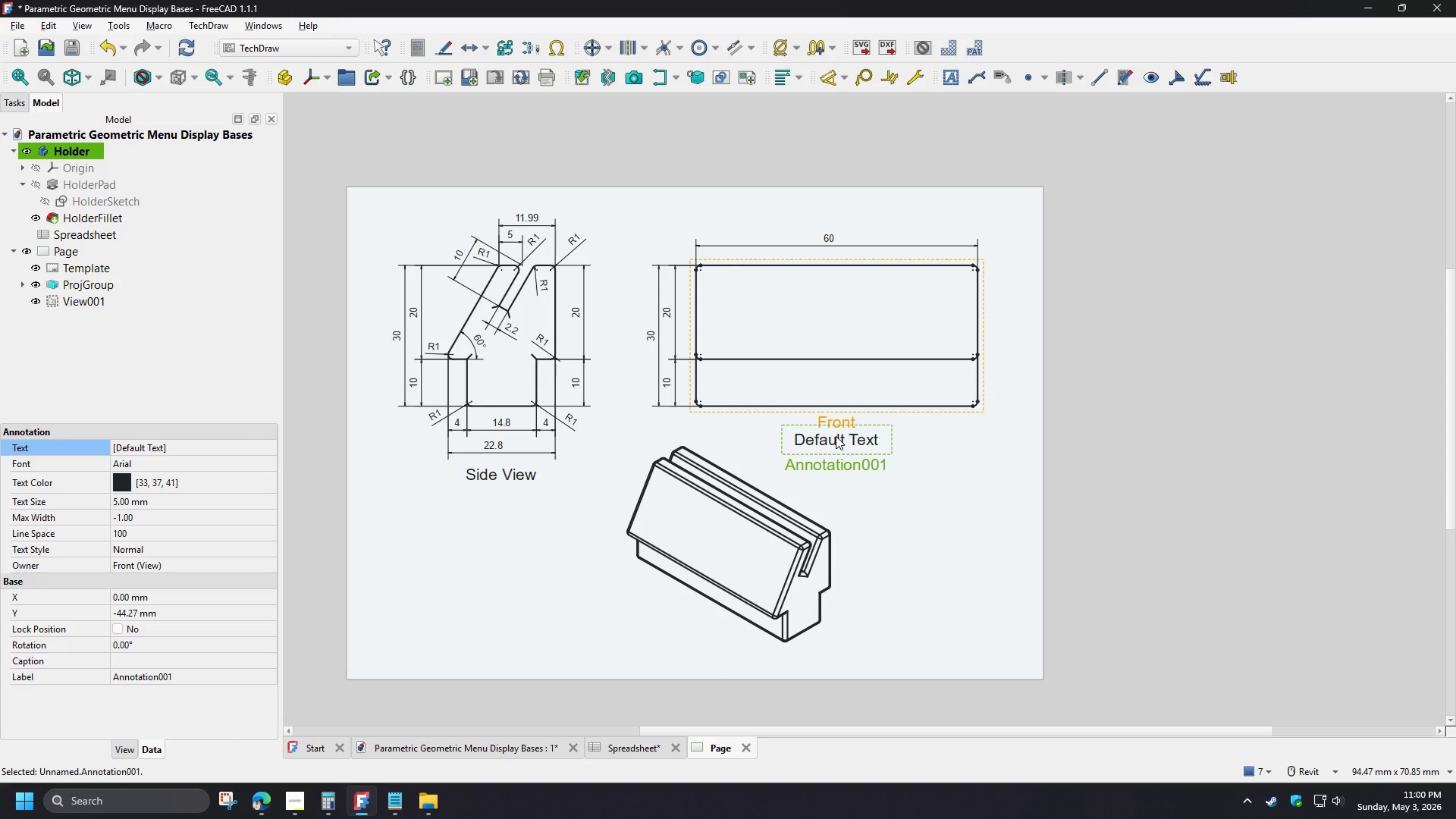 
double_click([836, 436])
 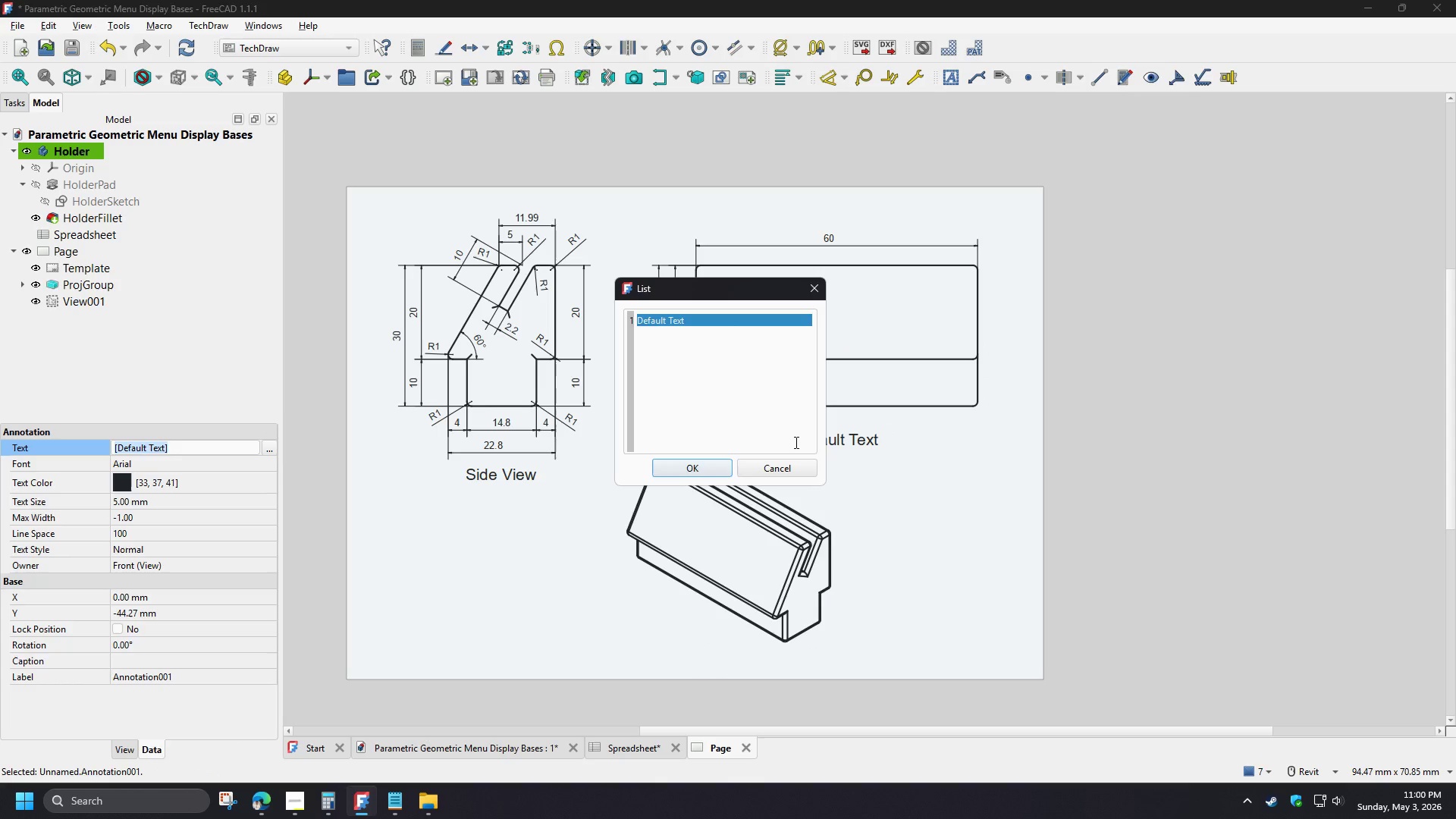 
left_click([758, 425])
 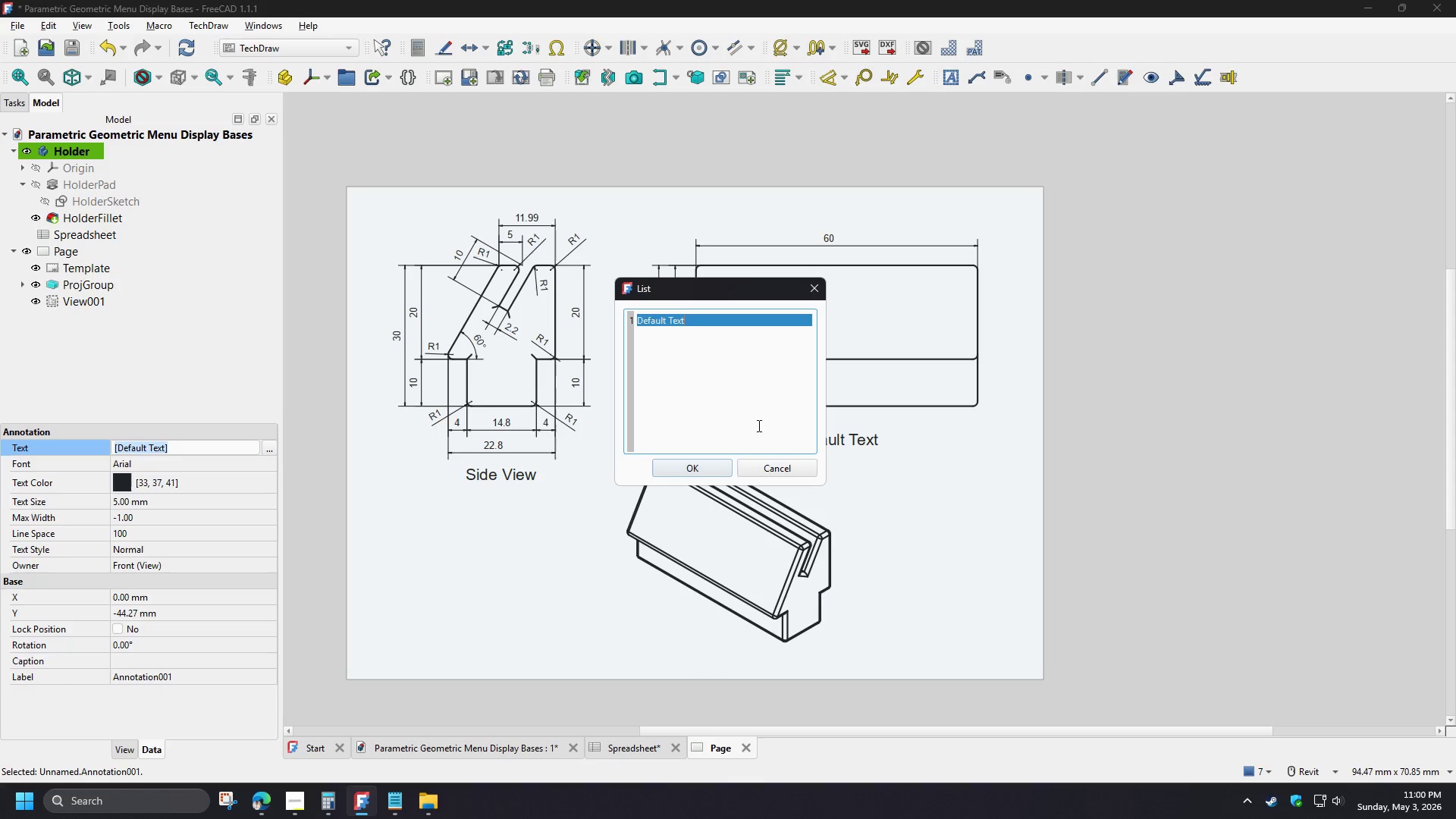 
key(Control+ControlLeft)
 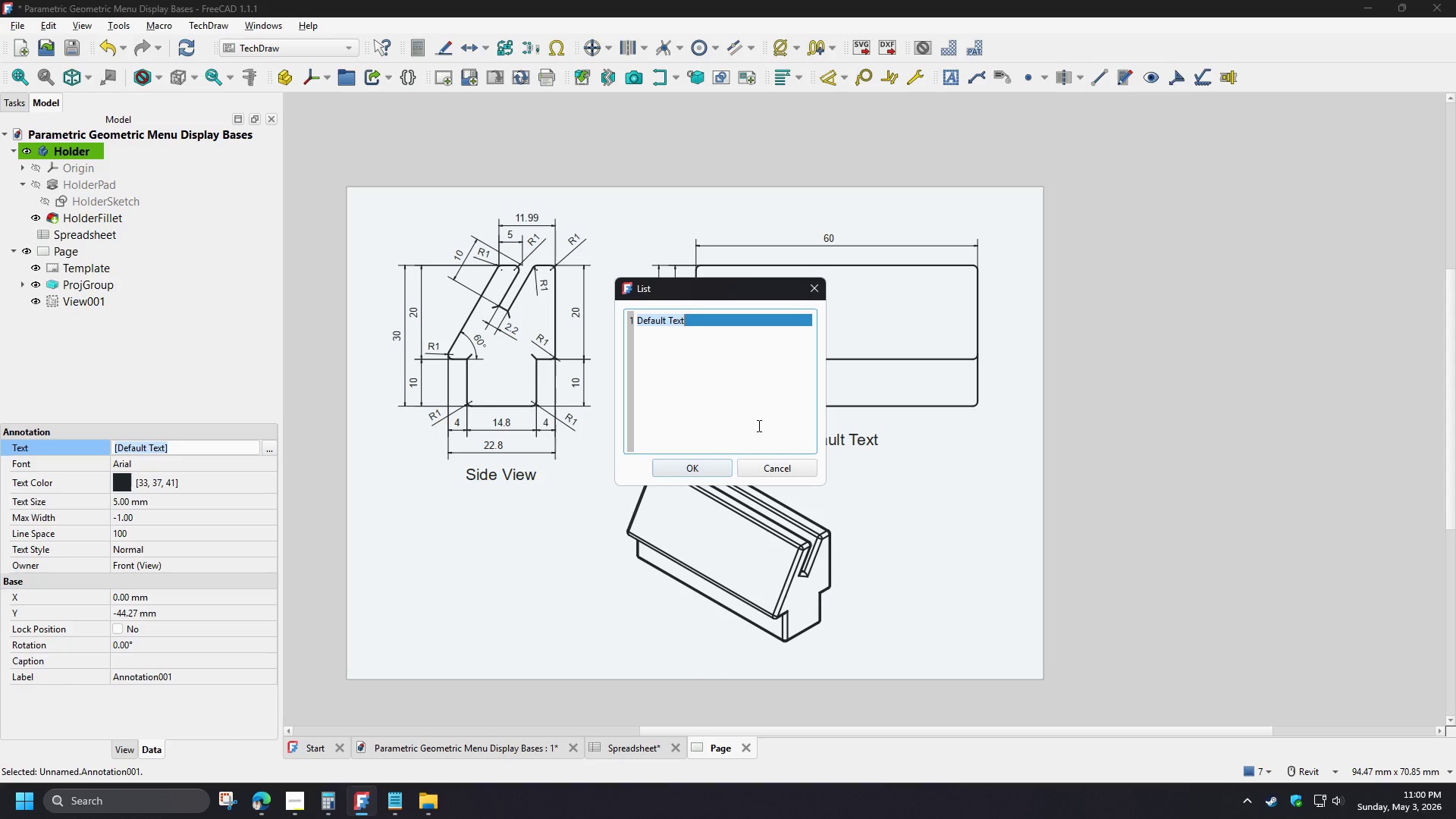 
key(Control+A)
 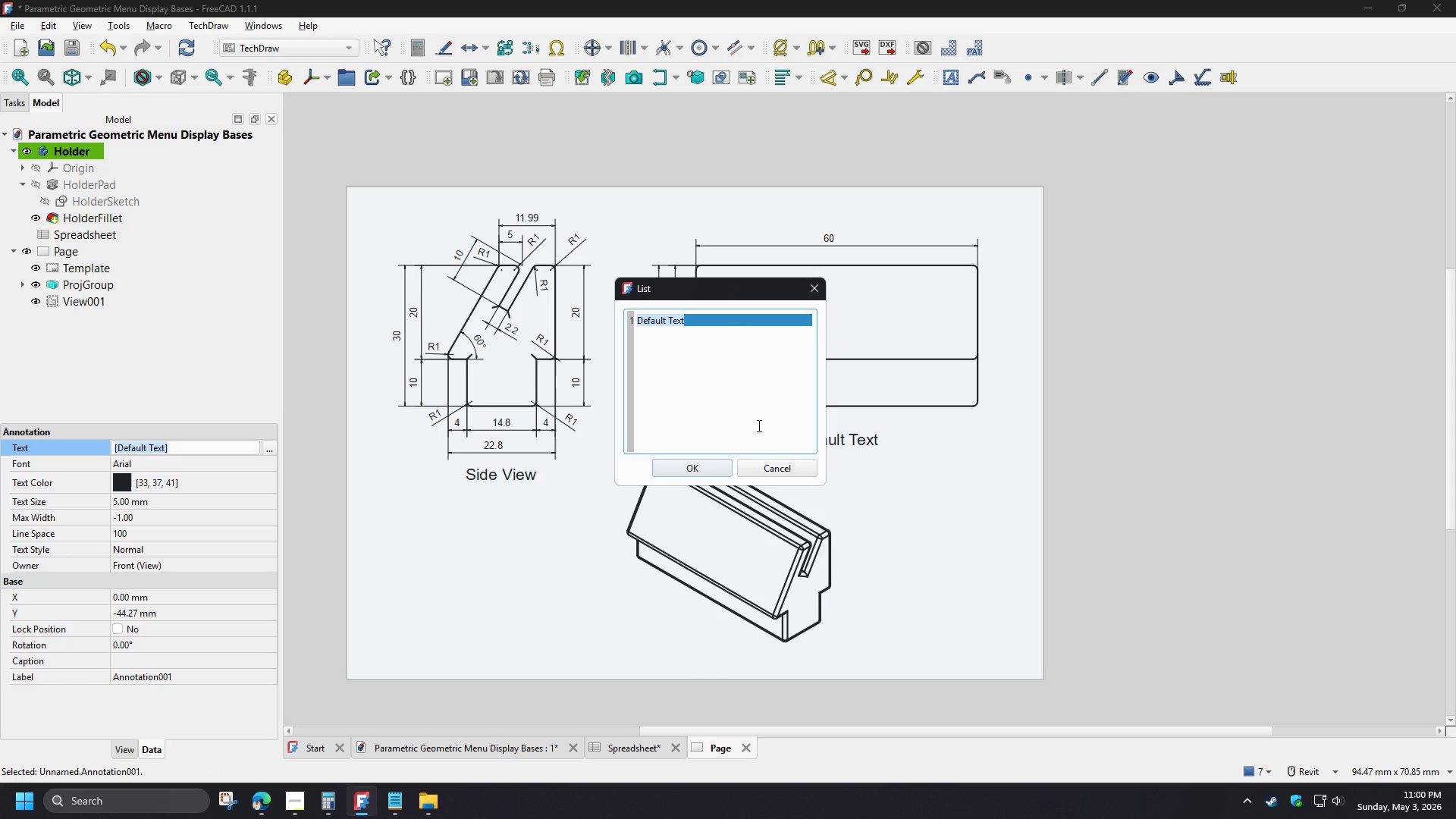 
type(Front View)
 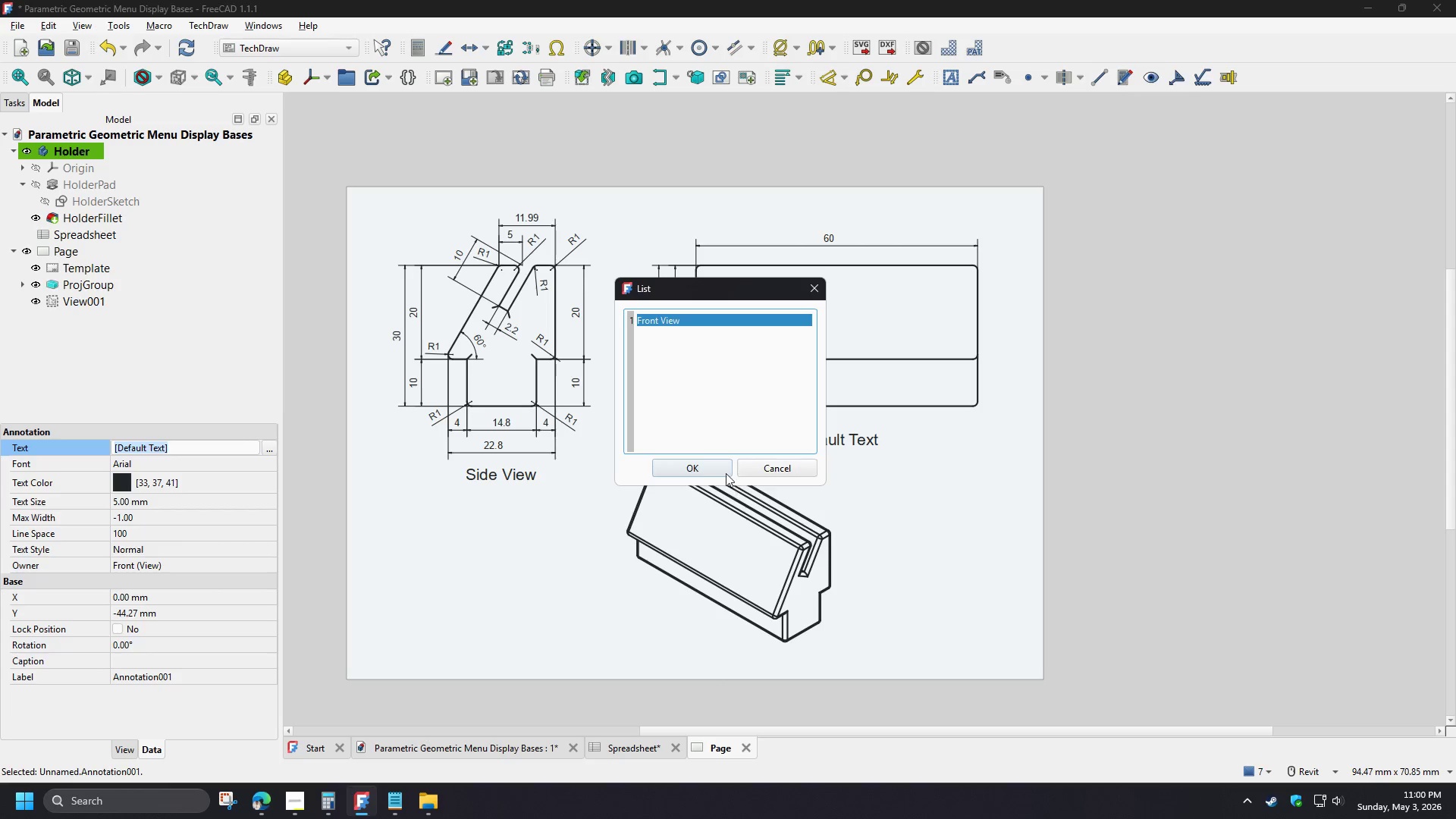 
left_click([705, 463])
 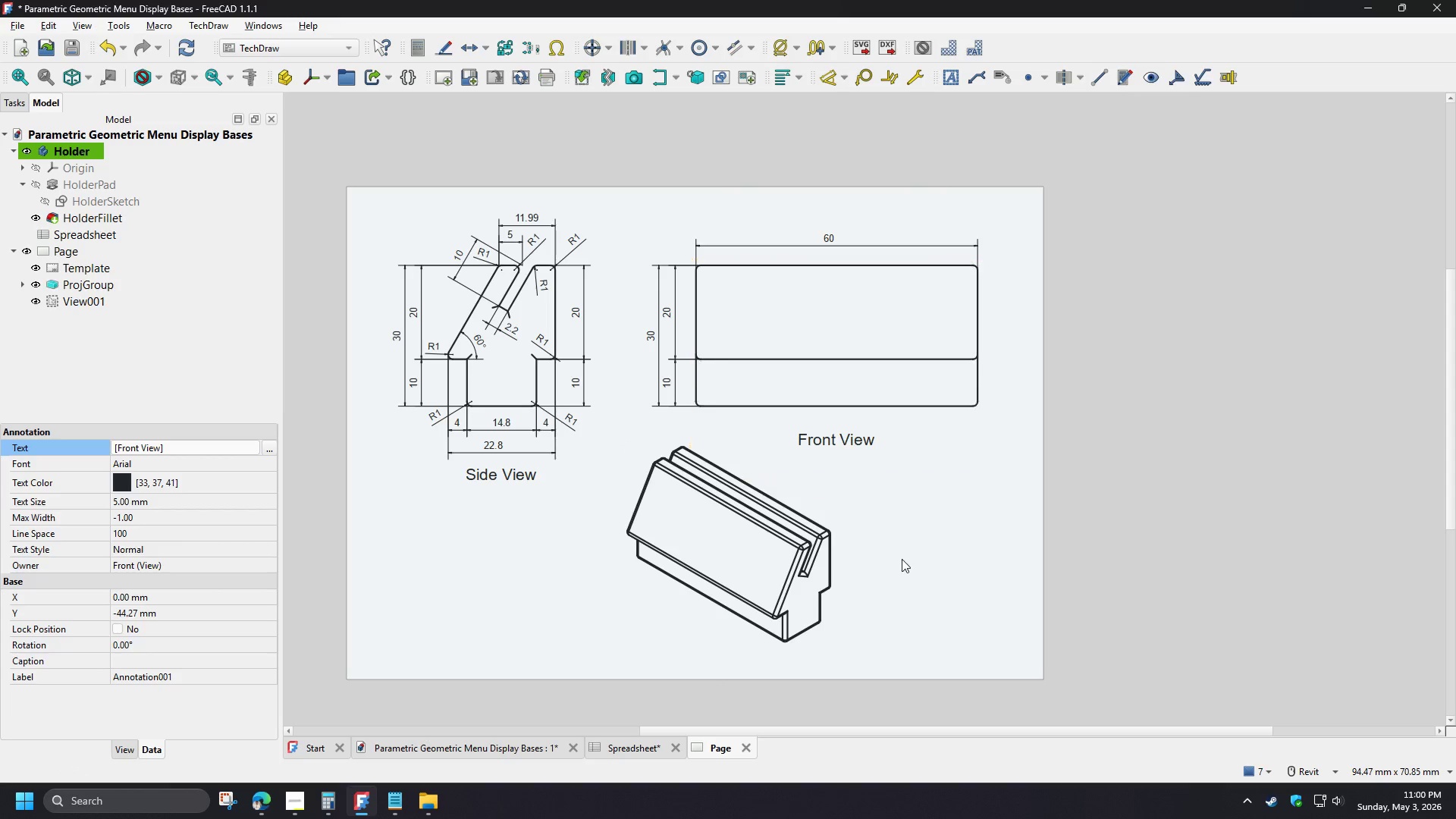 
left_click([902, 560])
 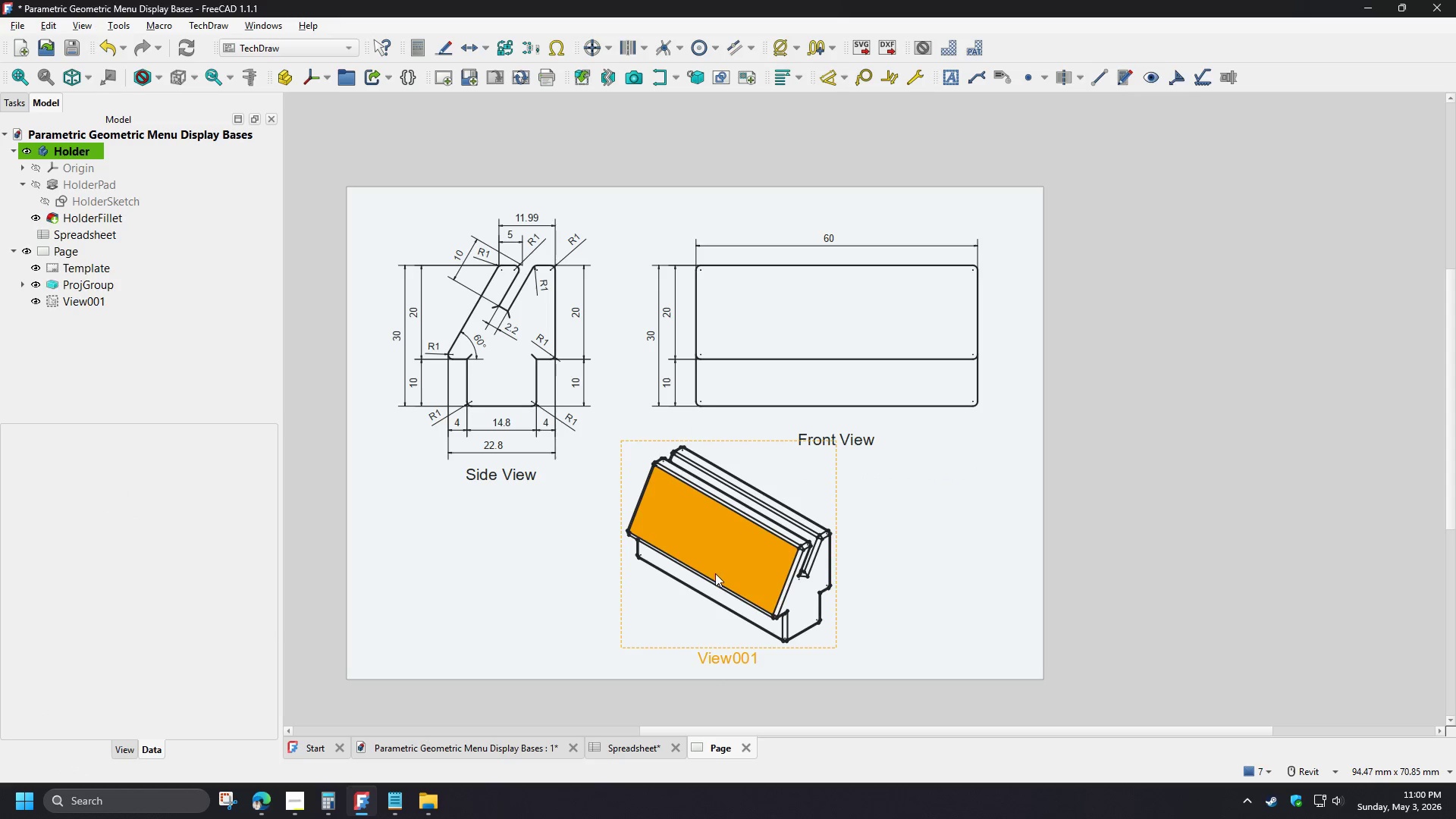 
left_click([723, 652])
 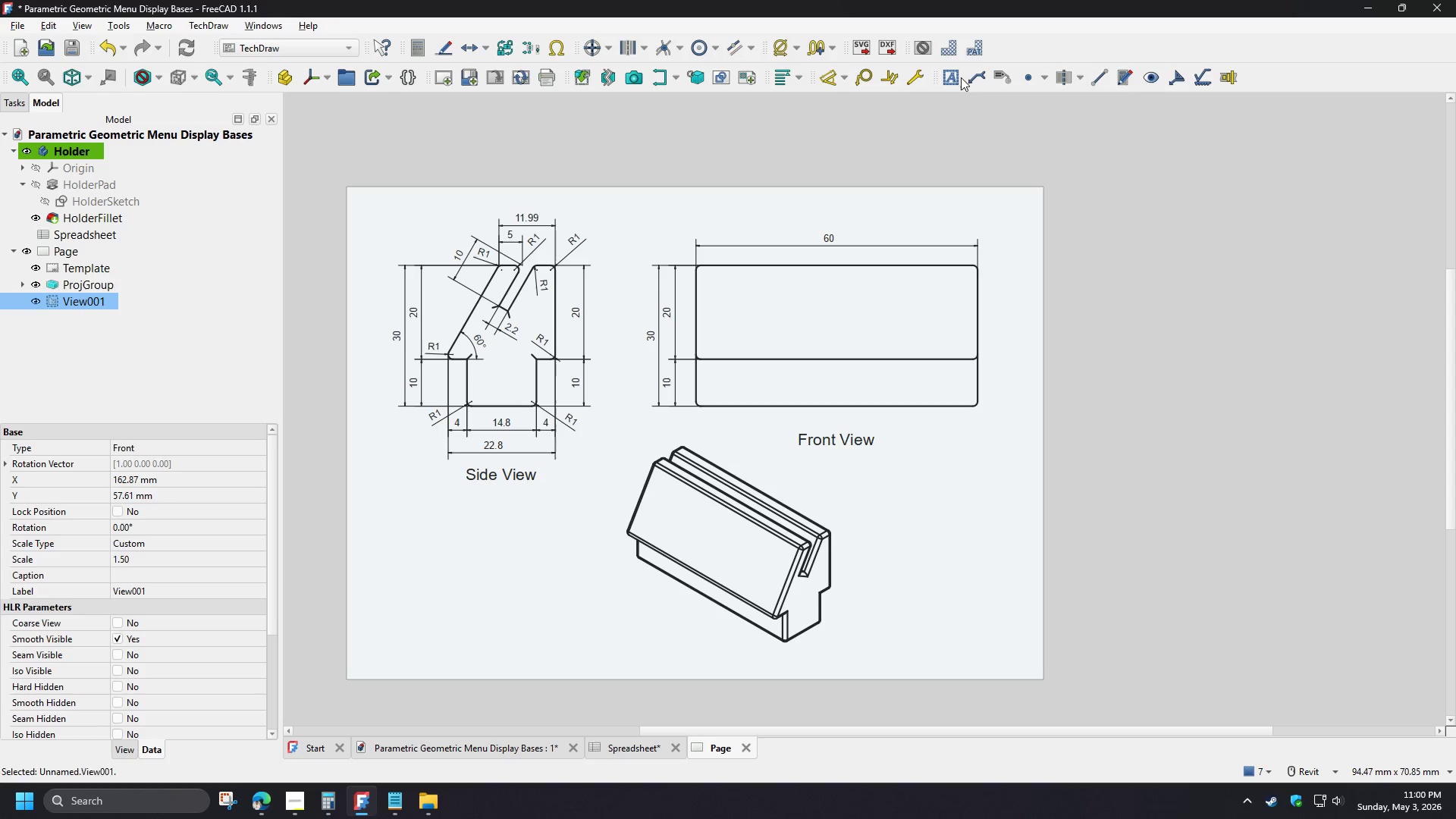 
left_click([954, 74])
 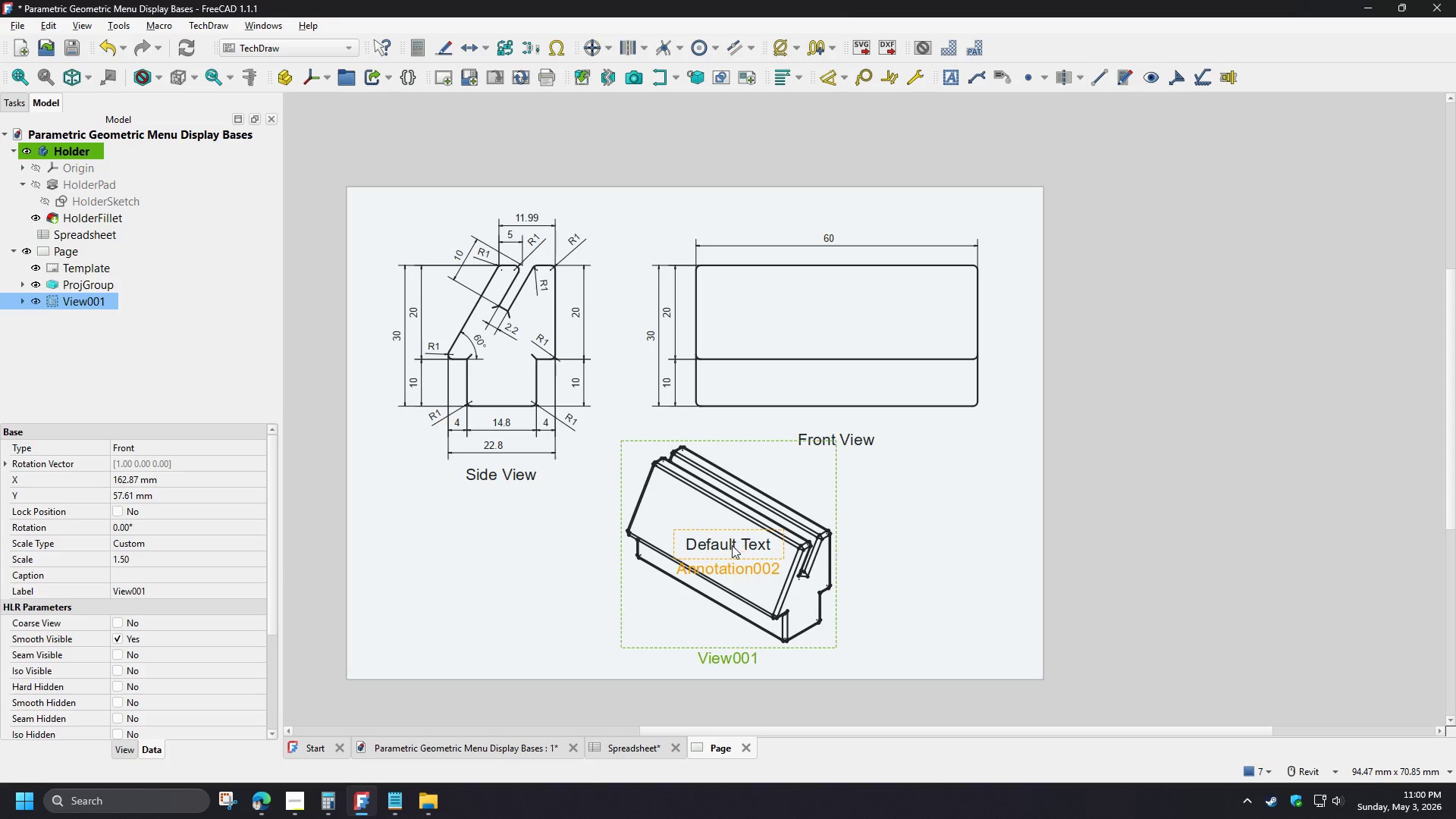 
left_click_drag(start_coordinate=[729, 541], to_coordinate=[678, 629])
 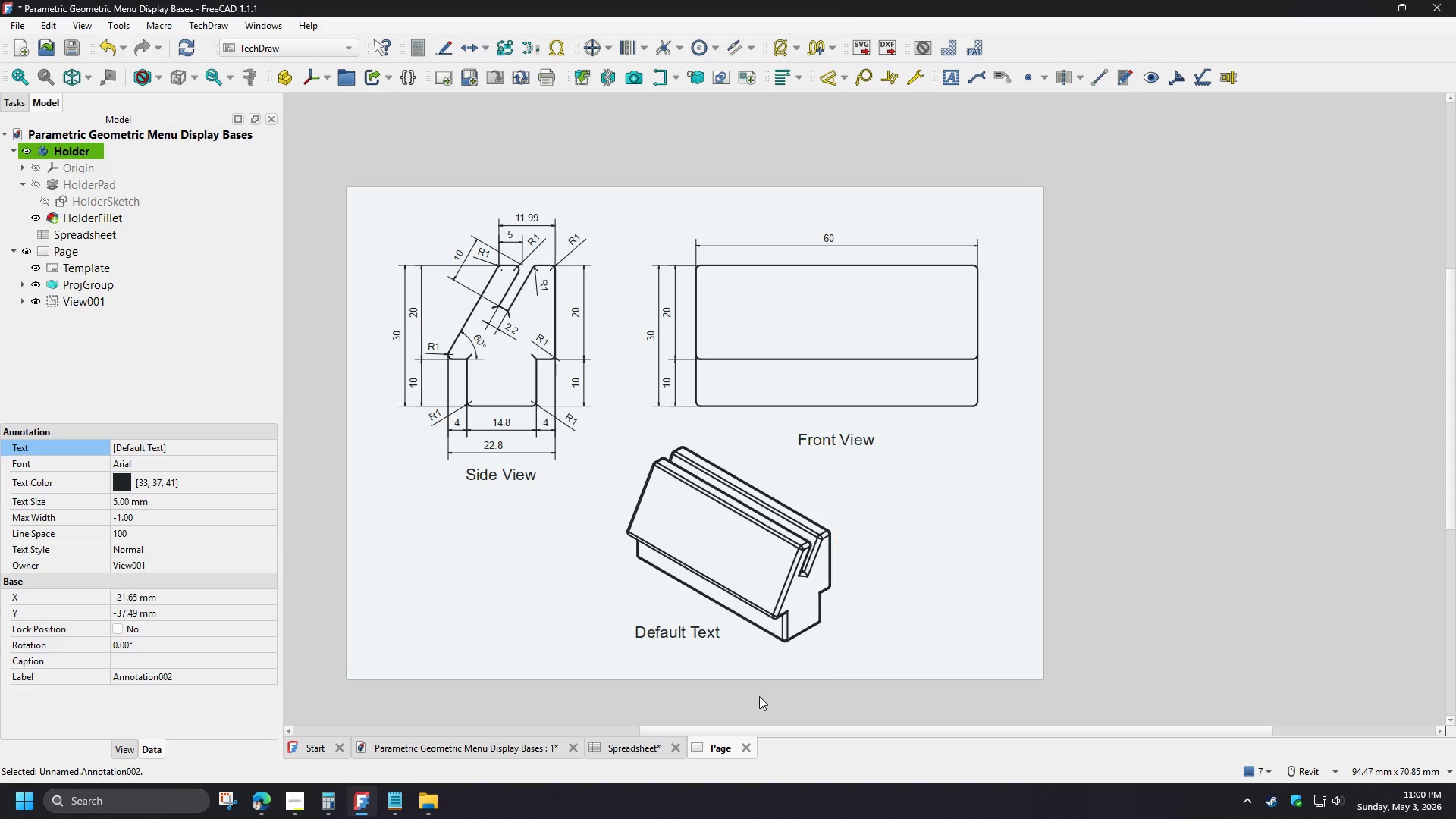 
scroll: coordinate [723, 689], scroll_direction: up, amount: 2.0
 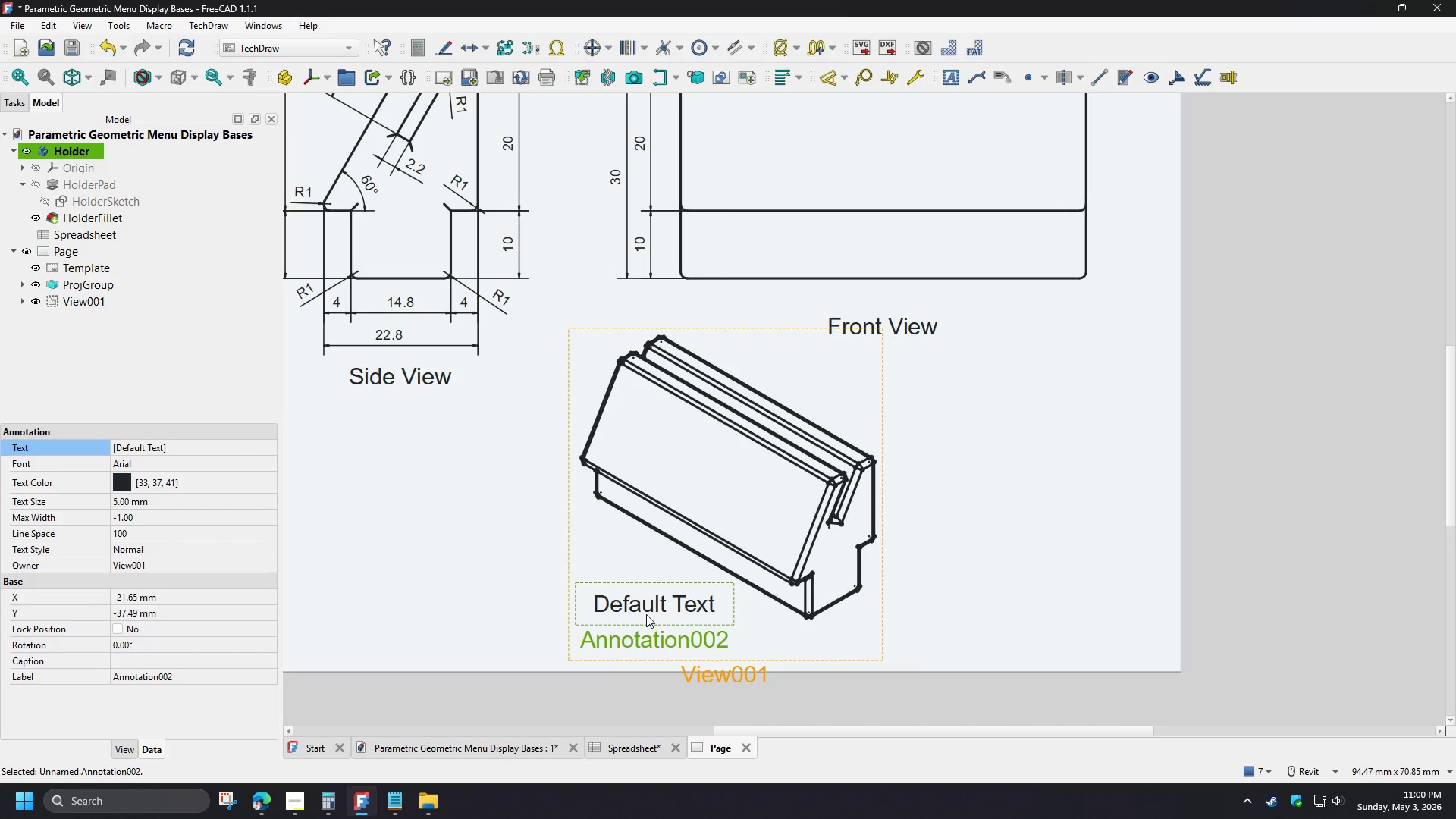 
double_click([646, 614])
 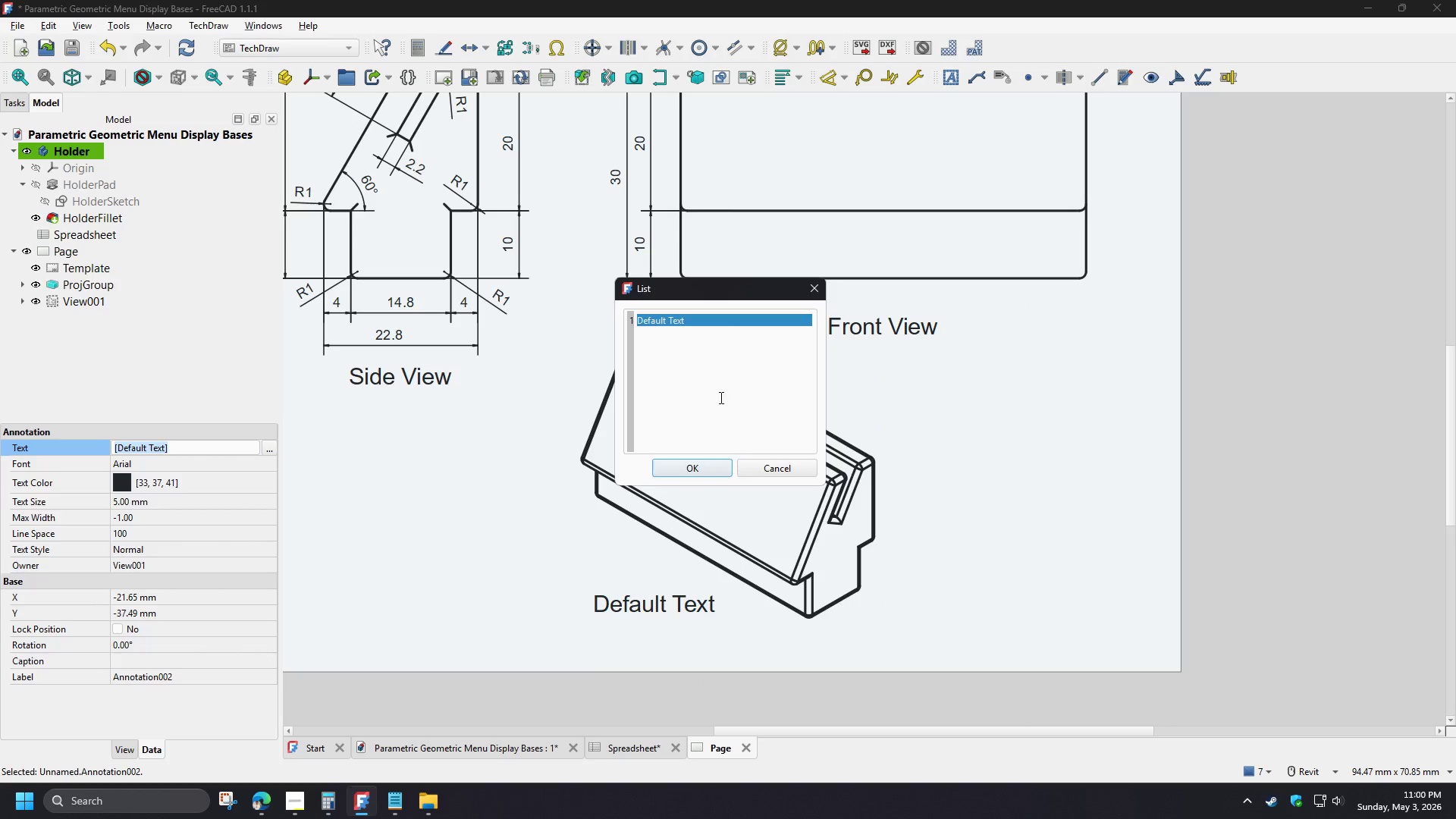 
left_click([711, 379])
 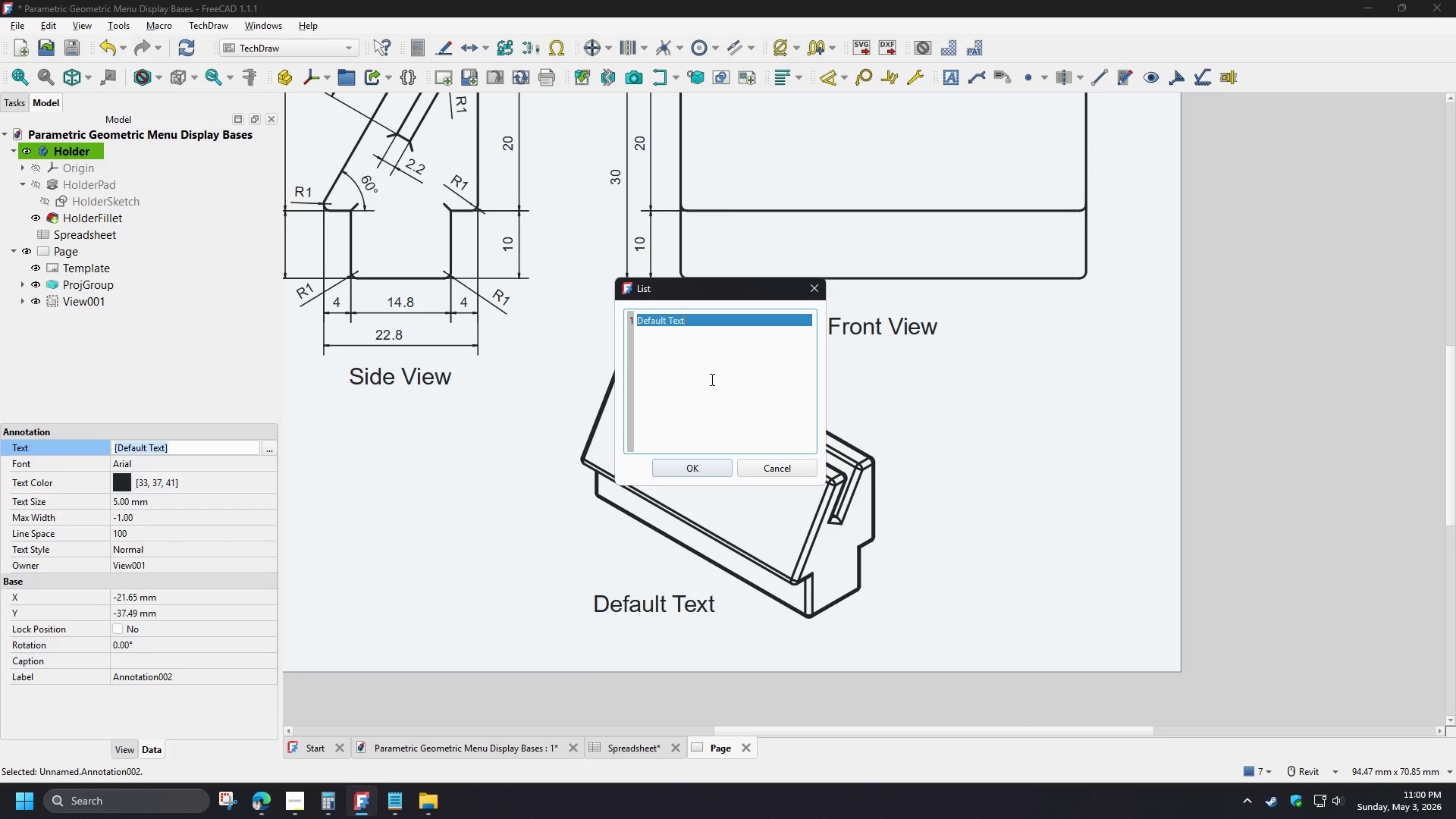 
key(Control+ControlLeft)
 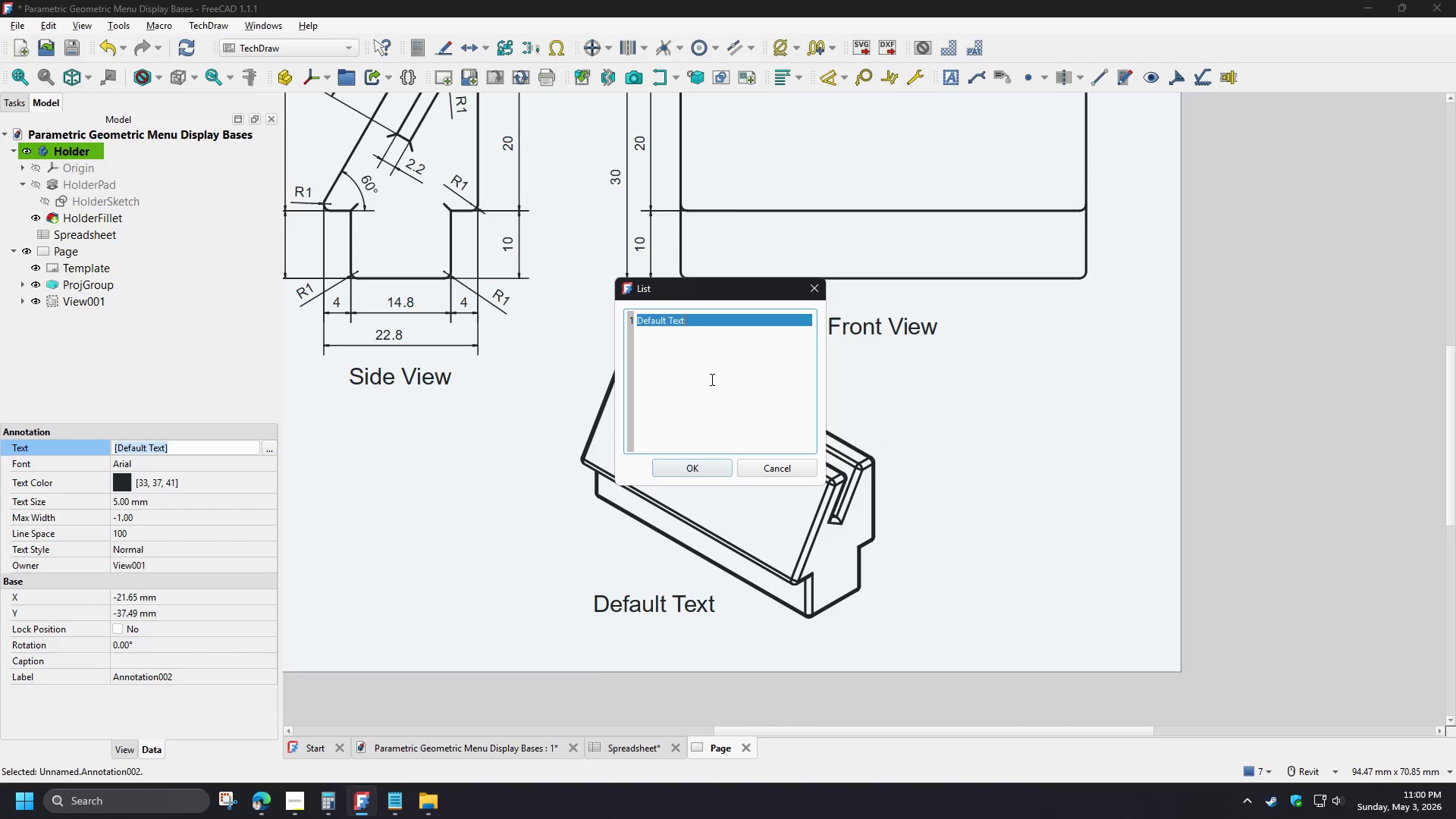 
key(Control+A)
 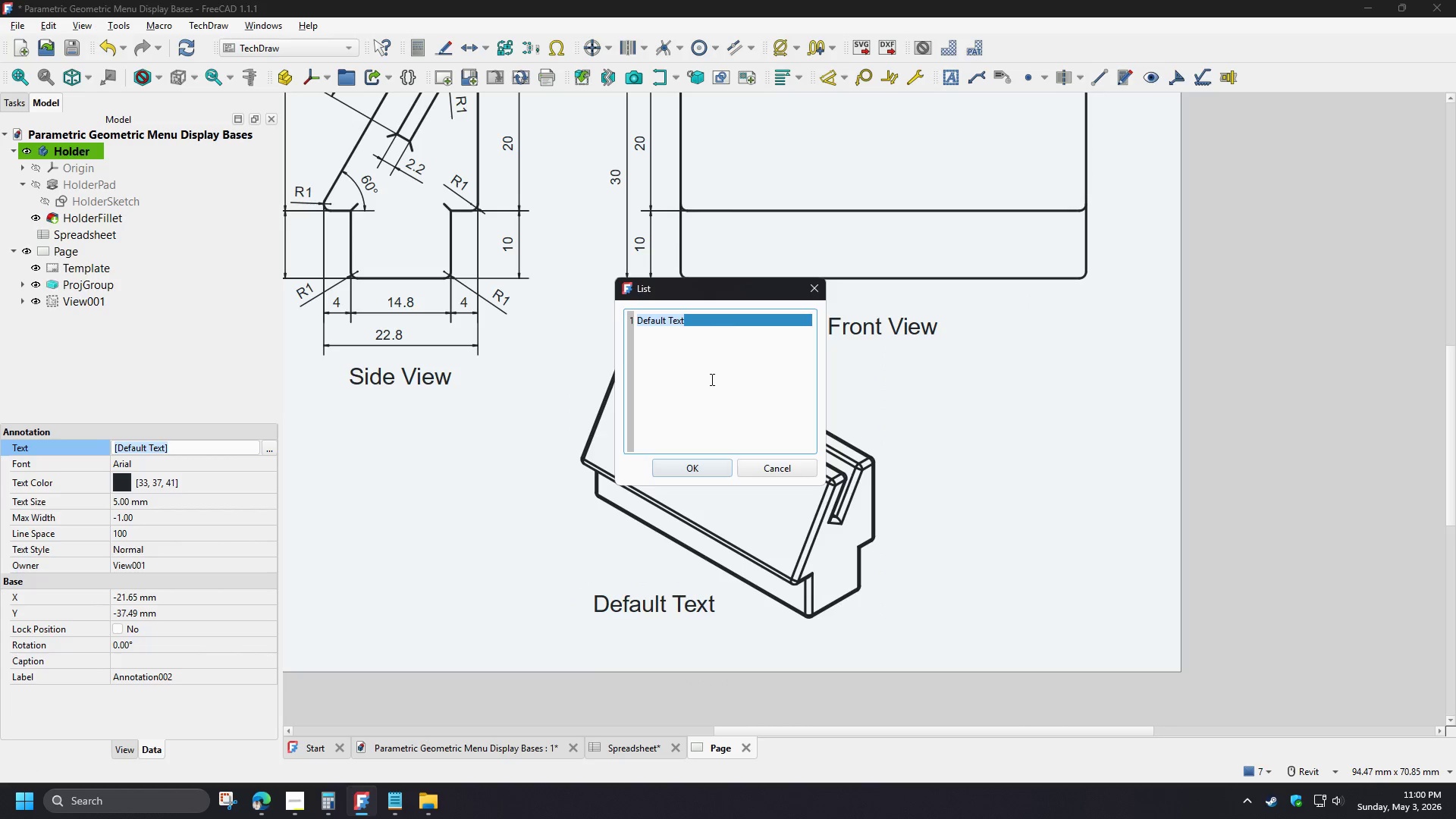 
type(ISOMETI)
key(Backspace)
type(RIC VIEW)
 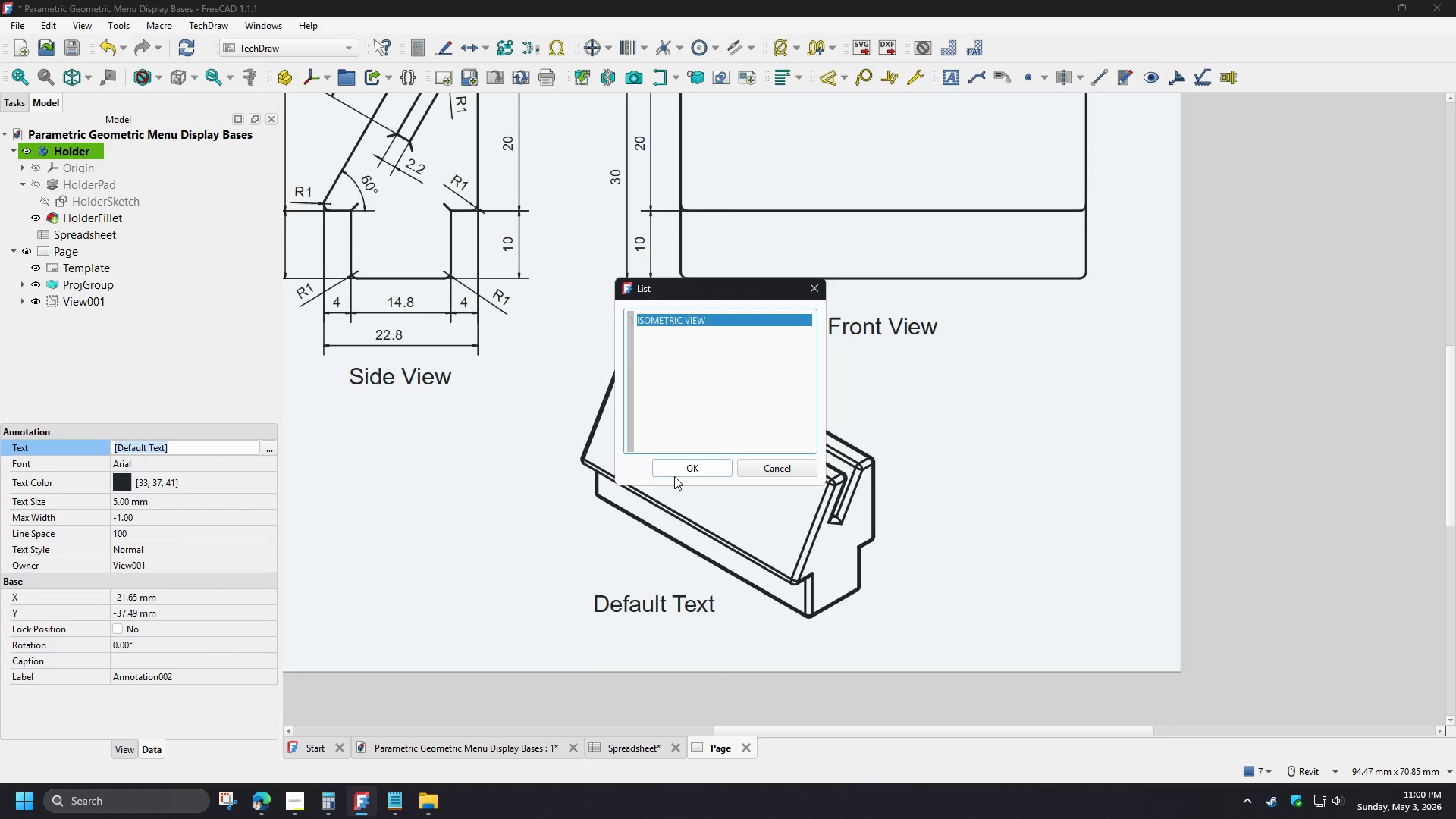 
left_click([683, 469])
 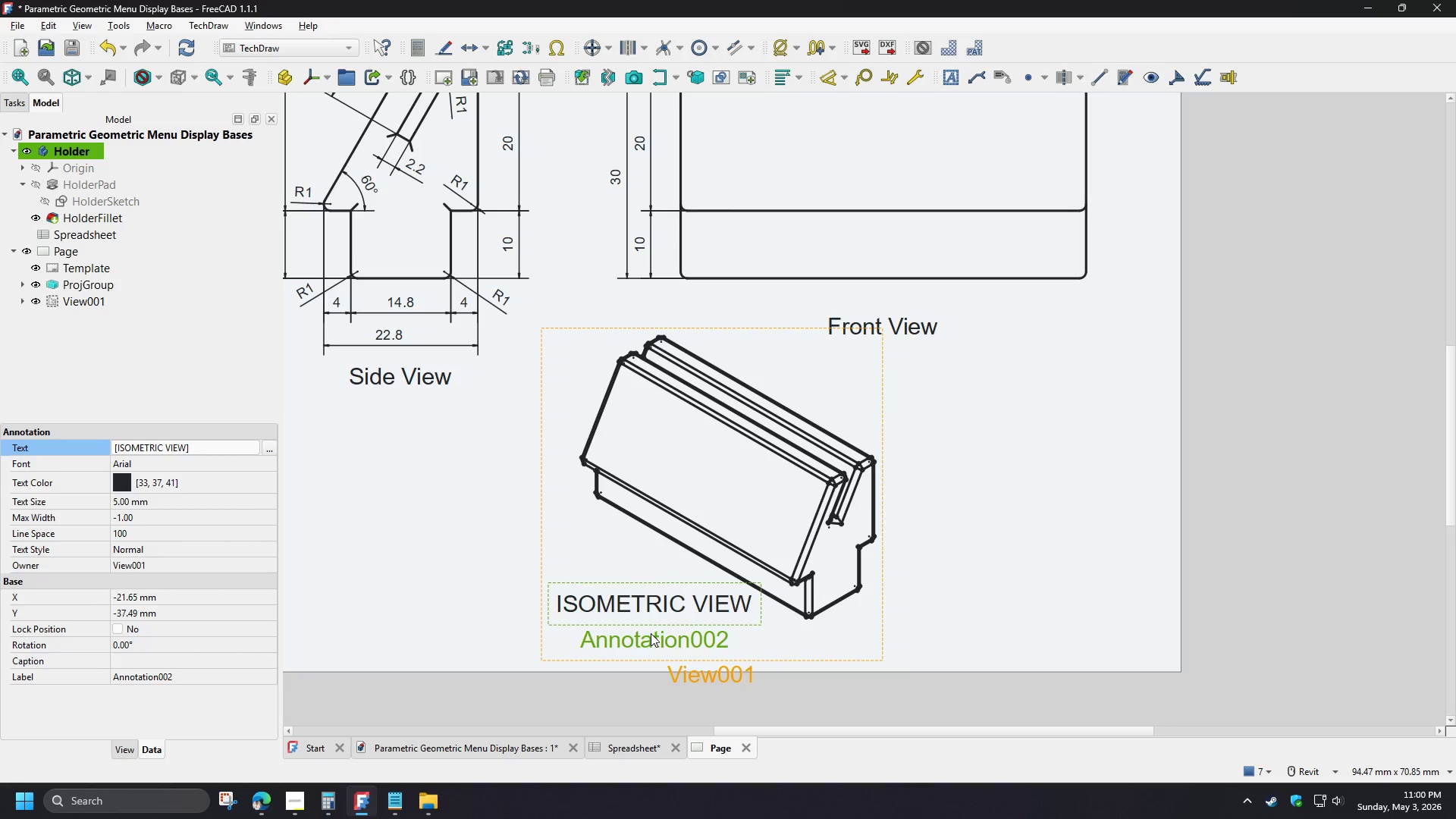 
left_click_drag(start_coordinate=[651, 639], to_coordinate=[648, 656])
 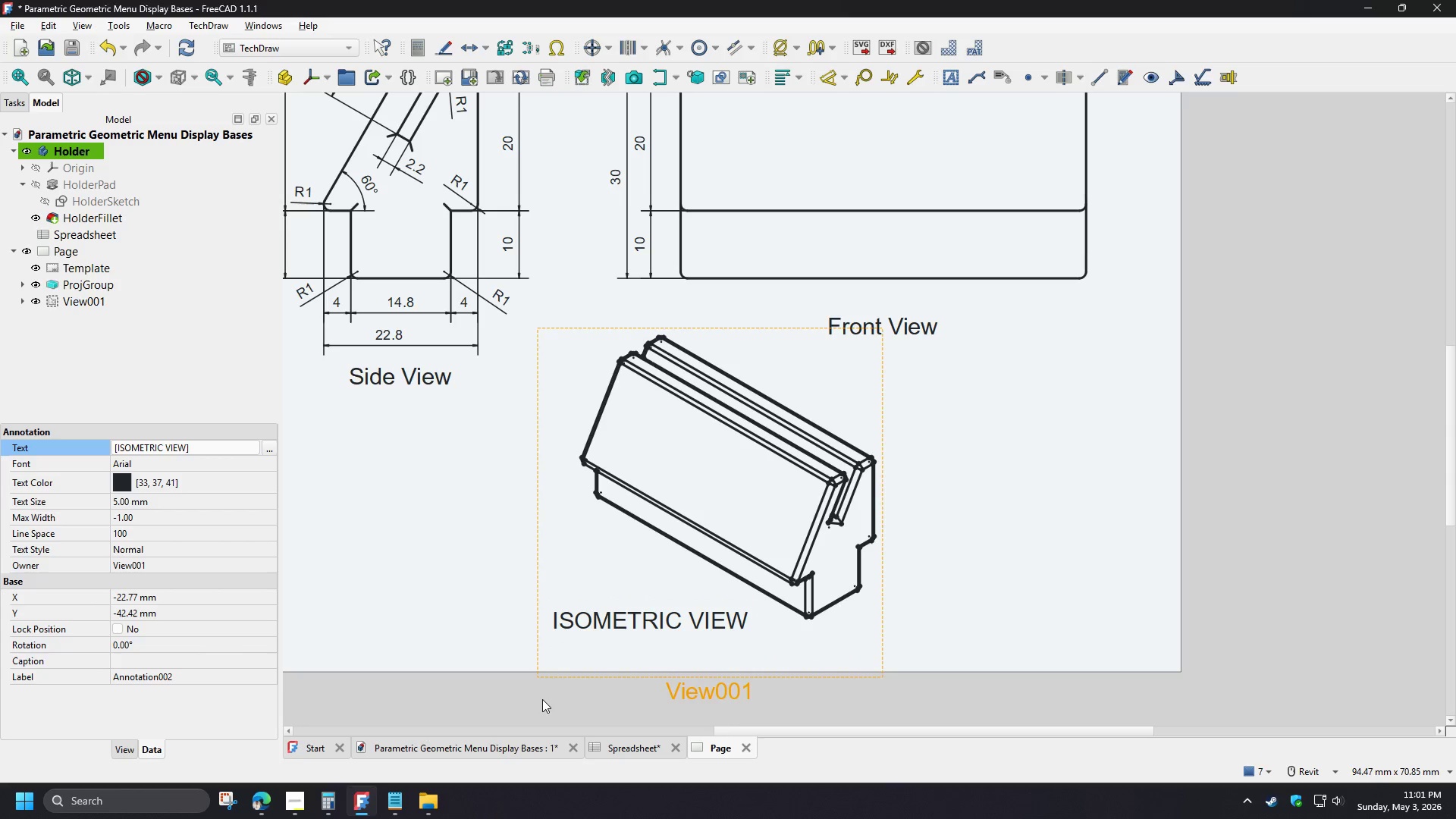 
left_click([542, 699])
 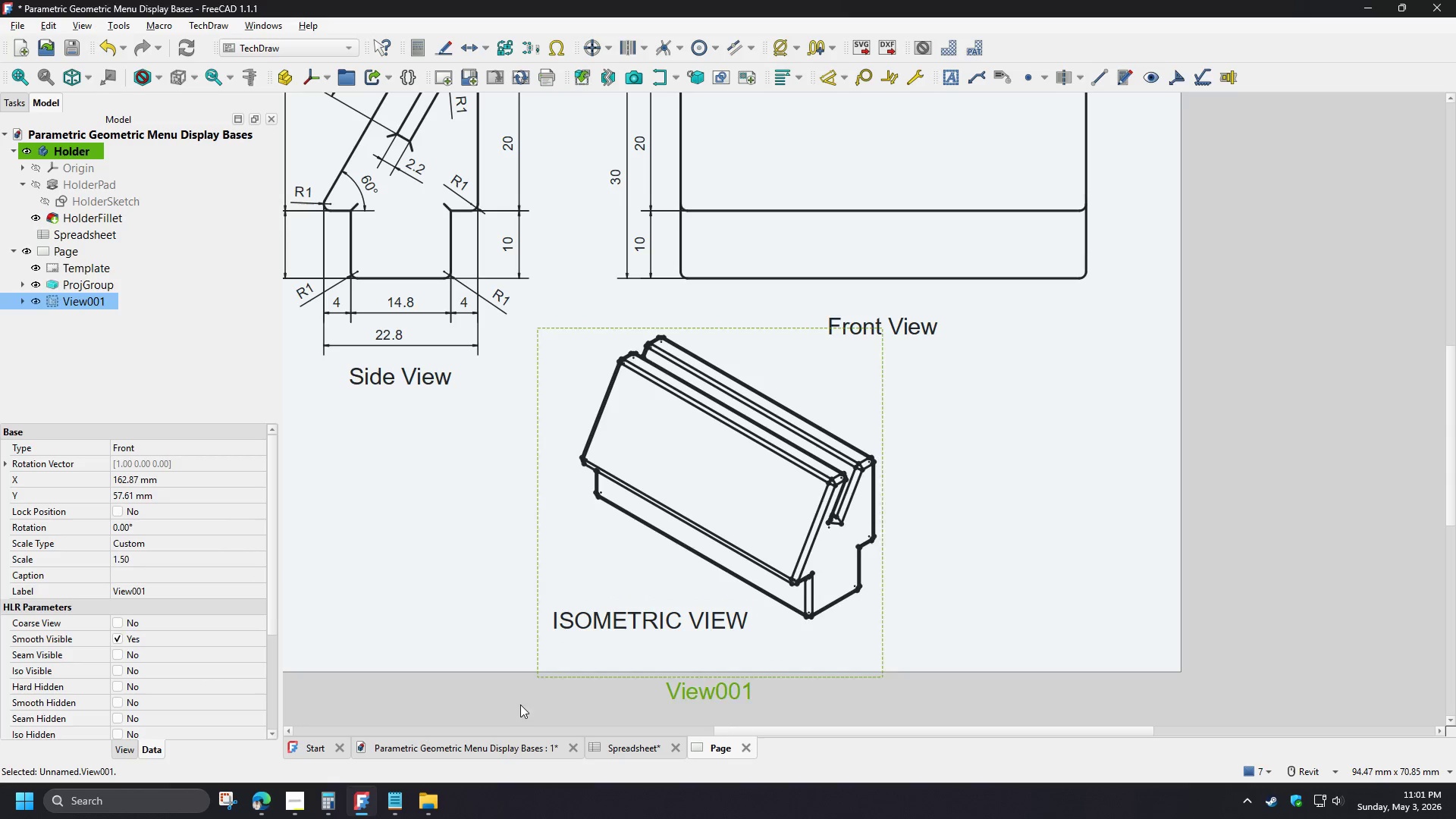 
left_click([475, 703])
 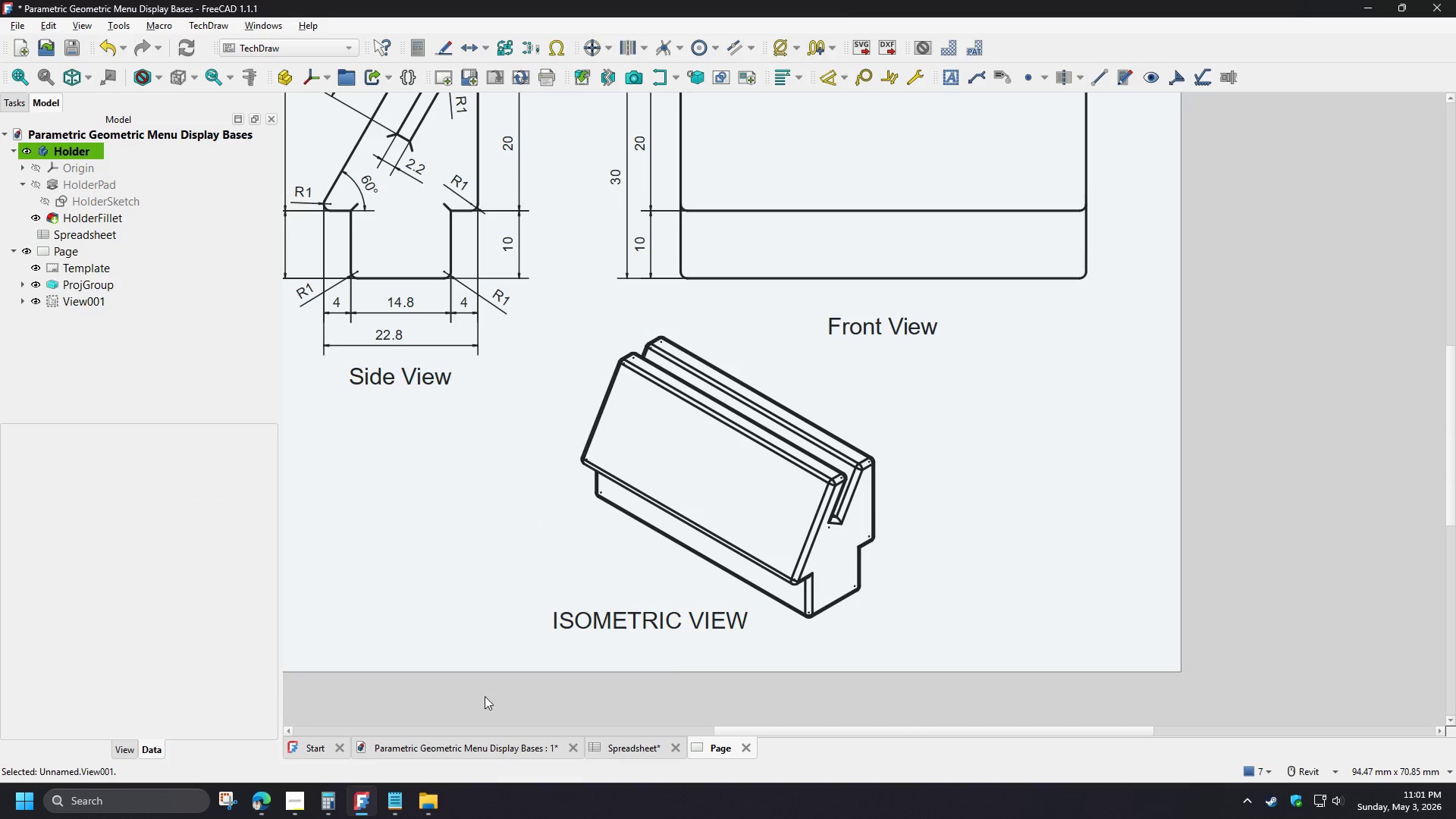 
scroll: coordinate [539, 668], scroll_direction: down, amount: 3.0
 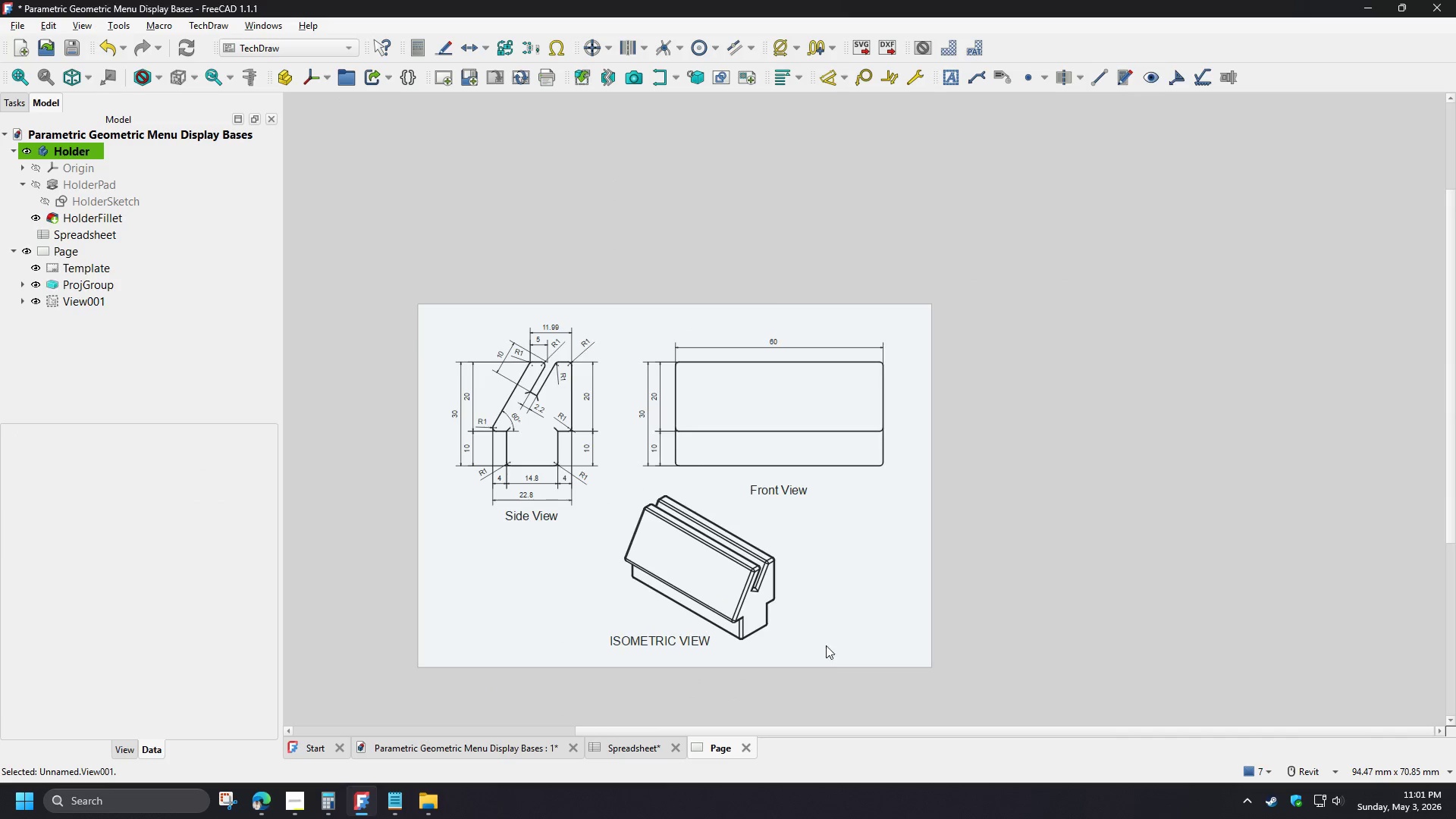 
scroll: coordinate [810, 613], scroll_direction: up, amount: 2.0
 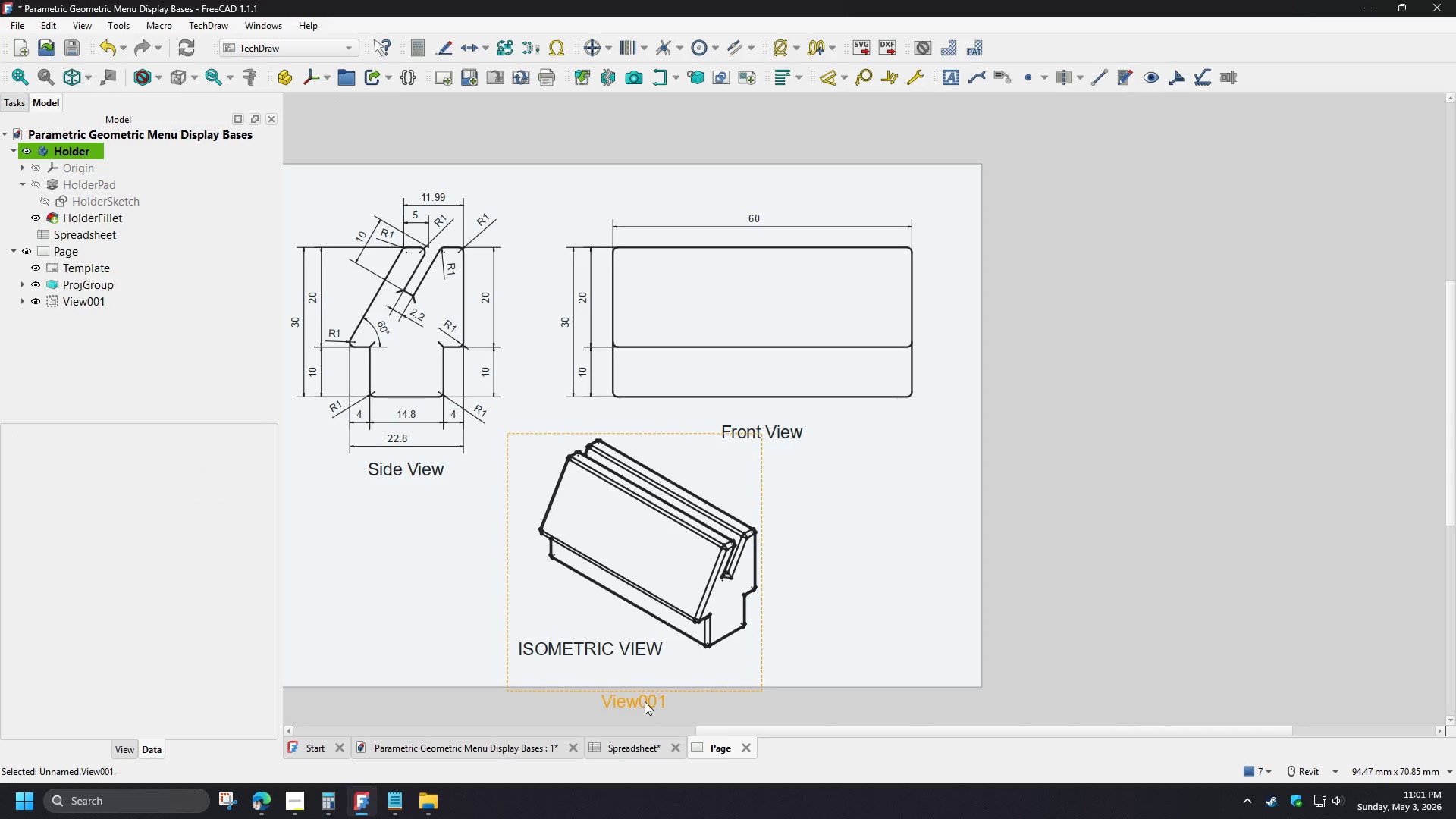 
left_click_drag(start_coordinate=[645, 701], to_coordinate=[613, 699])
 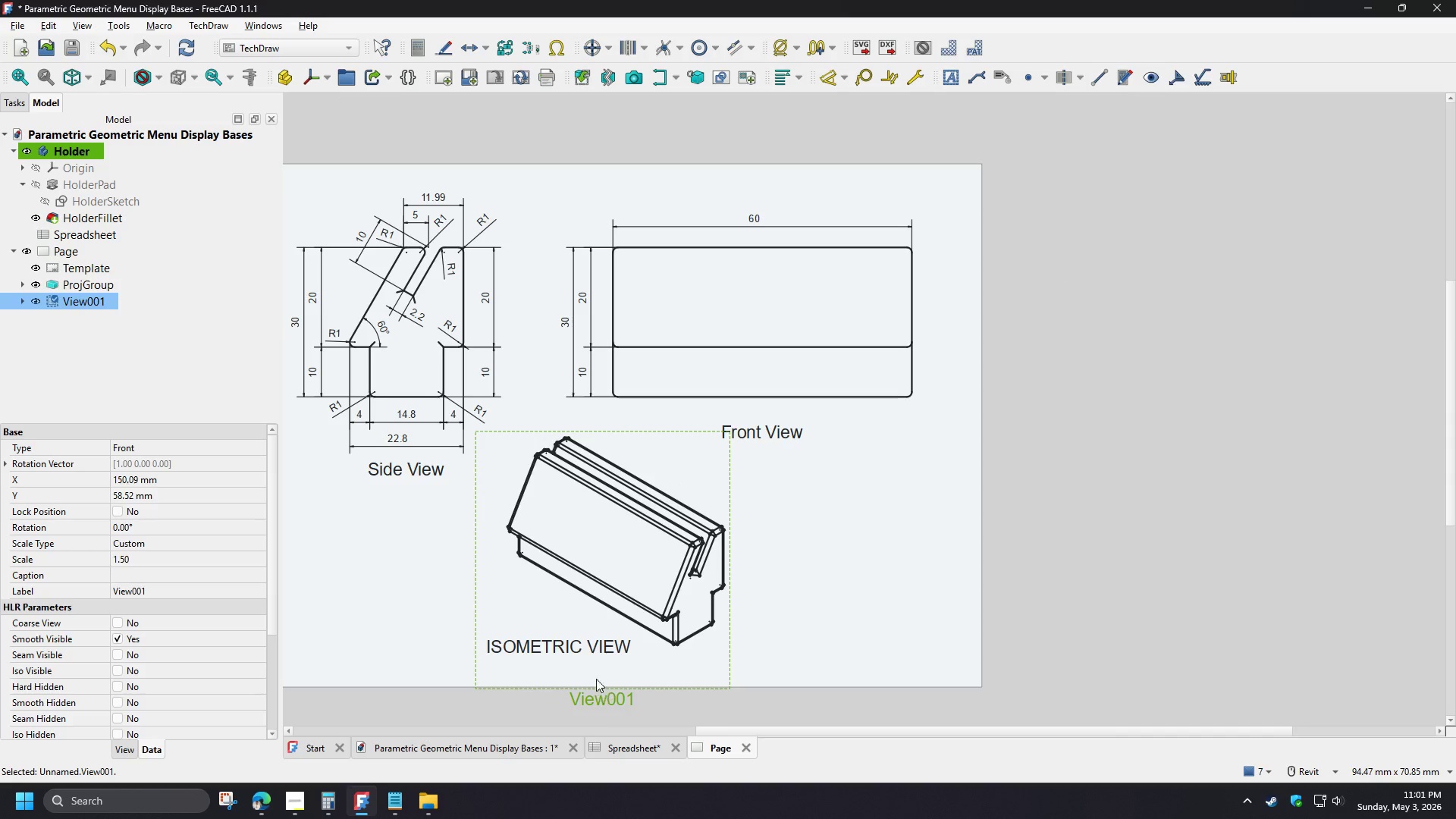 
left_click_drag(start_coordinate=[584, 648], to_coordinate=[626, 667])
 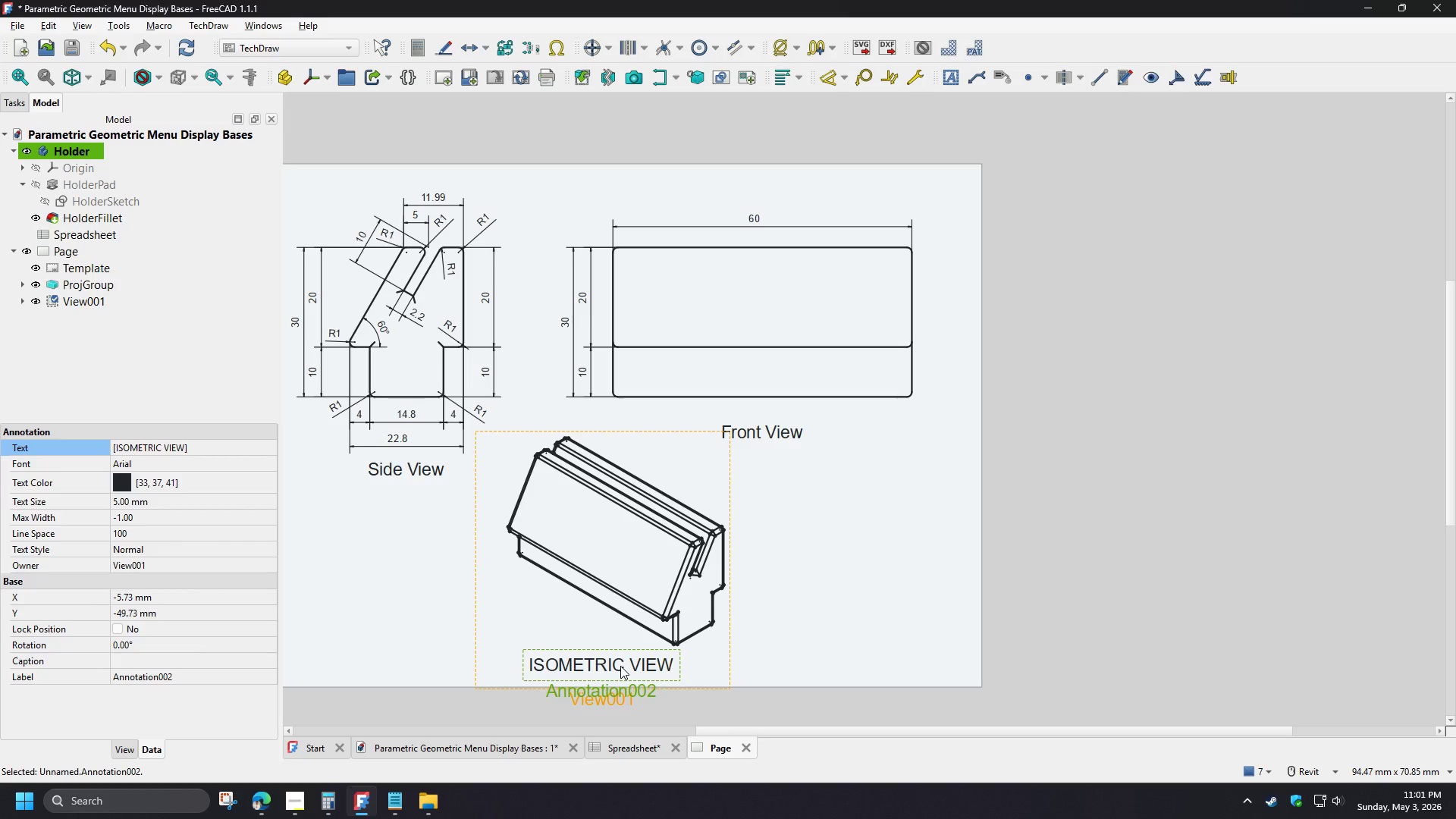 
double_click([620, 666])
 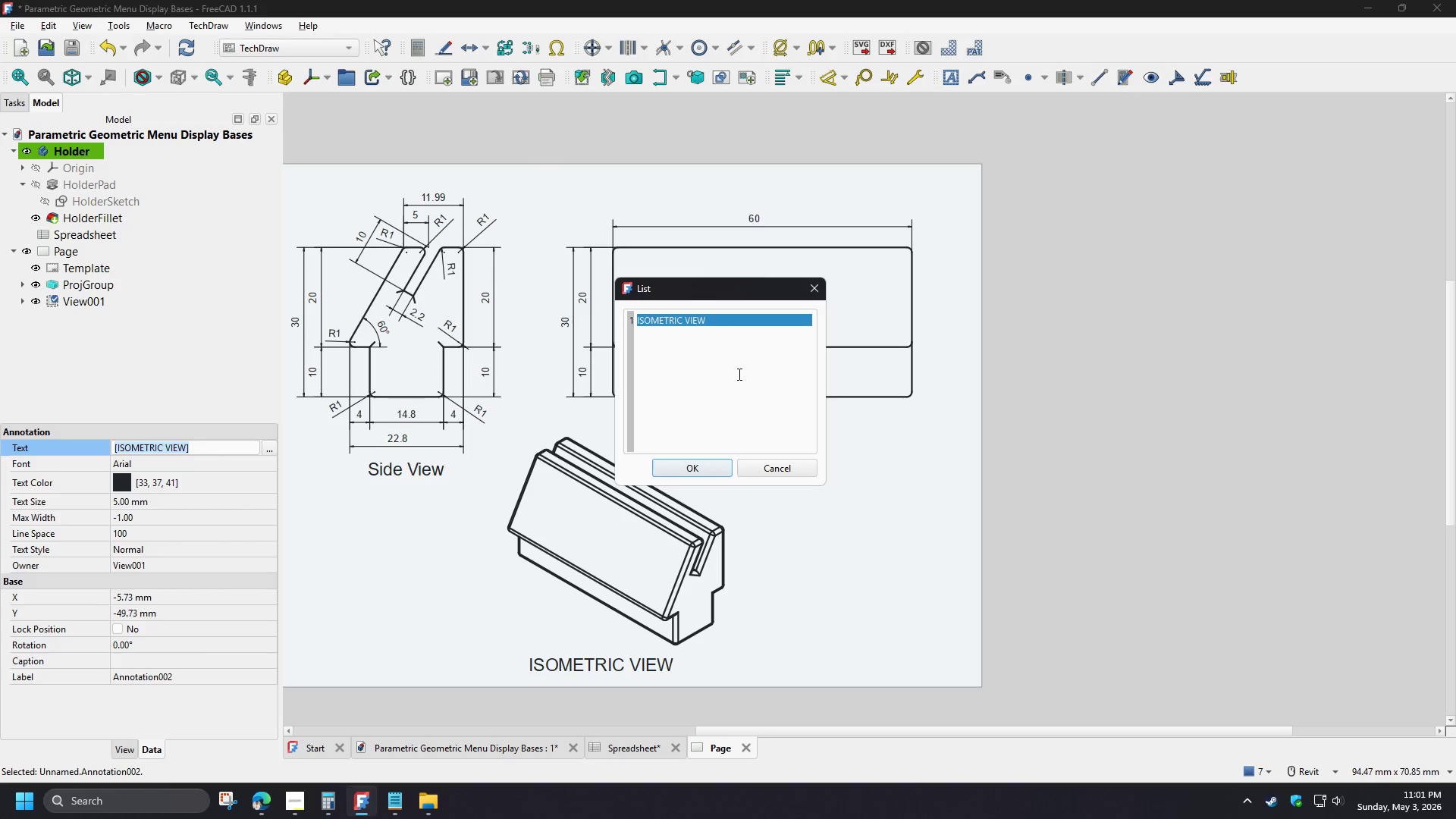 
left_click([734, 366])
 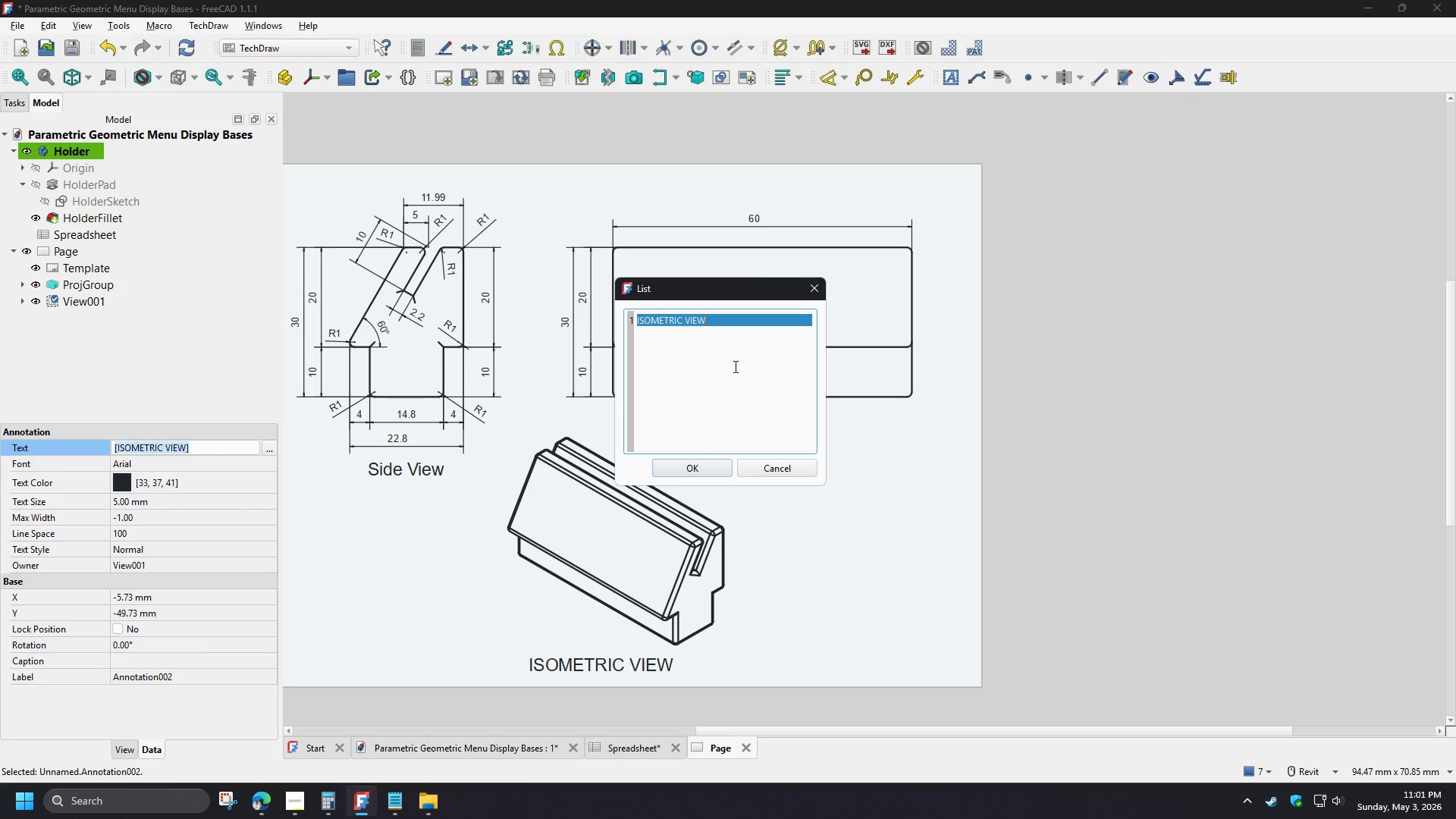 
key(Control+ControlLeft)
 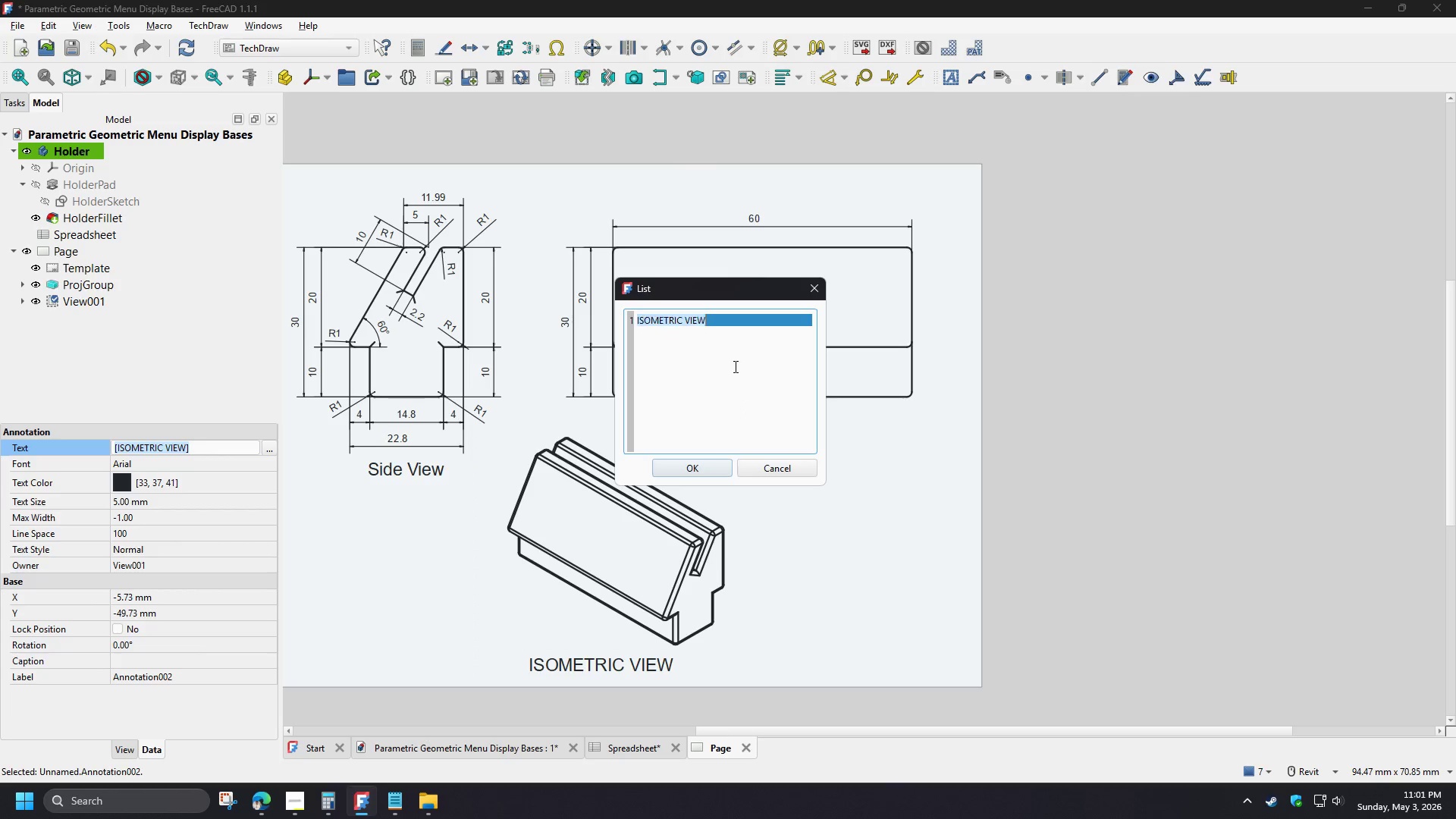 
key(Control+A)
 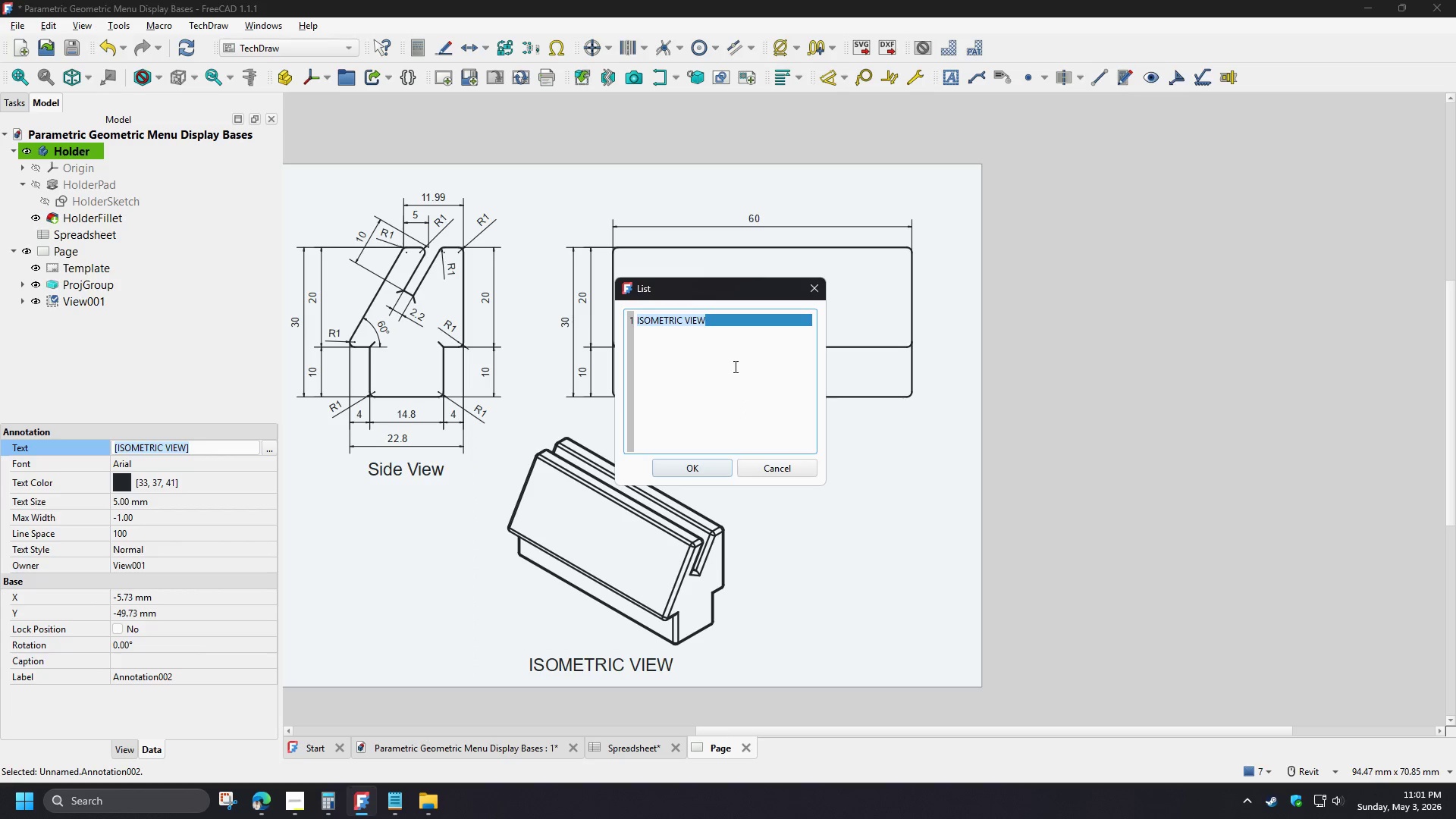 
type(Isometric View)
 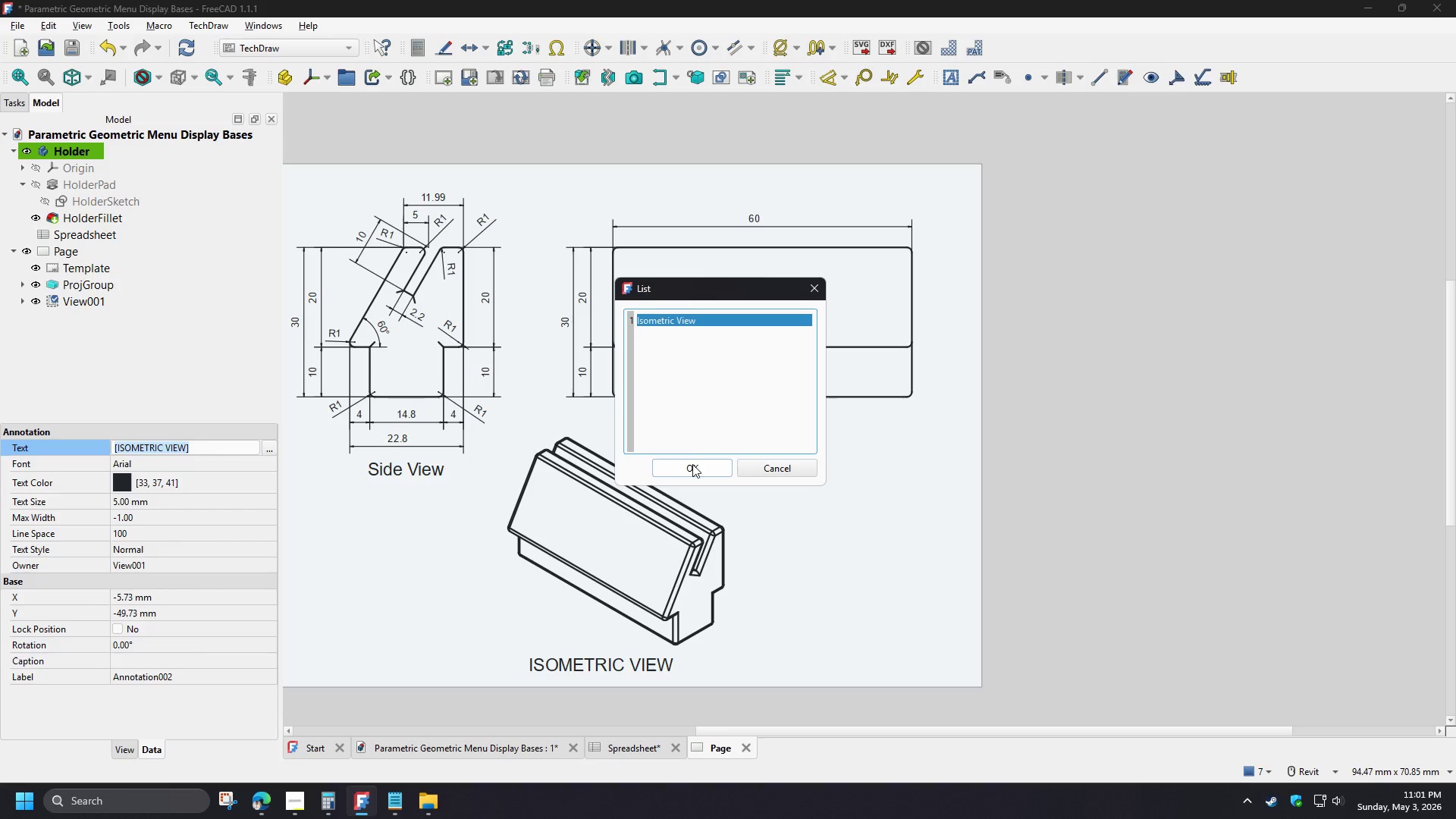 
left_click([696, 469])
 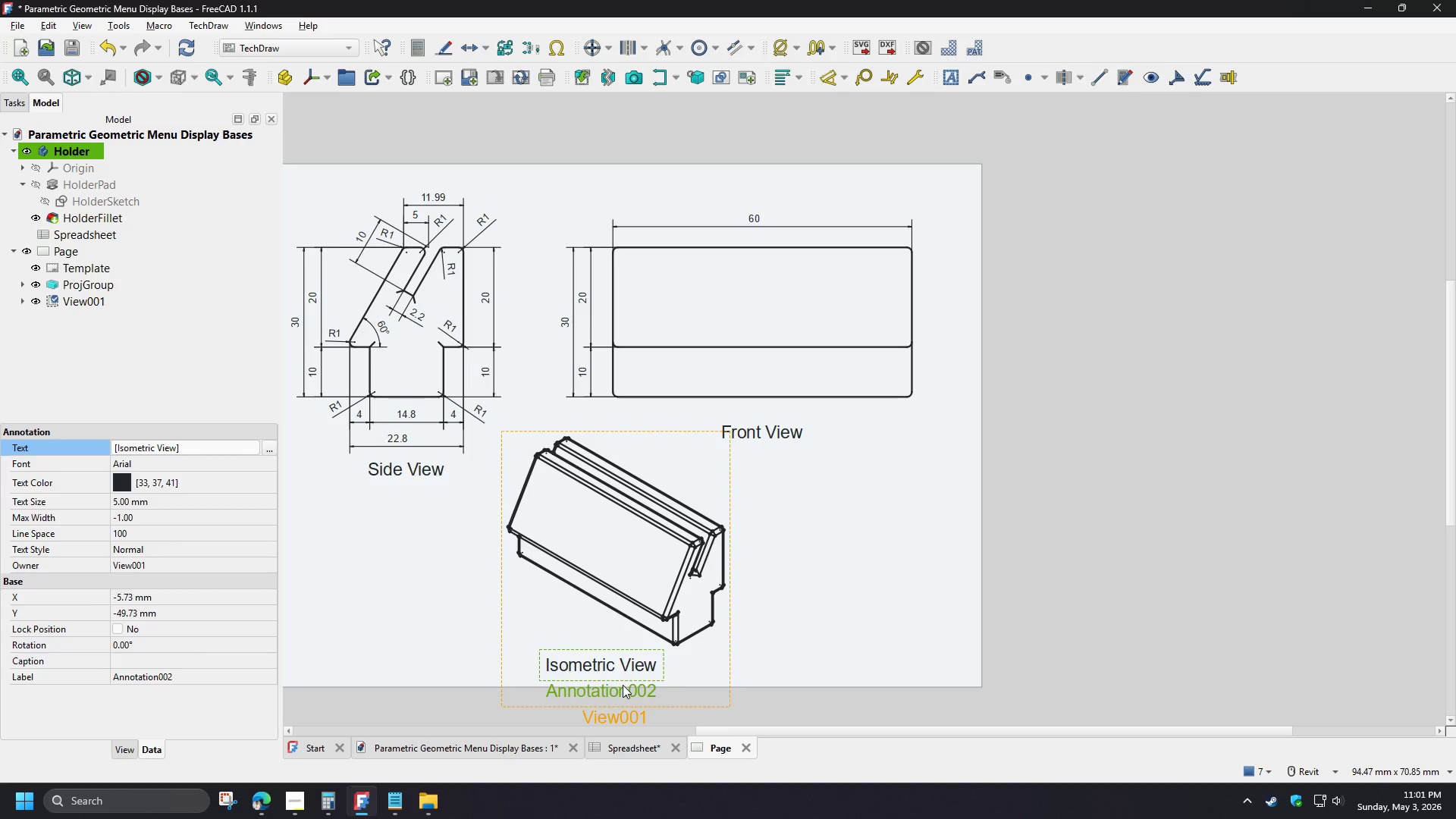 
left_click_drag(start_coordinate=[623, 686], to_coordinate=[626, 682])
 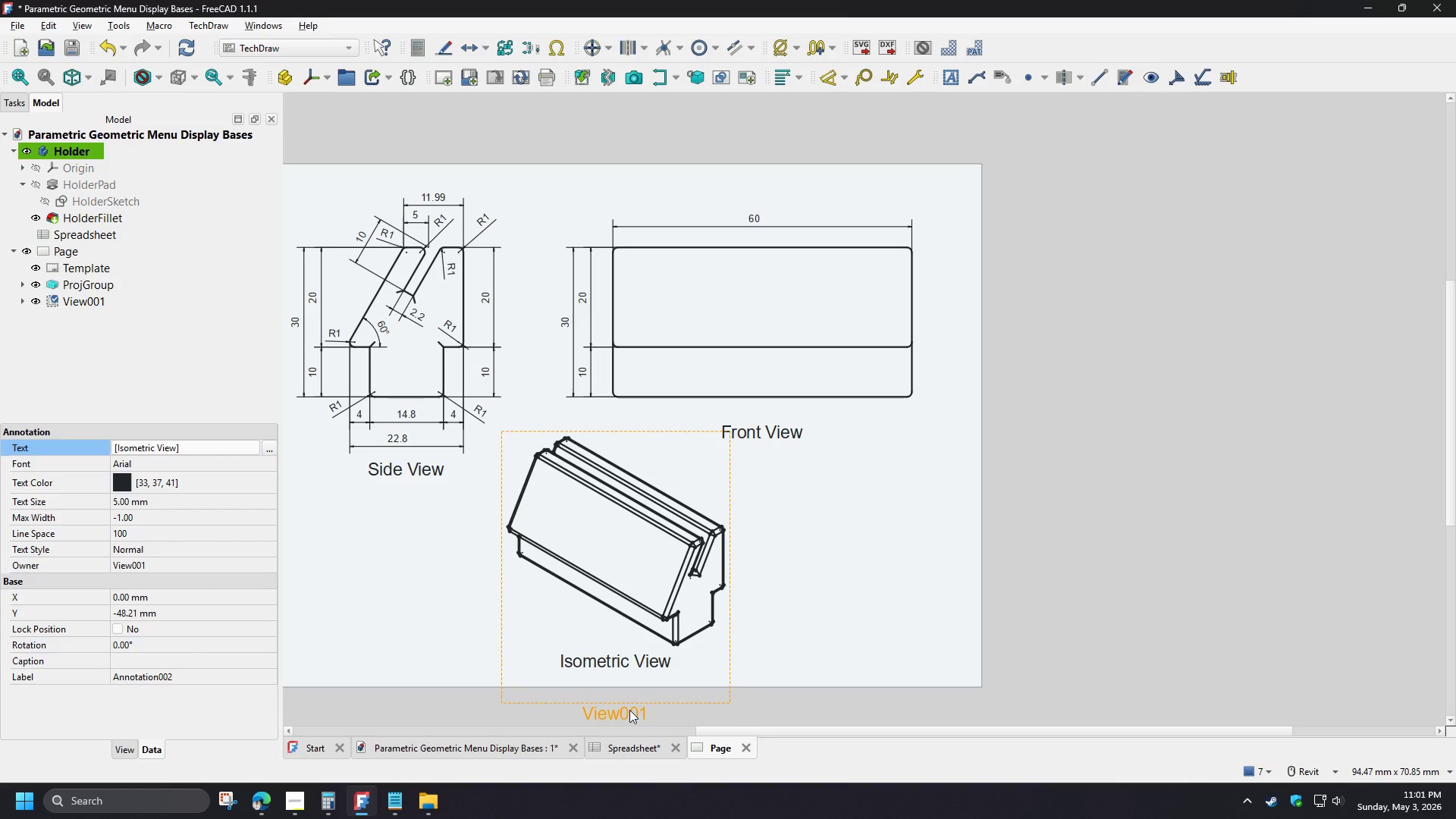 
left_click_drag(start_coordinate=[629, 712], to_coordinate=[620, 702])
 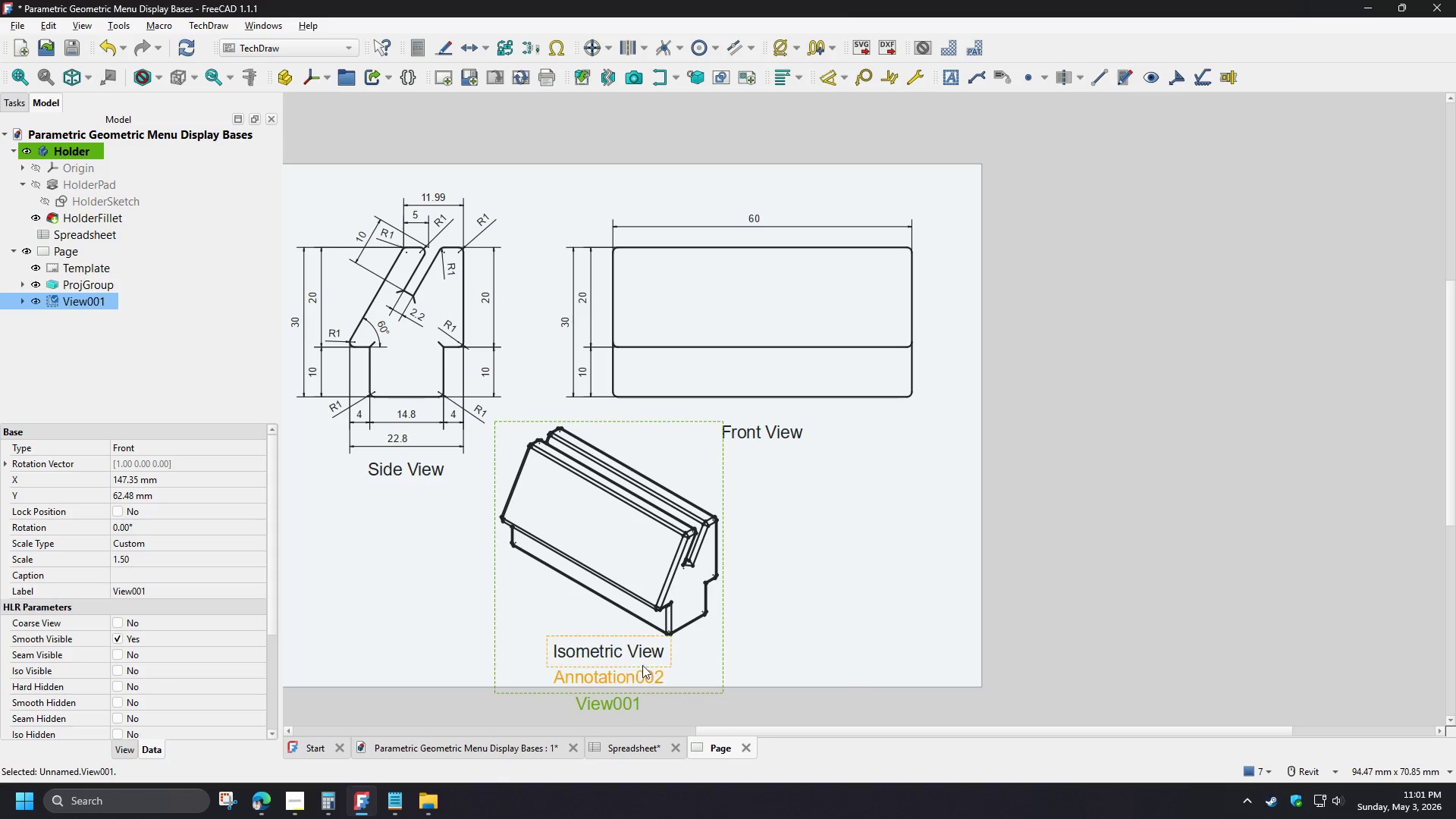 
left_click_drag(start_coordinate=[622, 653], to_coordinate=[622, 661])
 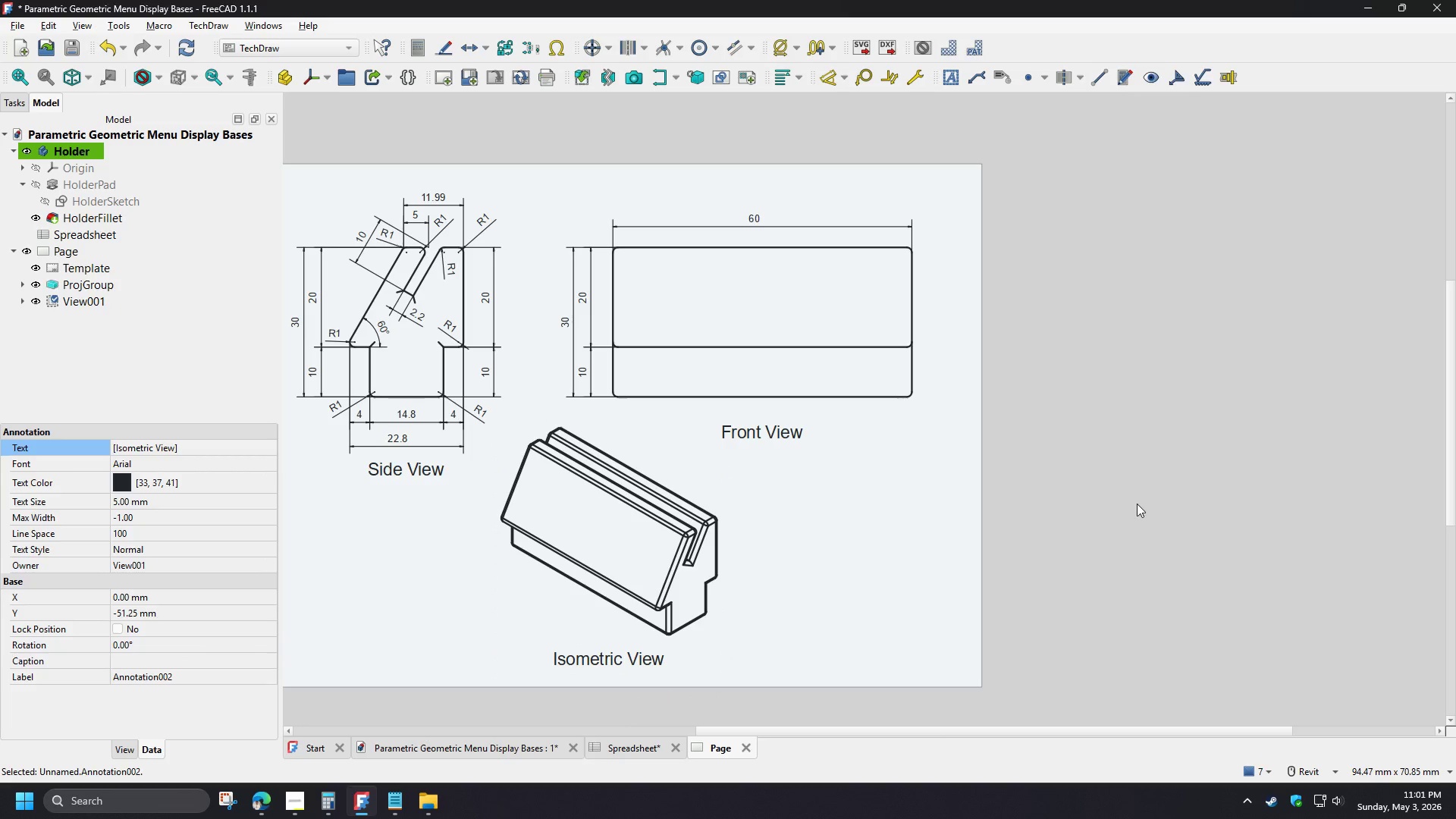 
left_click([1137, 504])
 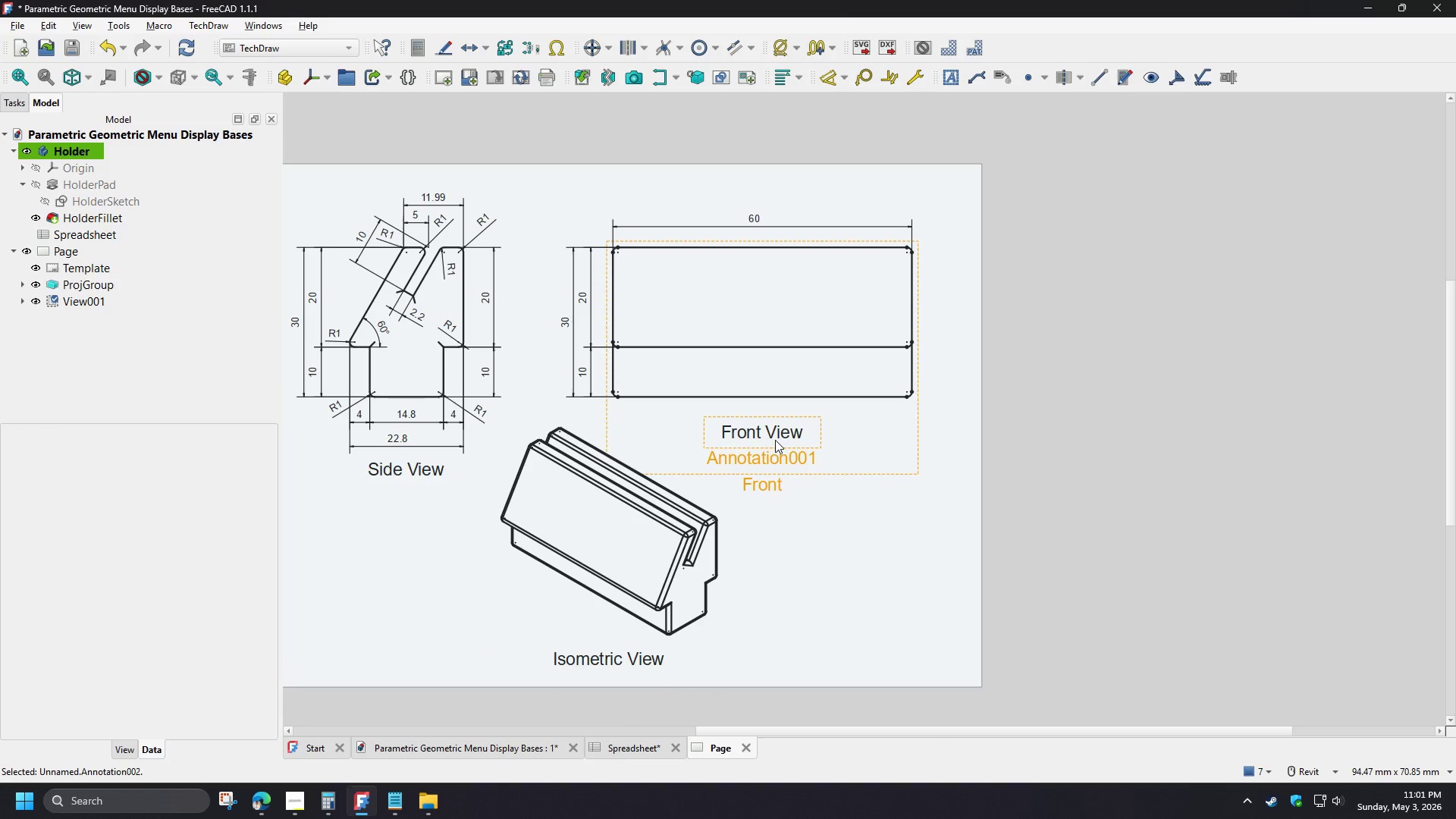 
left_click_drag(start_coordinate=[774, 438], to_coordinate=[773, 428])
 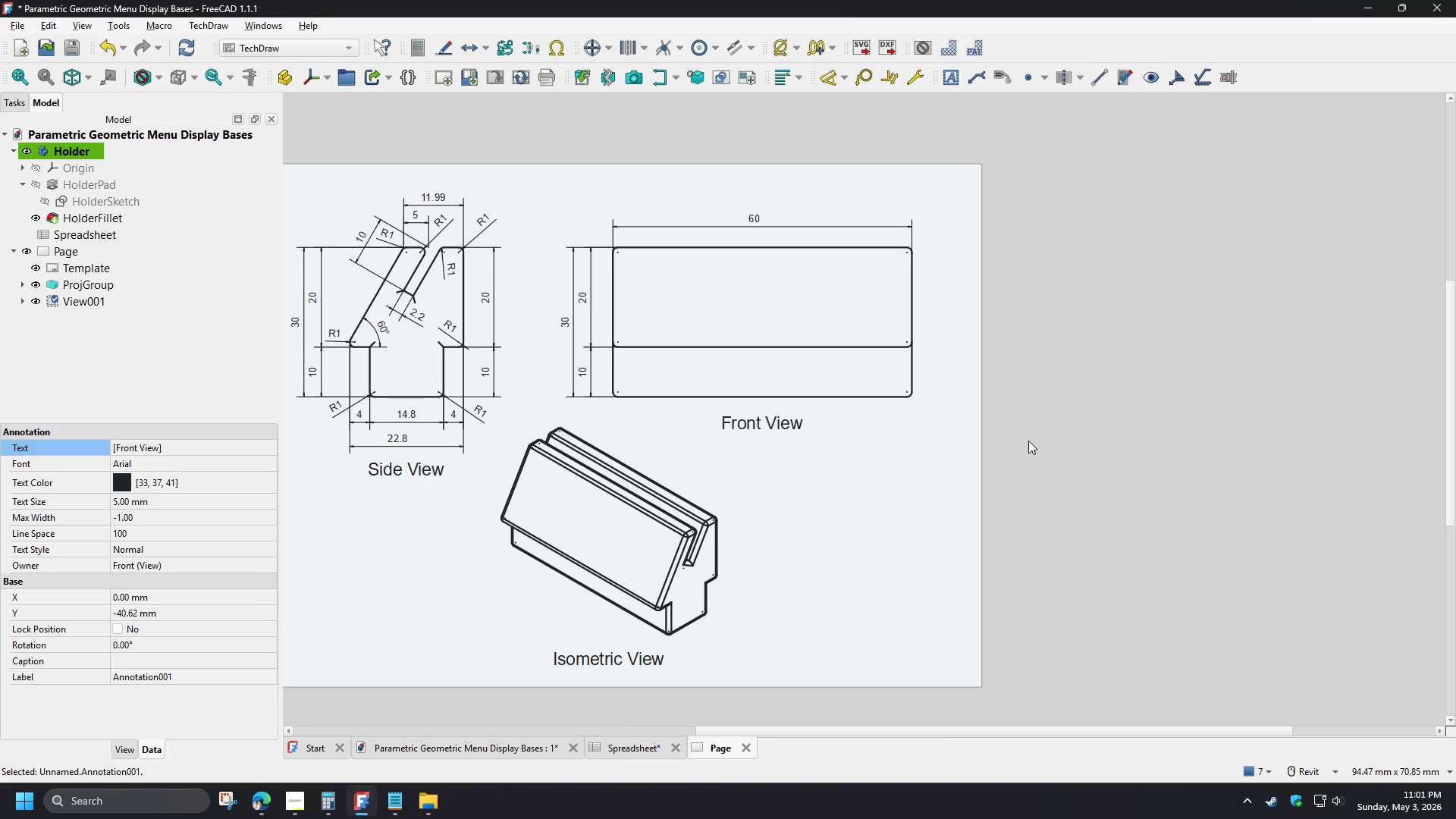 
left_click([1028, 441])
 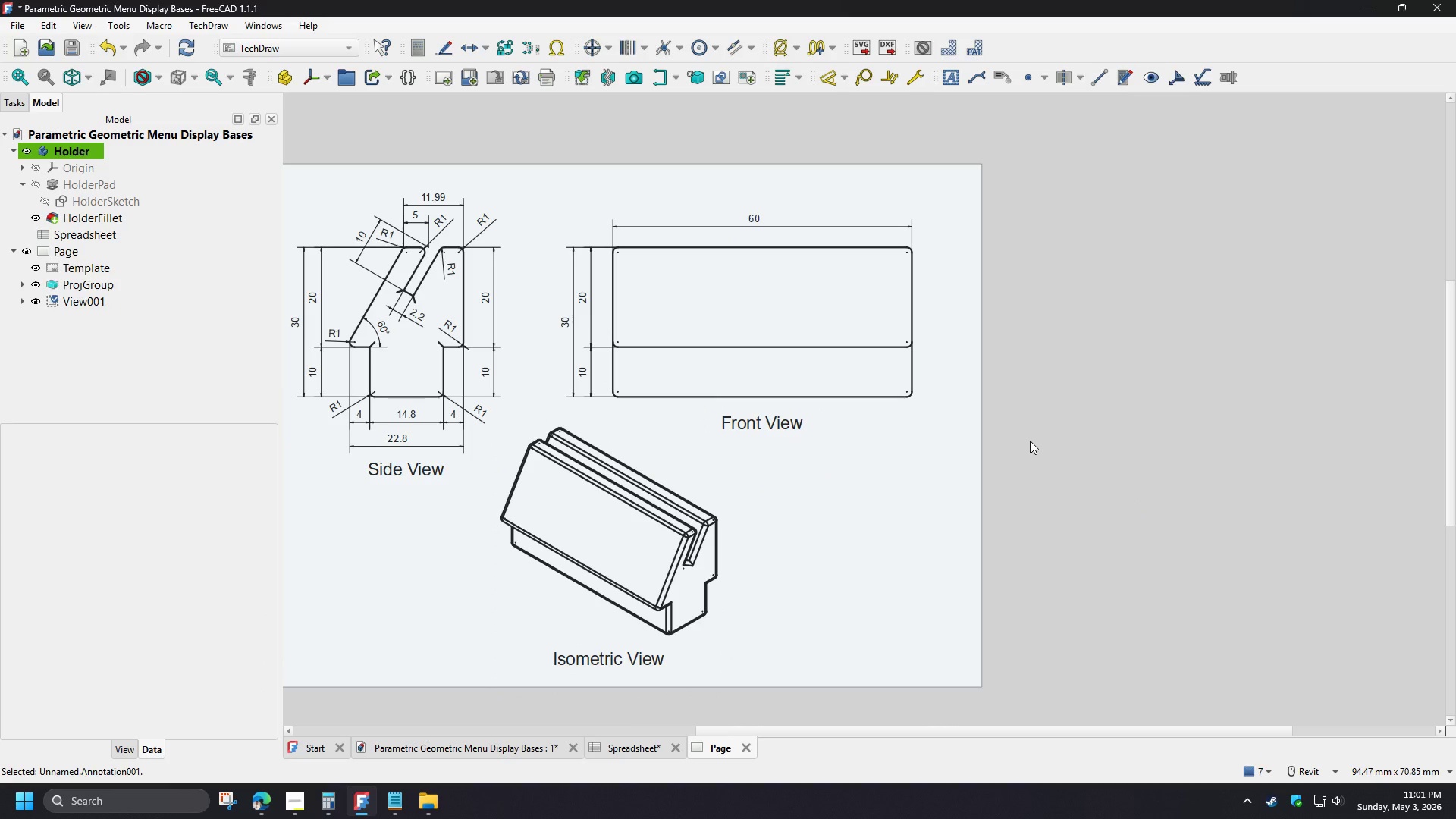 
scroll: coordinate [1035, 439], scroll_direction: down, amount: 2.0
 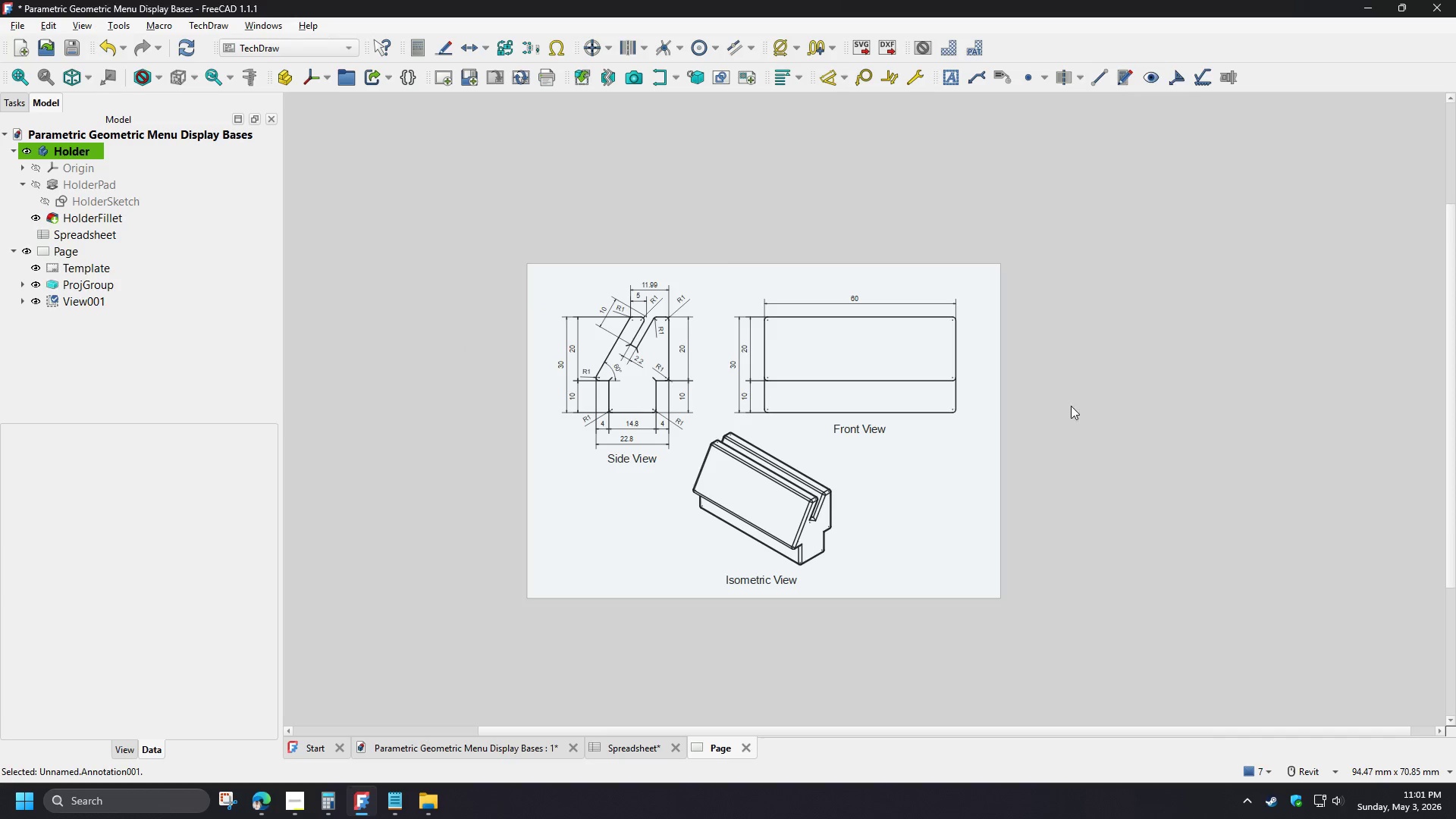 
scroll: coordinate [1066, 393], scroll_direction: up, amount: 3.0
 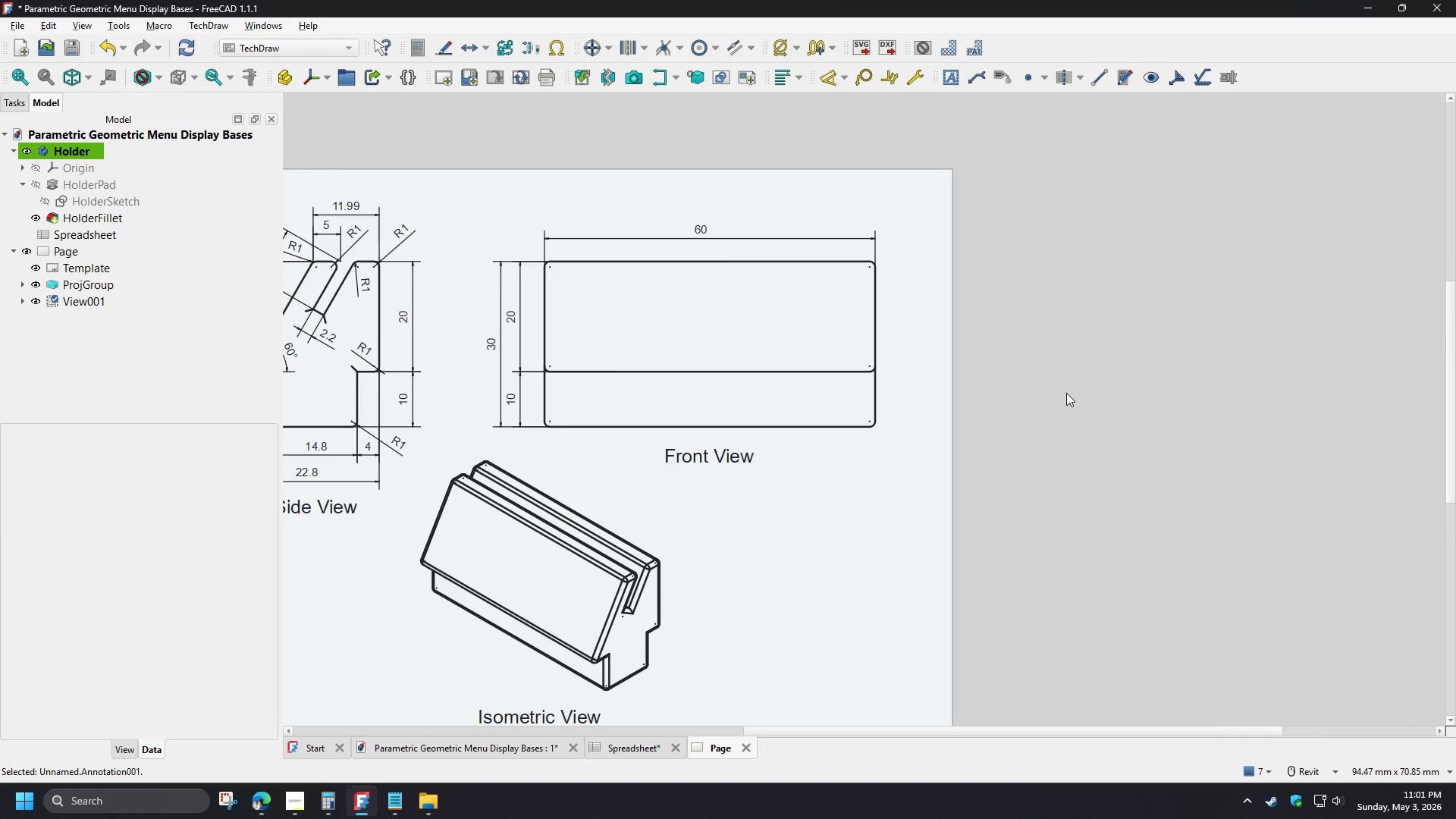 
scroll: coordinate [1066, 393], scroll_direction: down, amount: 1.0
 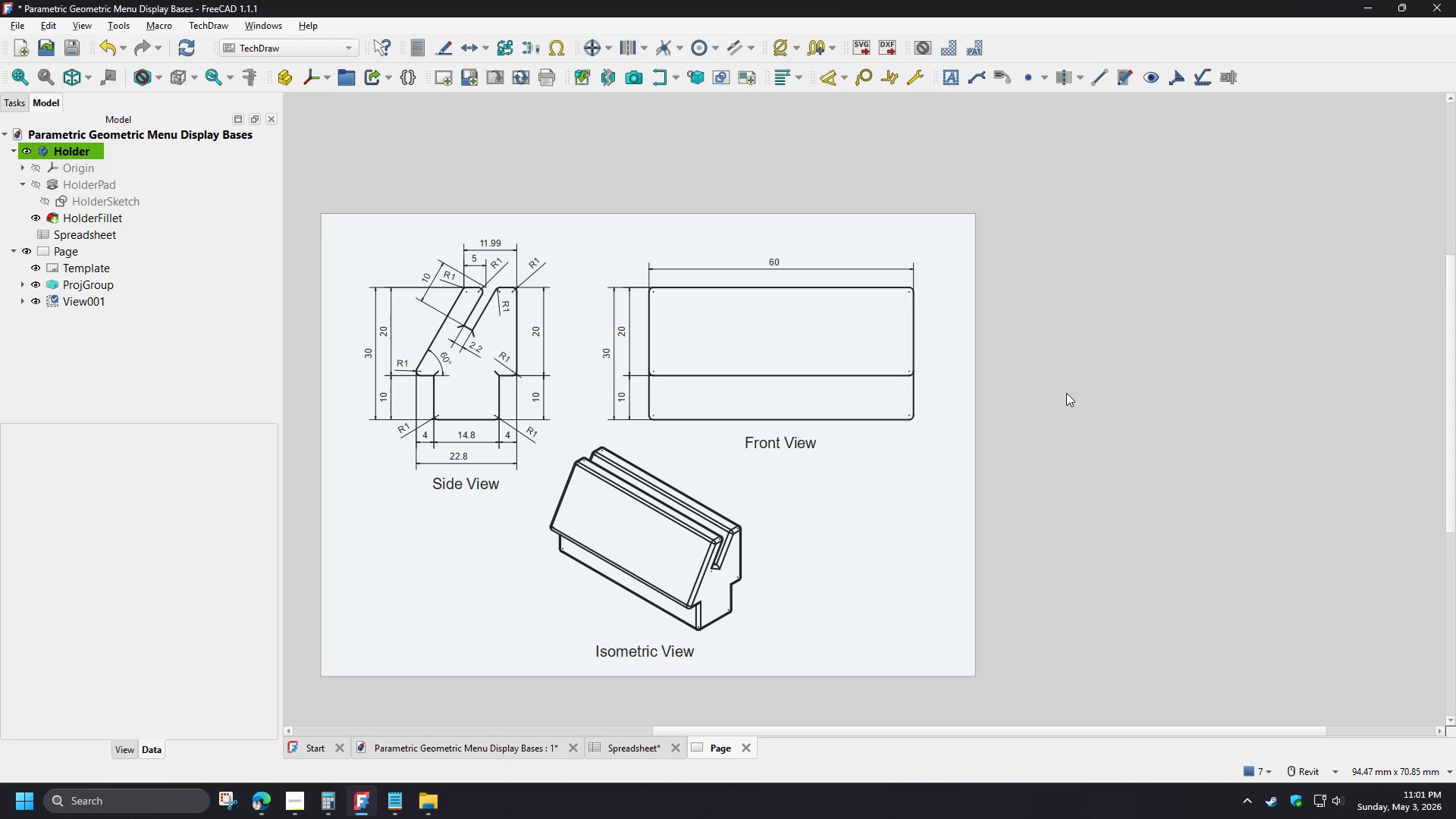 
wait(8.26)
 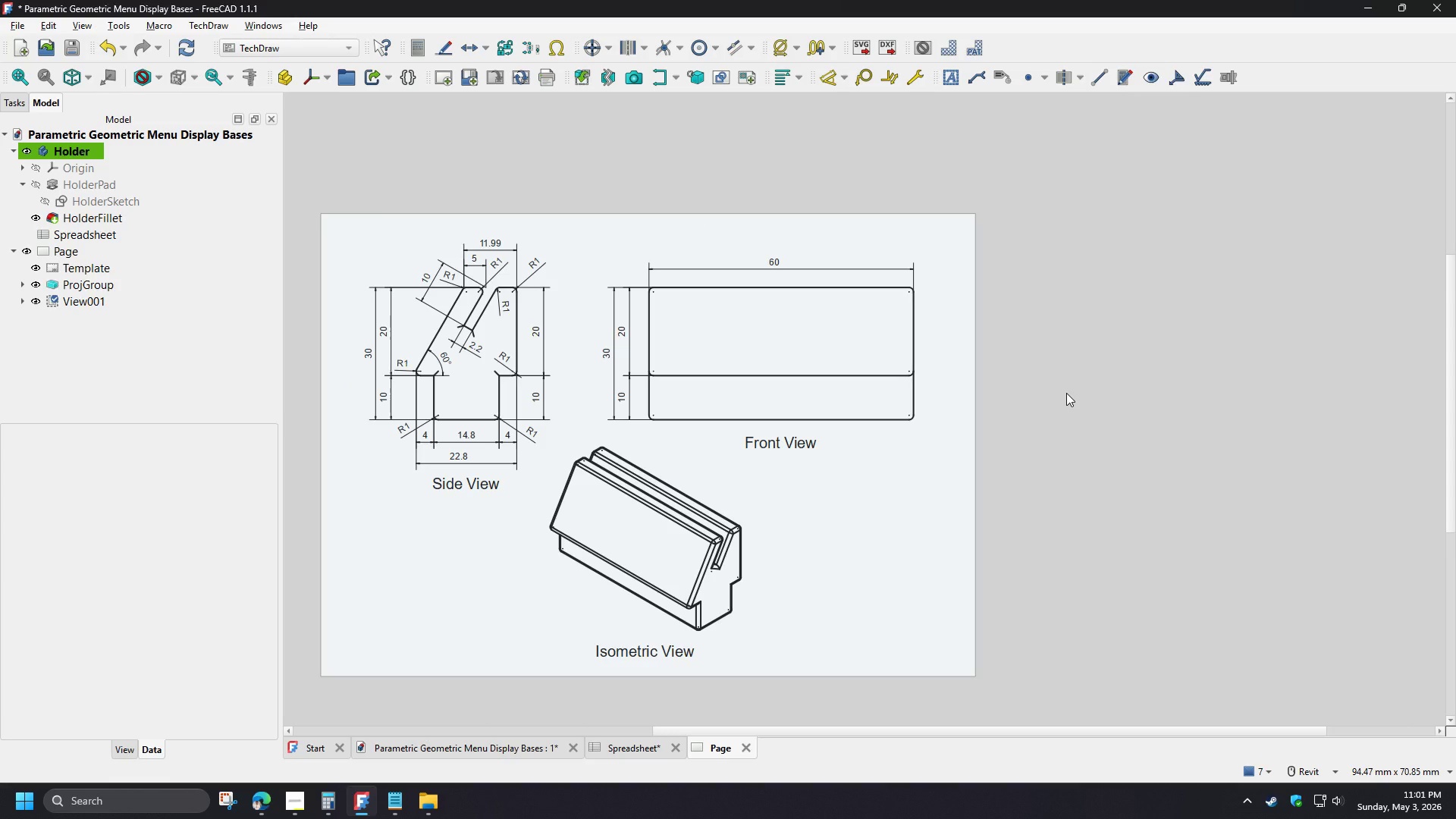 
left_click_drag(start_coordinate=[652, 695], to_coordinate=[660, 693])
 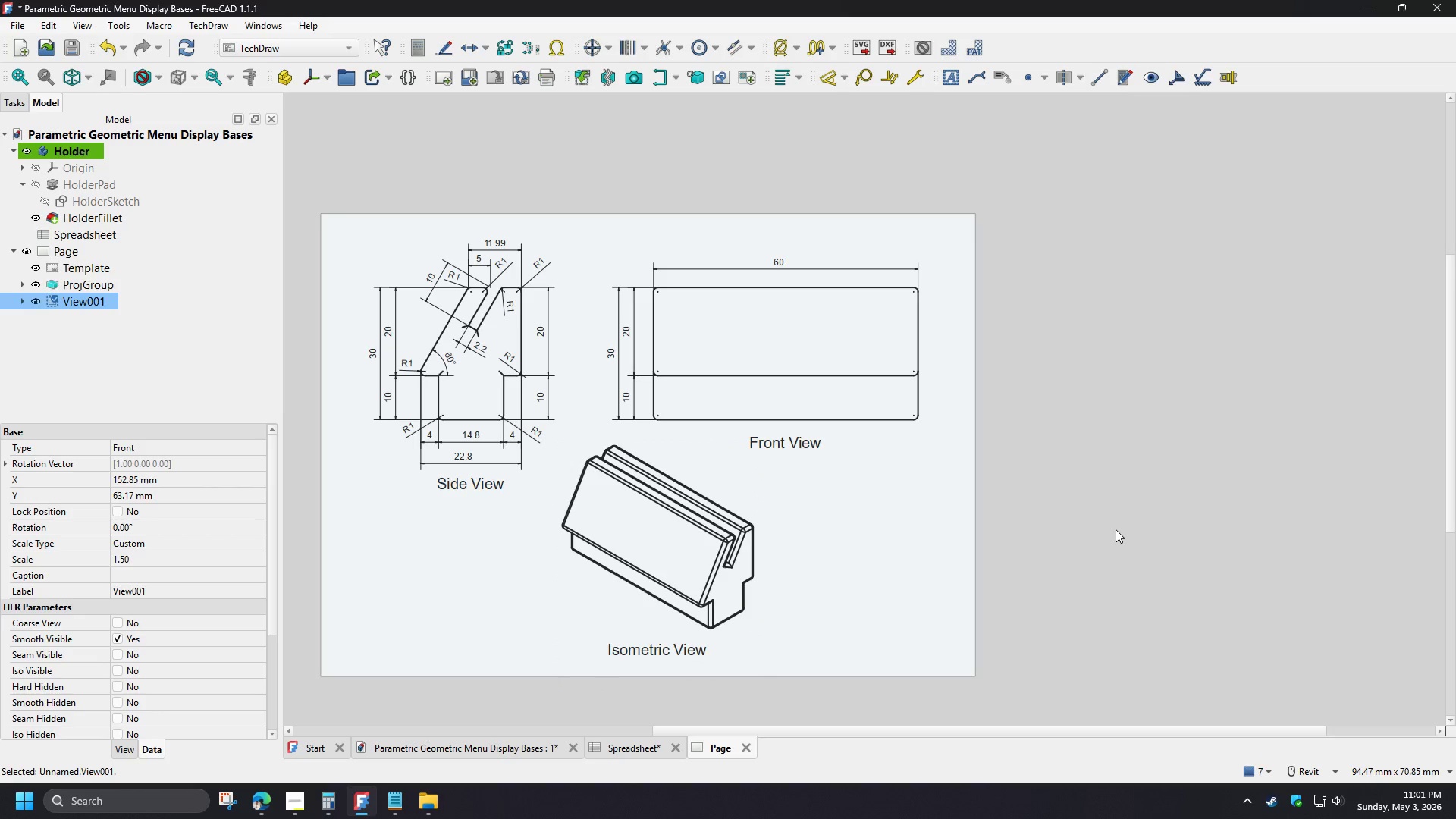 
left_click([1116, 529])
 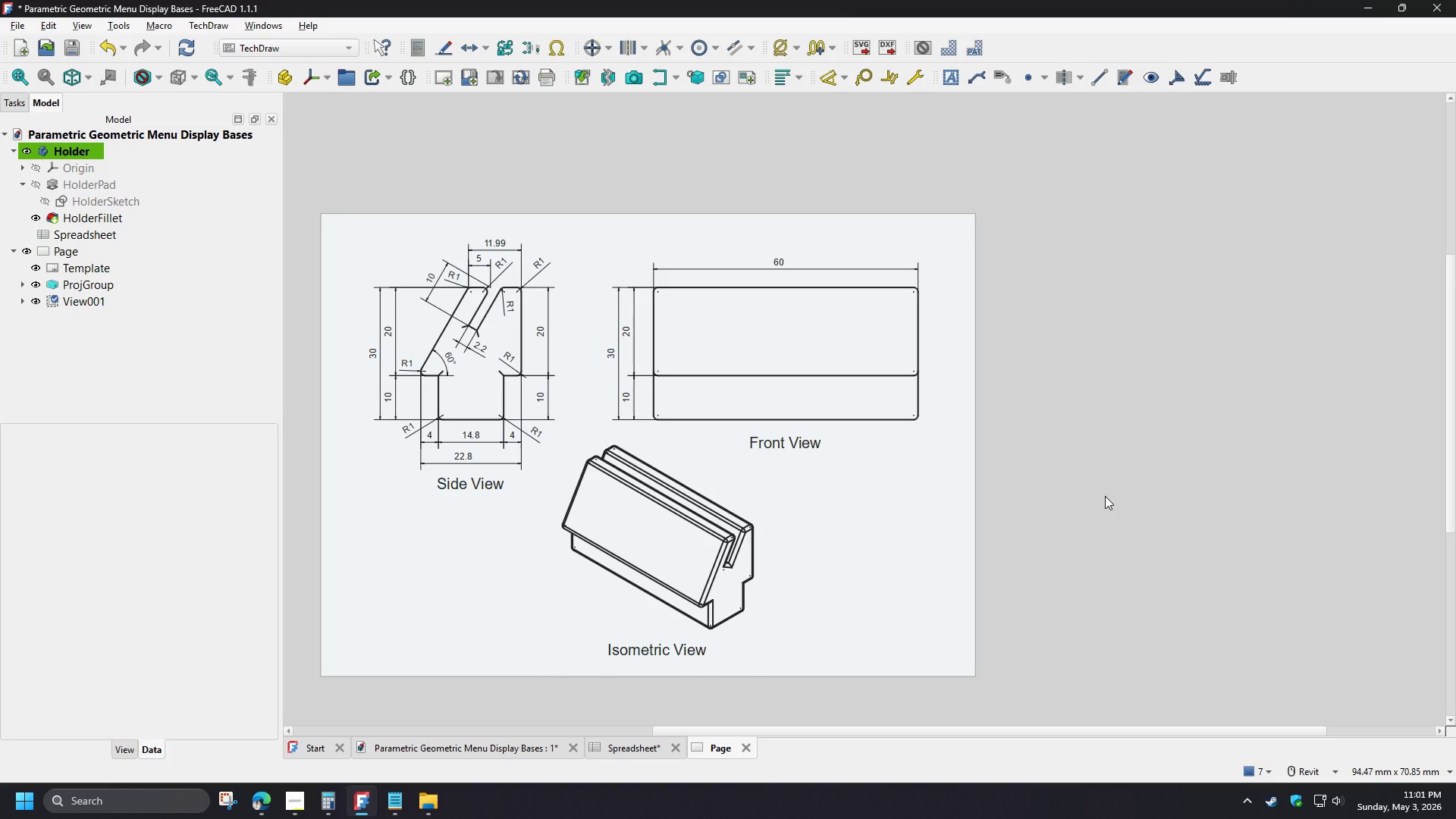 
wait(6.0)
 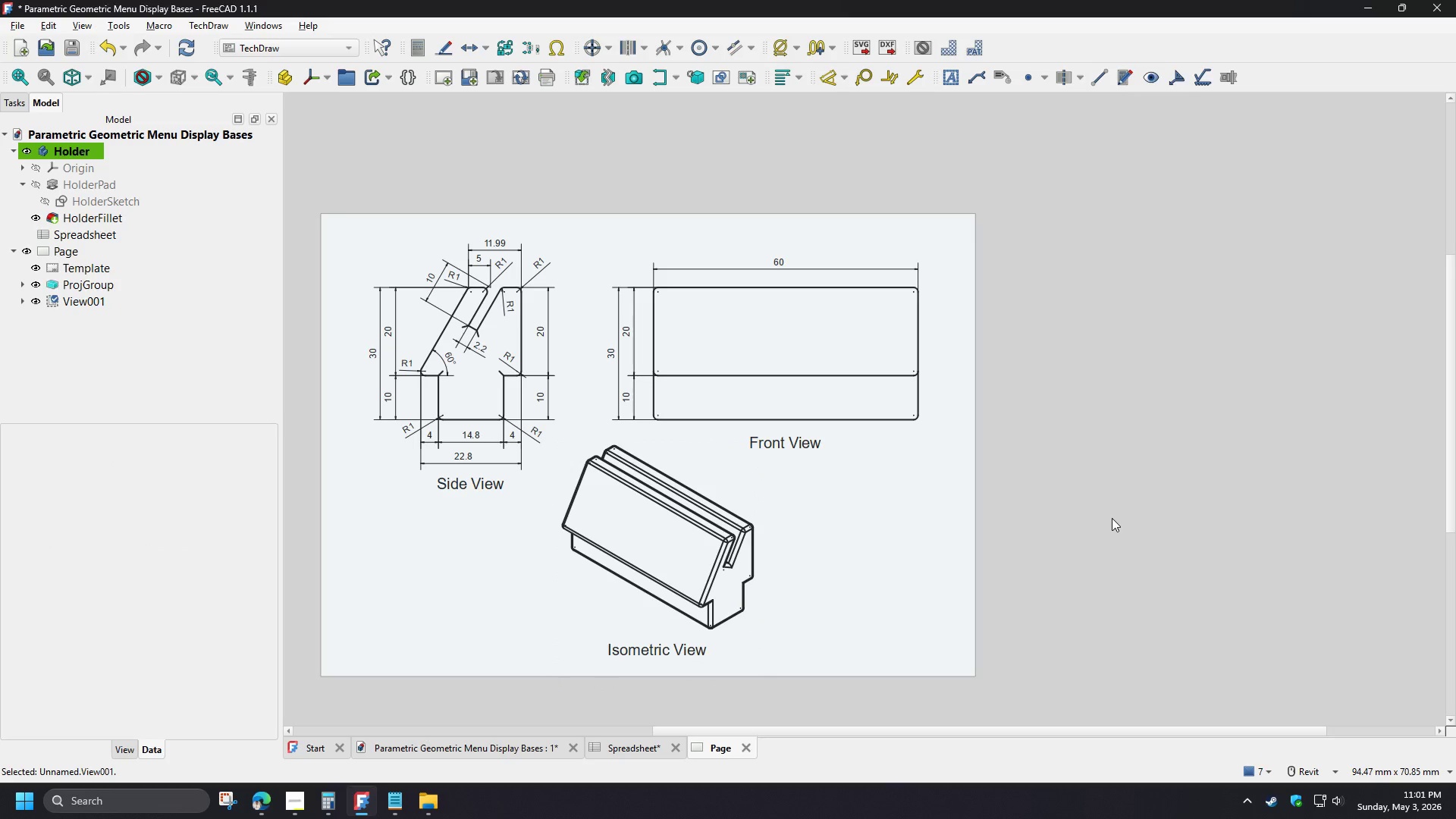 
scroll: coordinate [582, 432], scroll_direction: up, amount: 8.0
 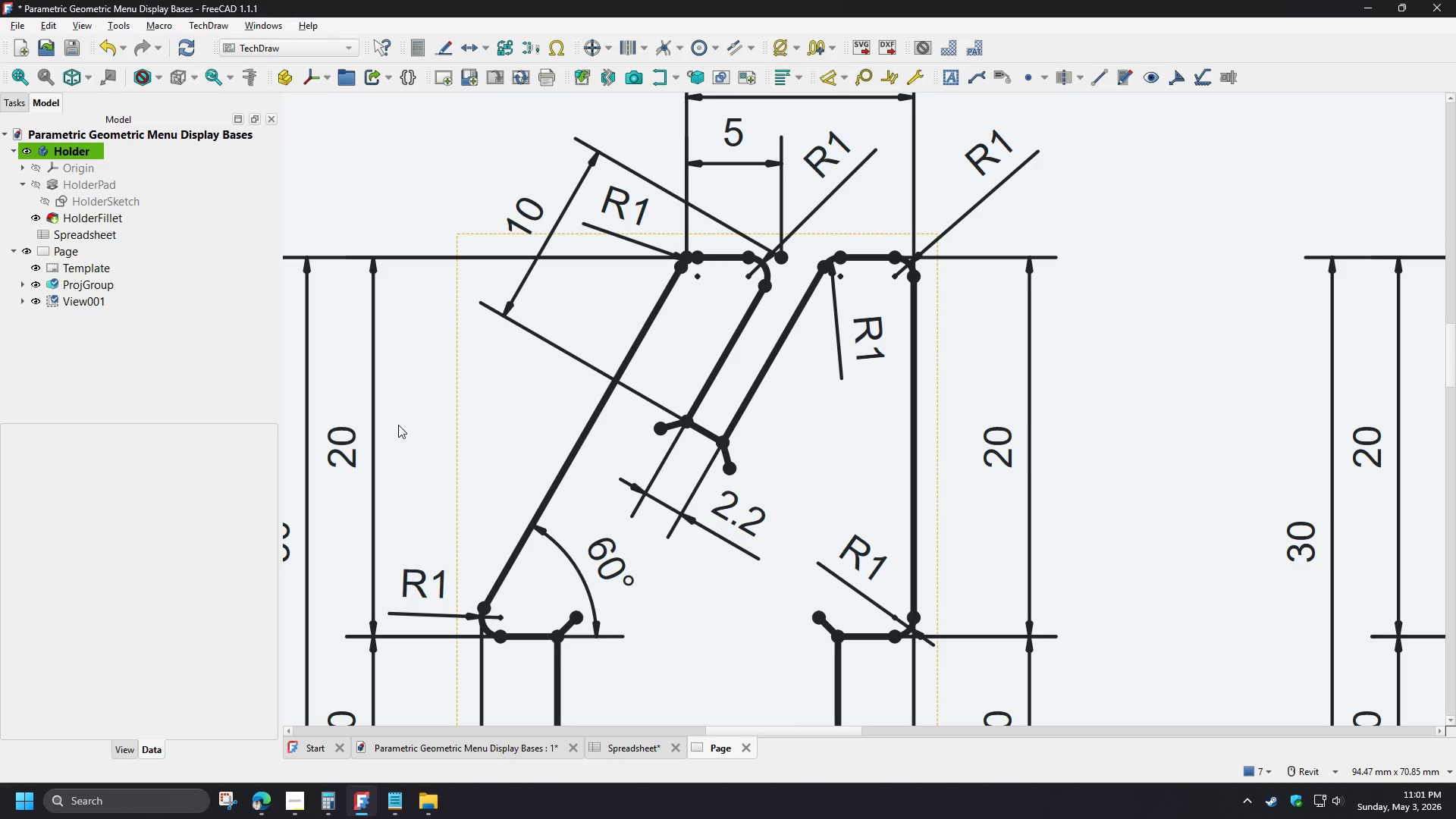 
mouse_move([685, 416])
 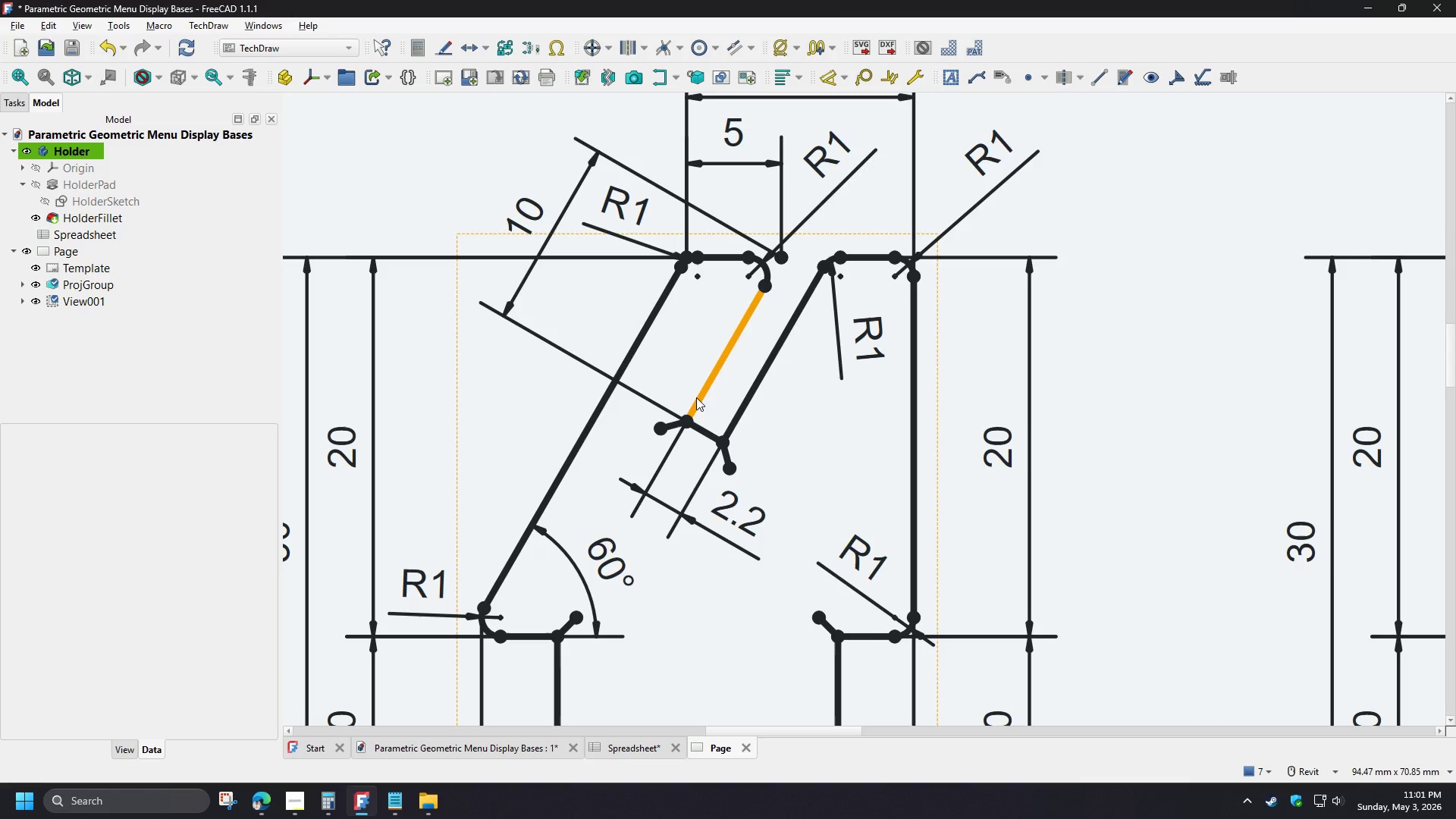 
left_click([696, 397])
 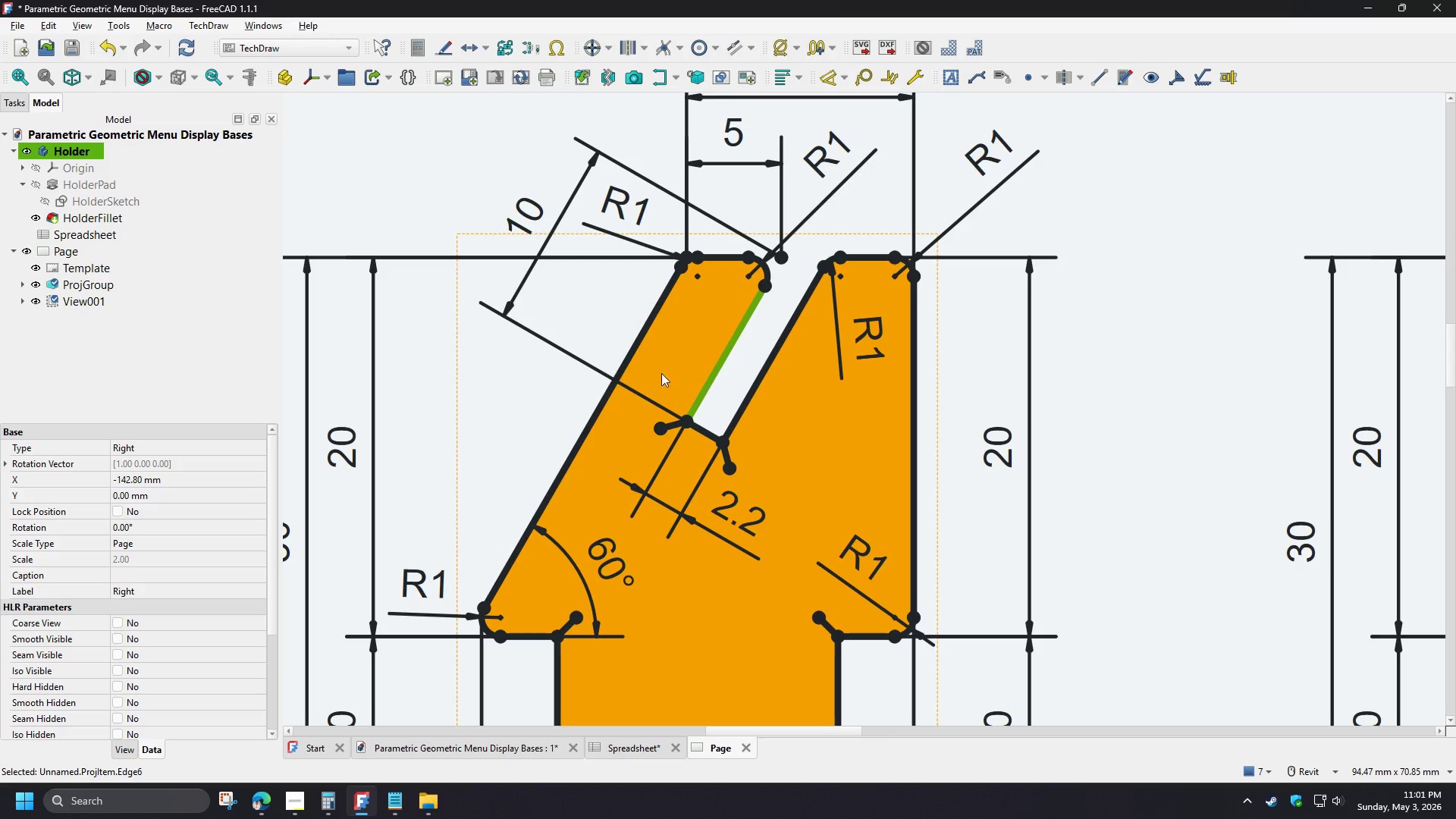 
hold_key(key=ControlLeft, duration=1.11)
left_click([635, 346])
 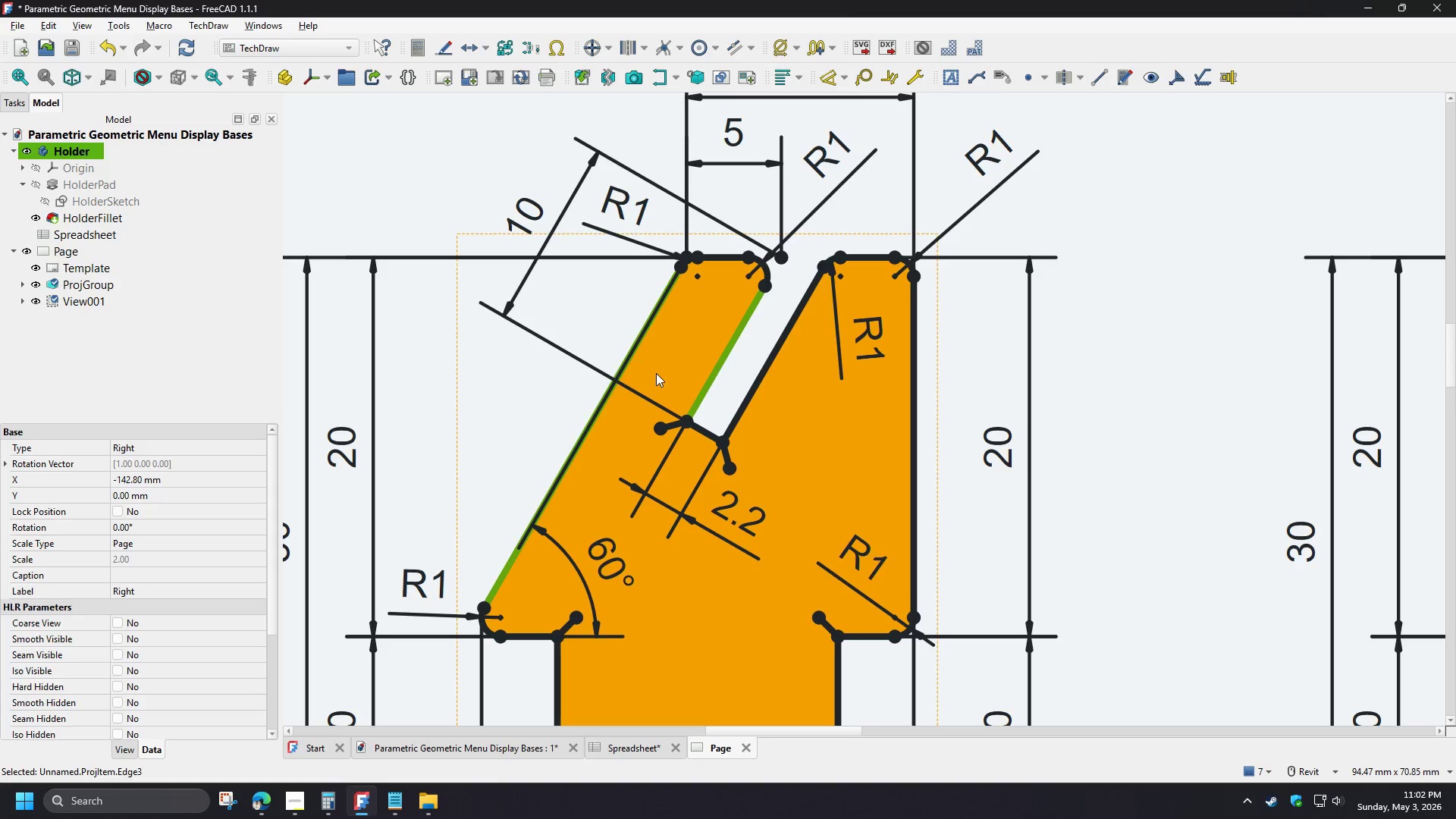 
key(D)
 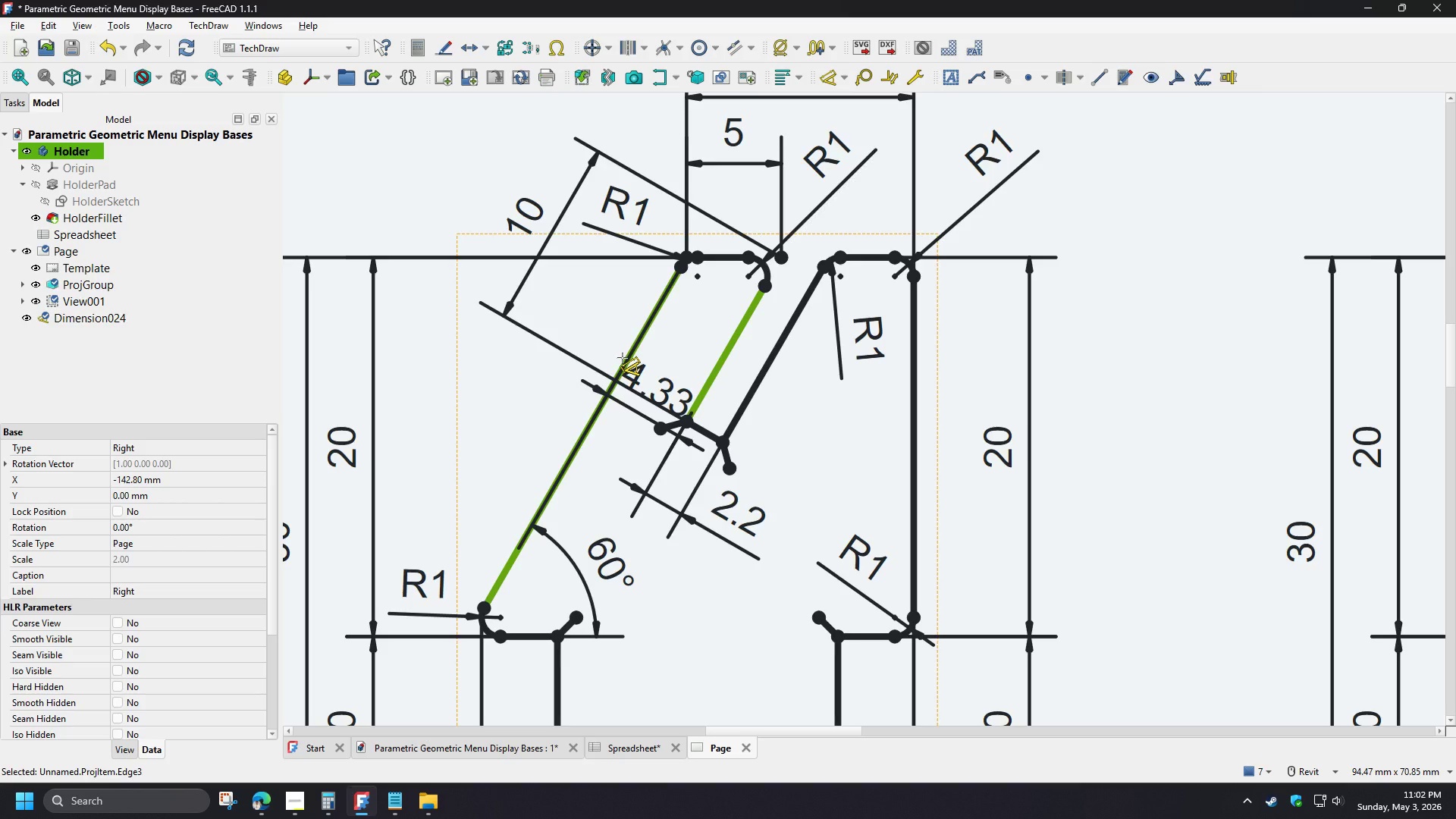 
wait(5.81)
 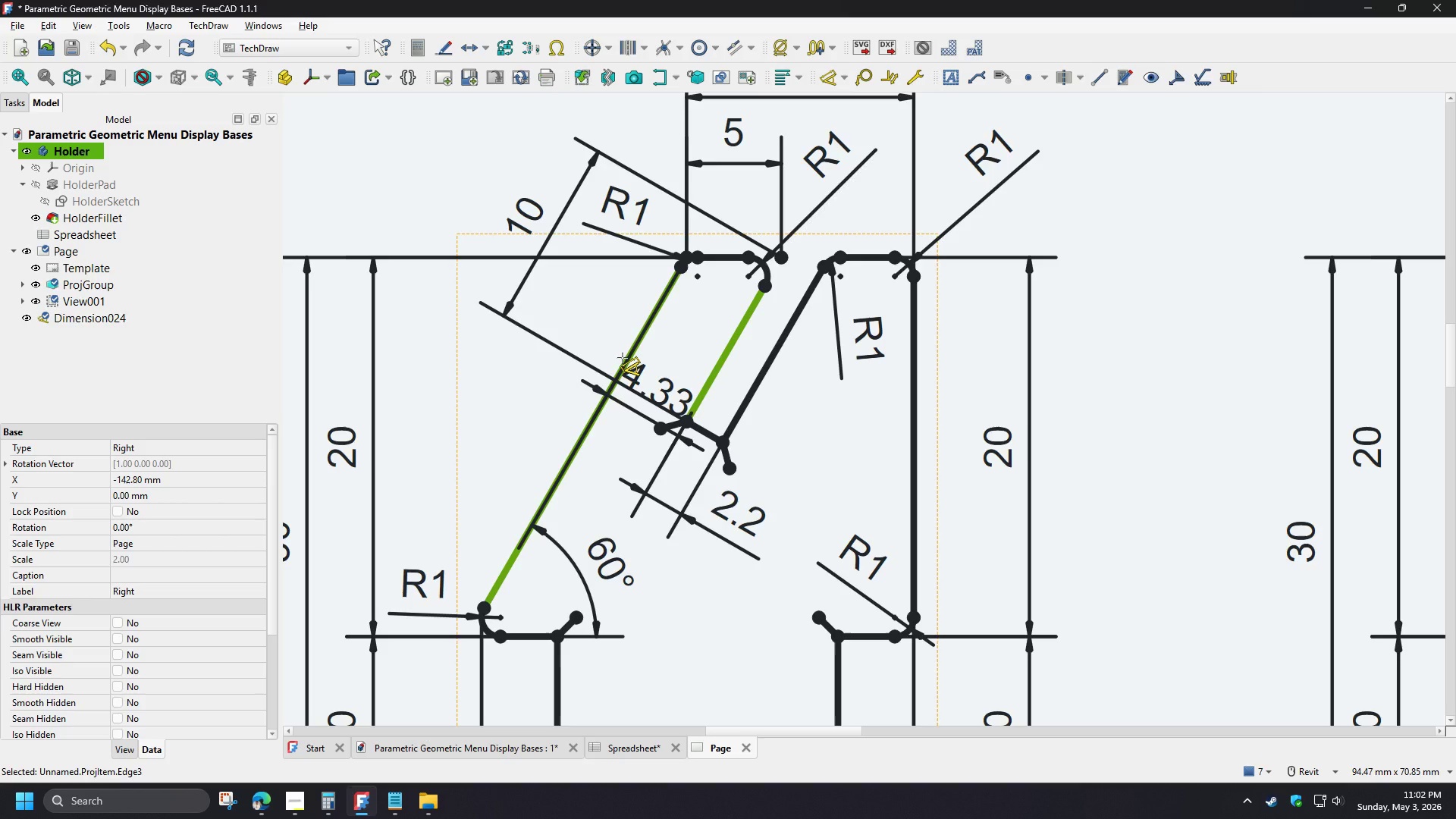 
left_click([623, 358])
 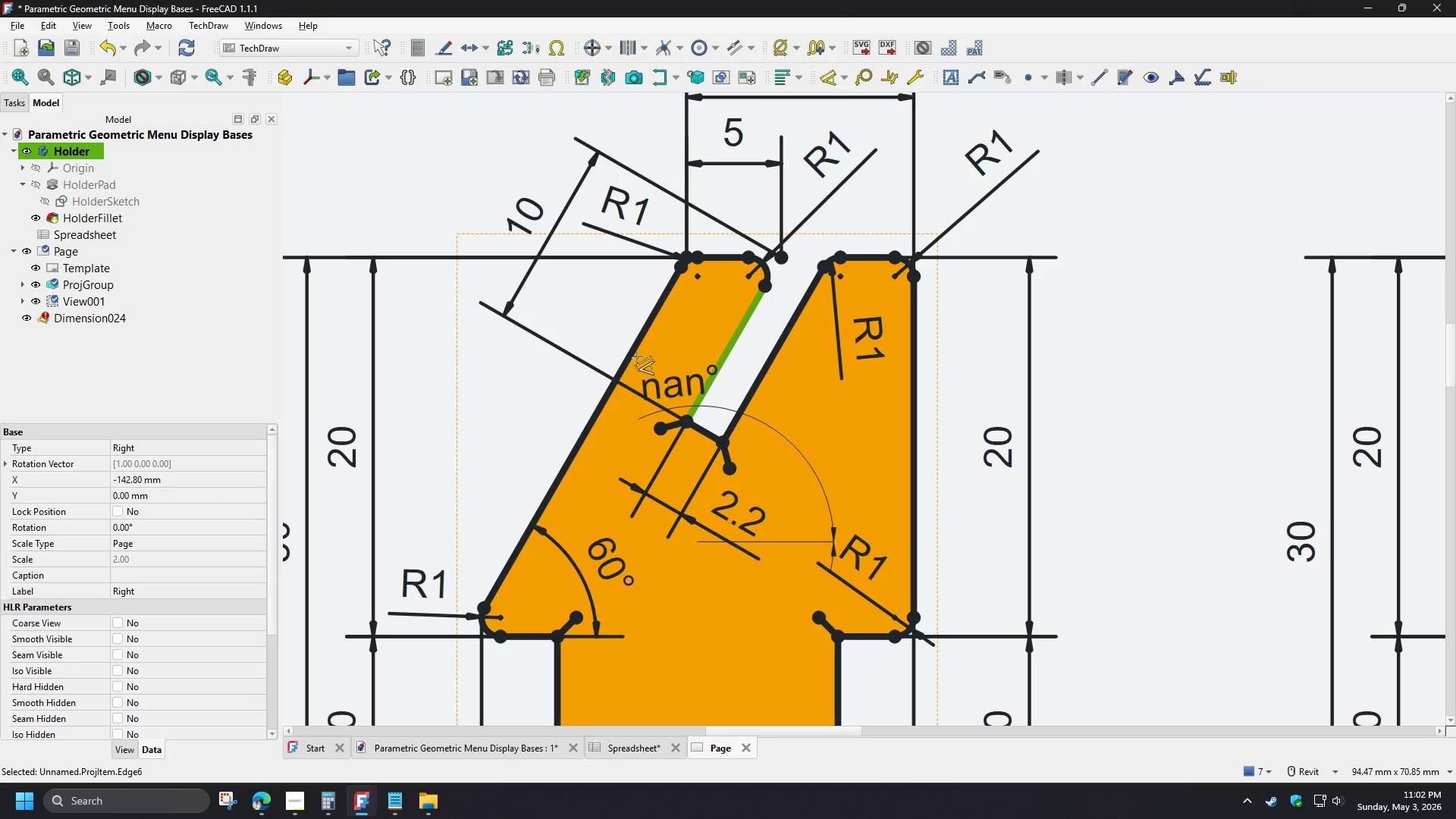 
right_click([637, 357])
 